 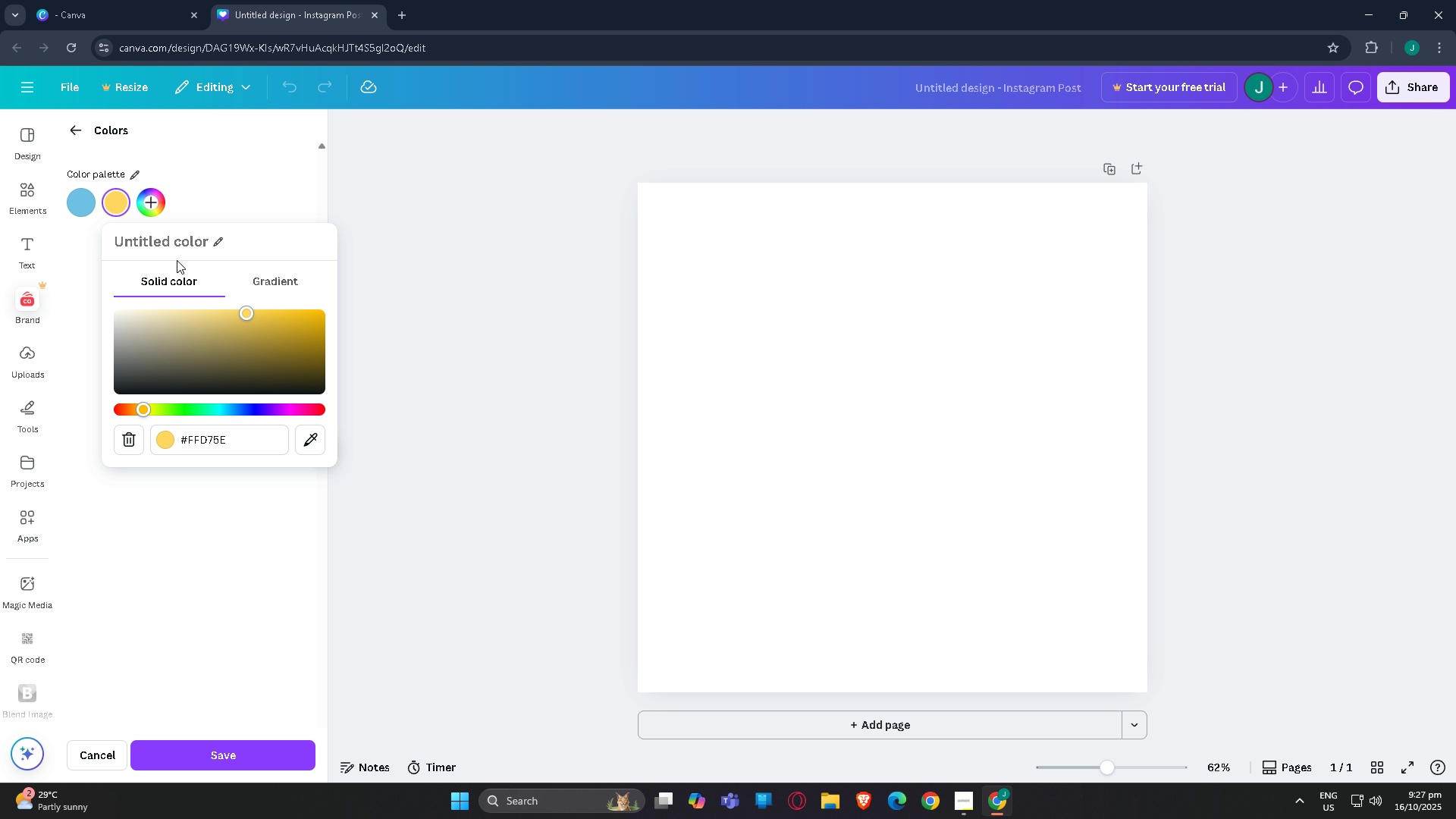 
left_click([221, 545])
 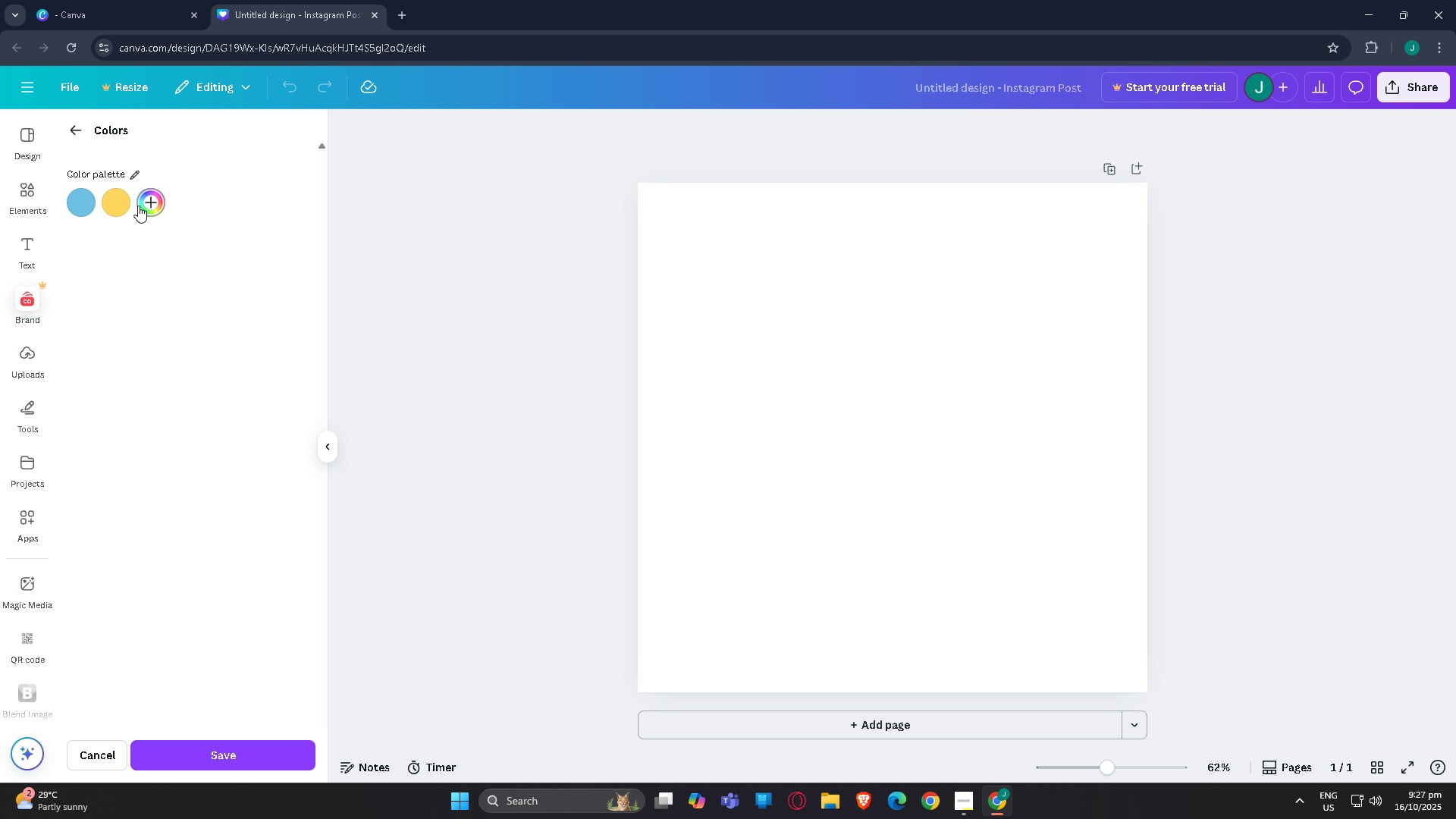 
left_click([138, 206])
 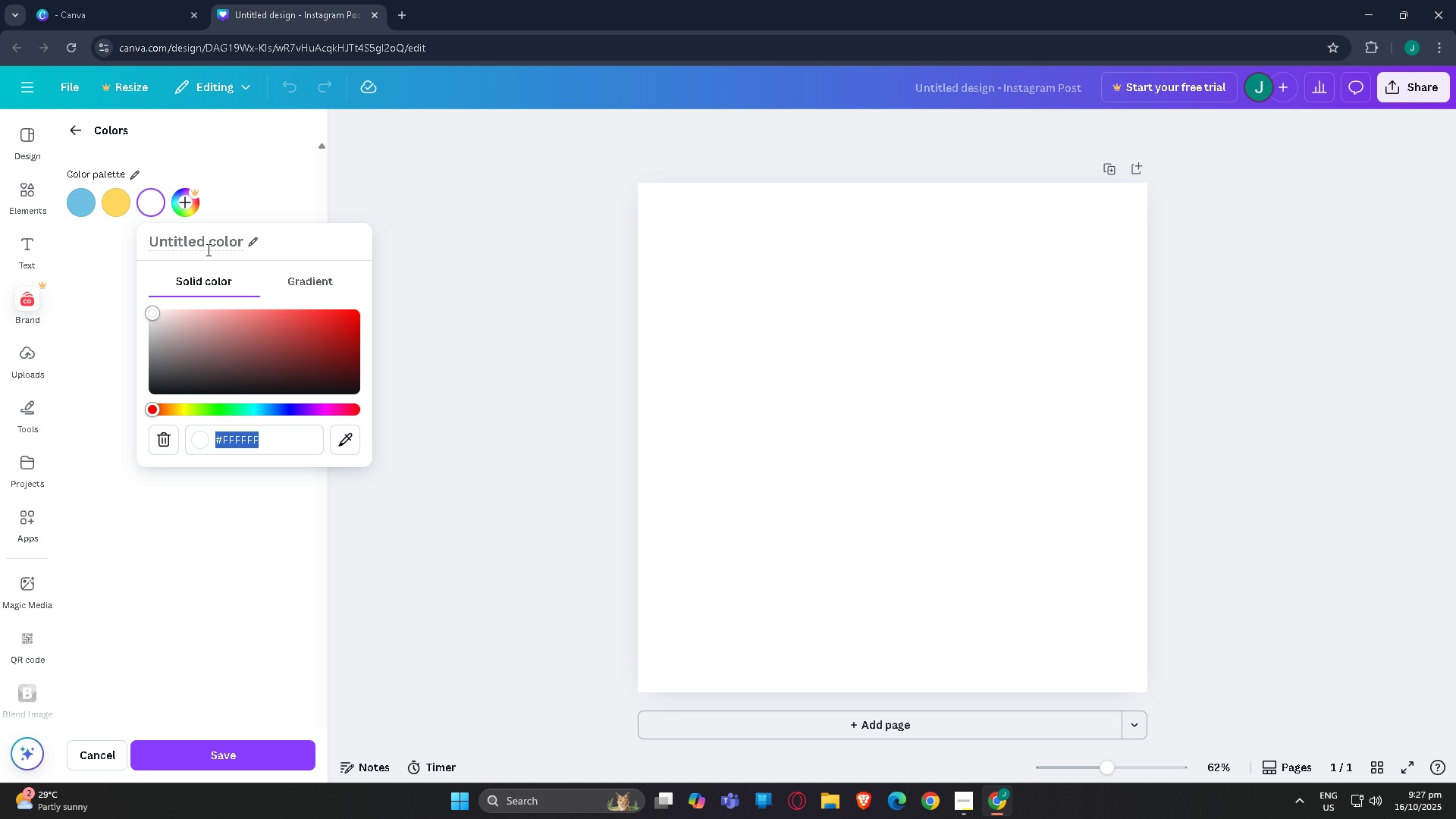 
type(ff7a)
 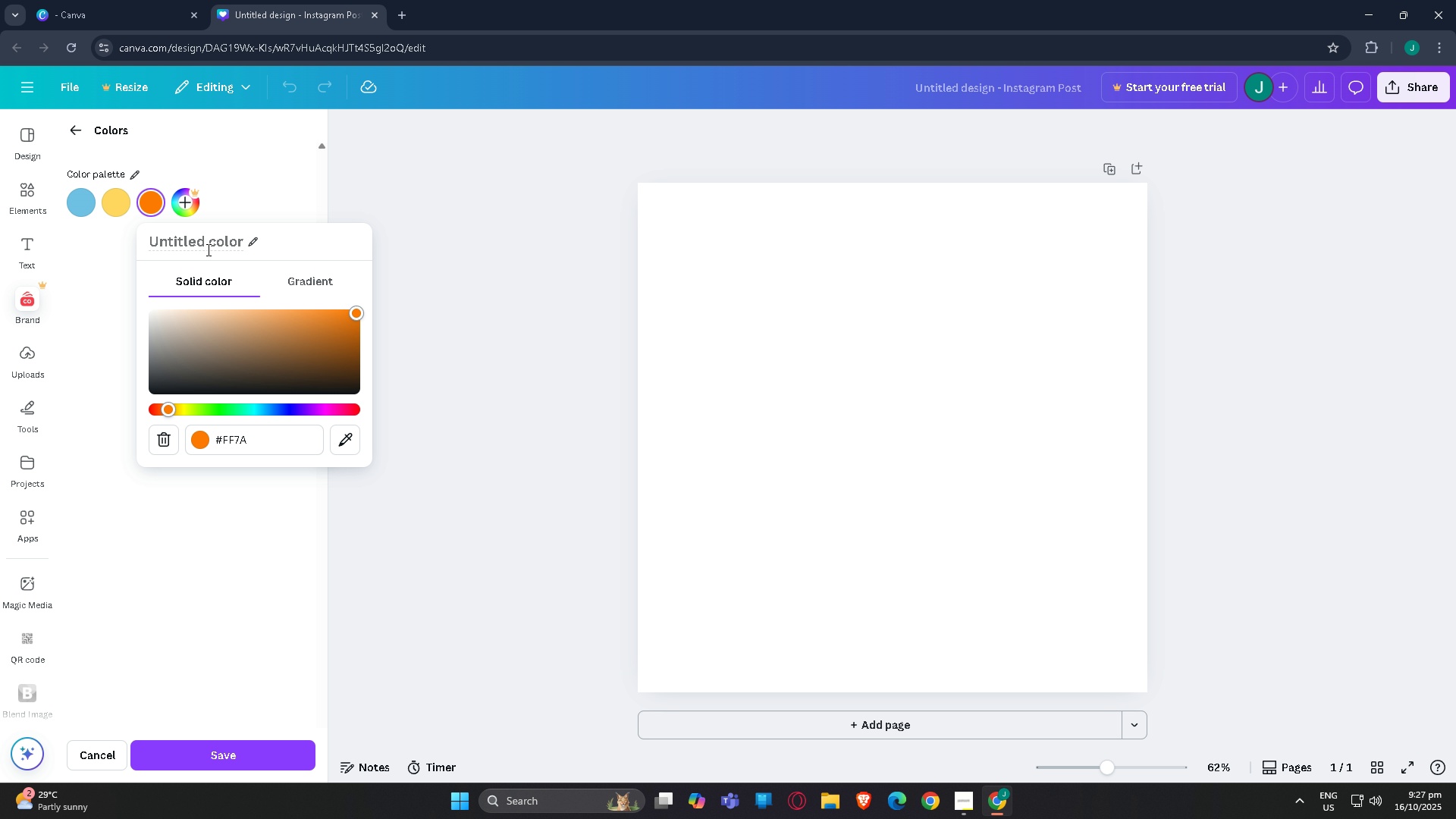 
type(73)
 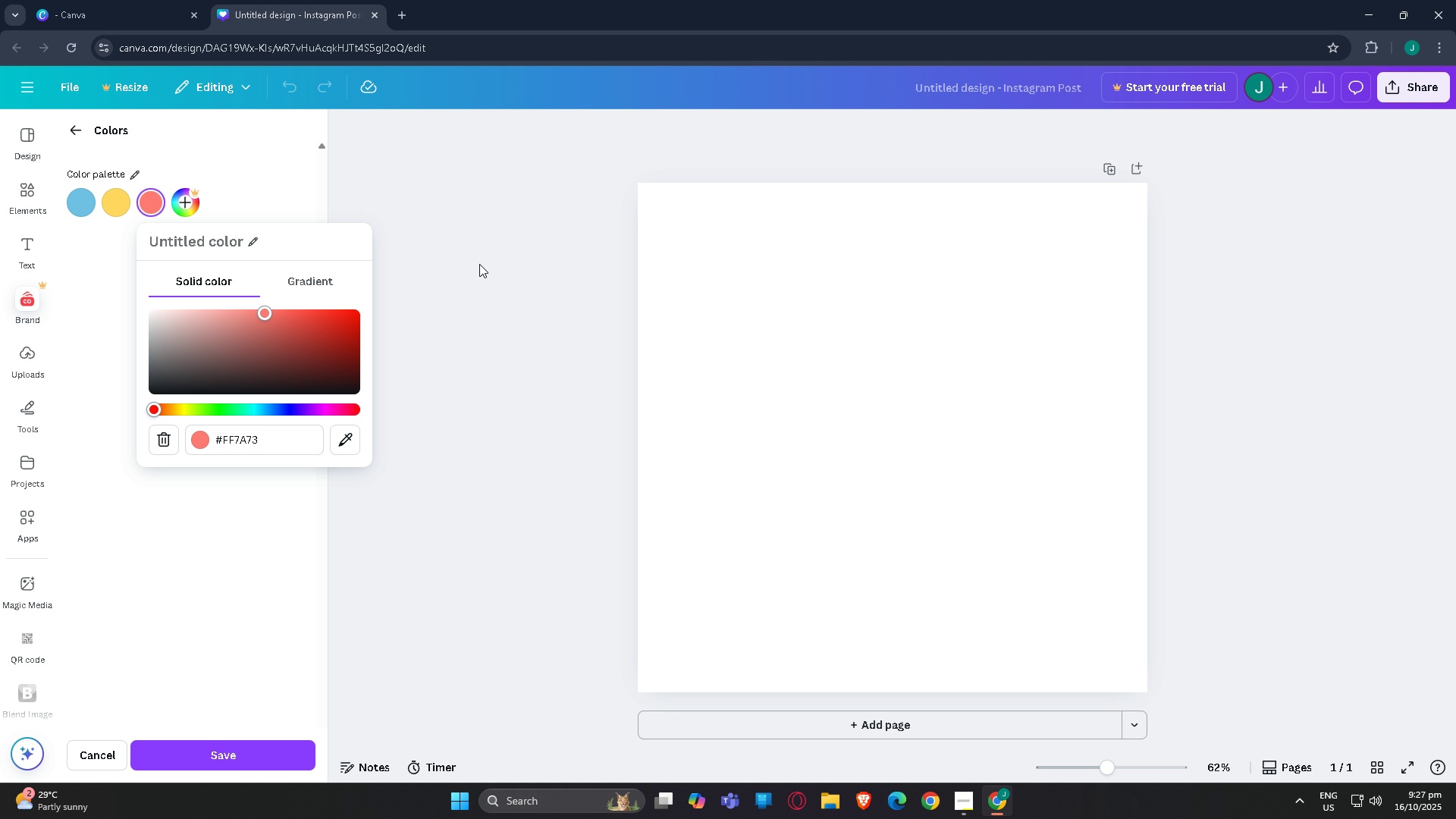 
left_click([479, 264])
 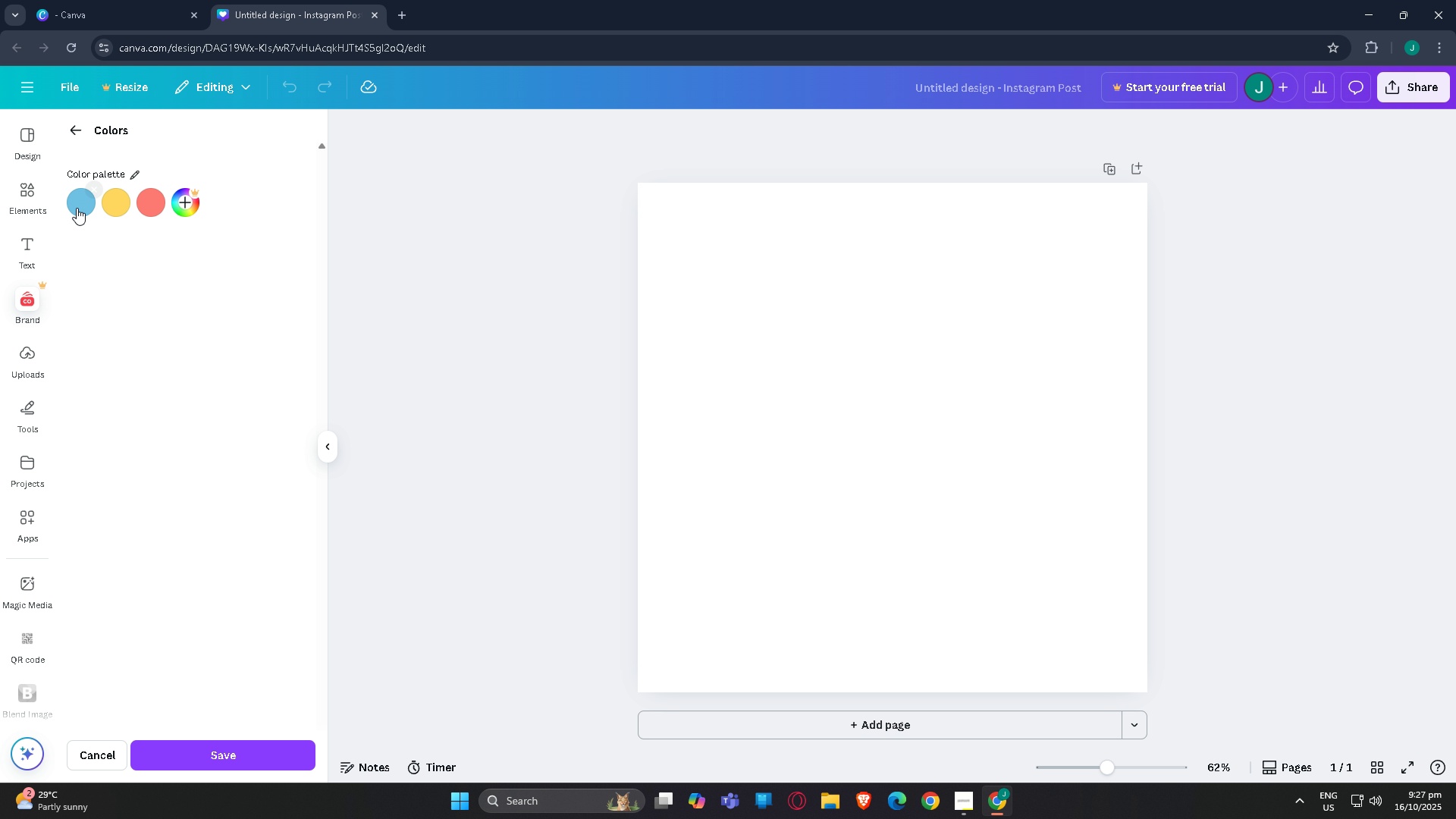 
left_click([30, 191])
 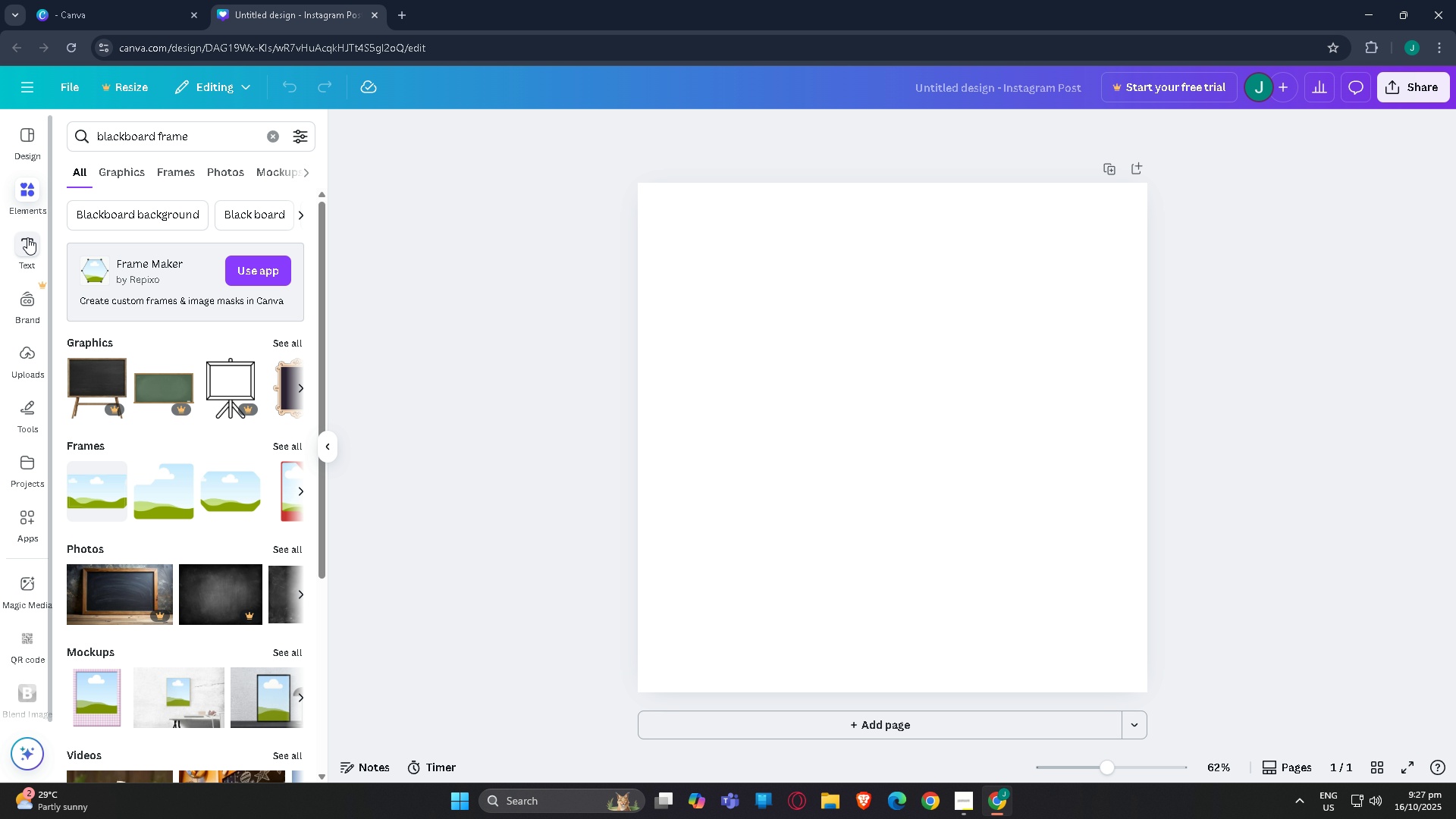 
left_click([895, 296])
 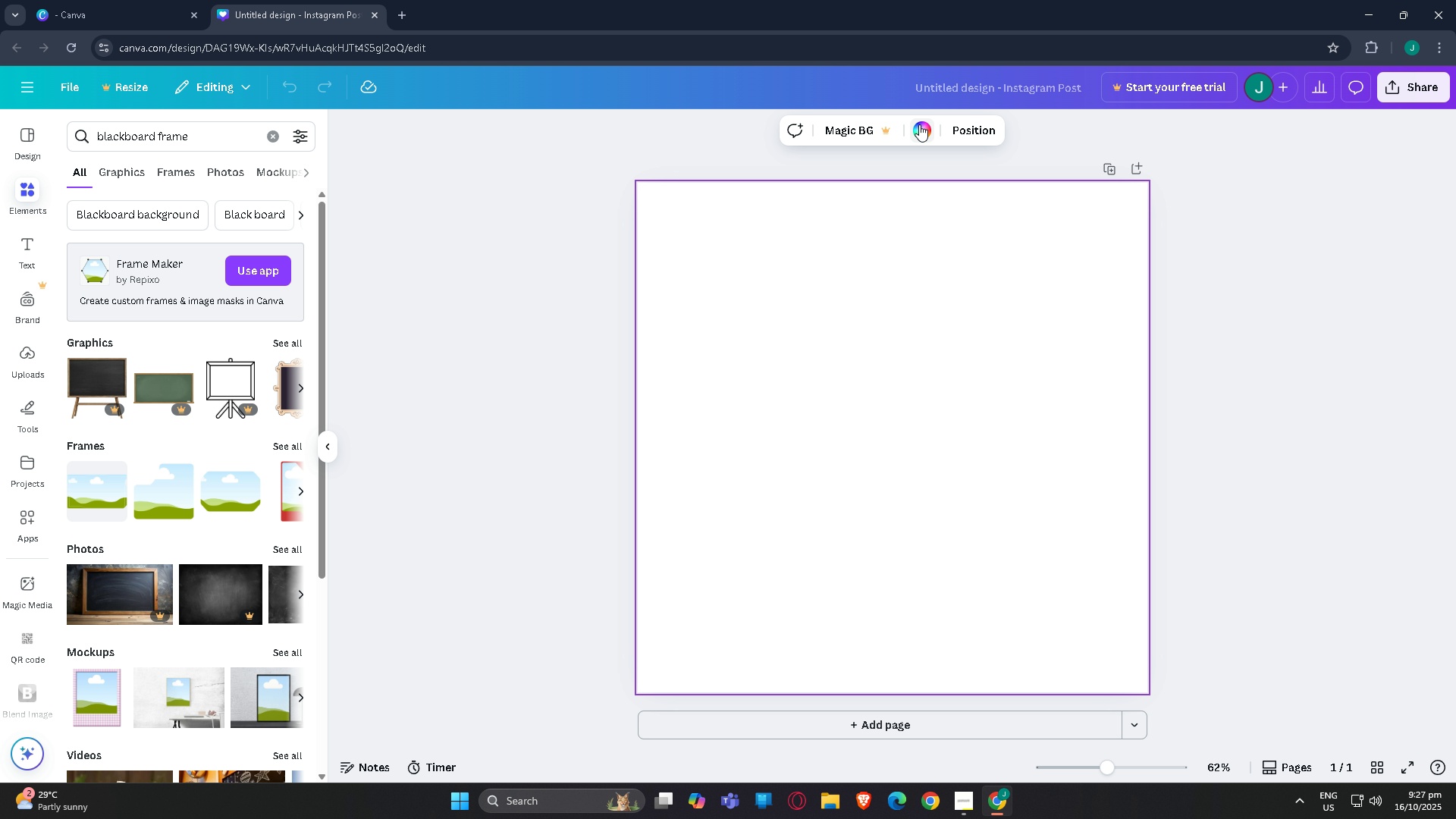 
left_click([919, 124])
 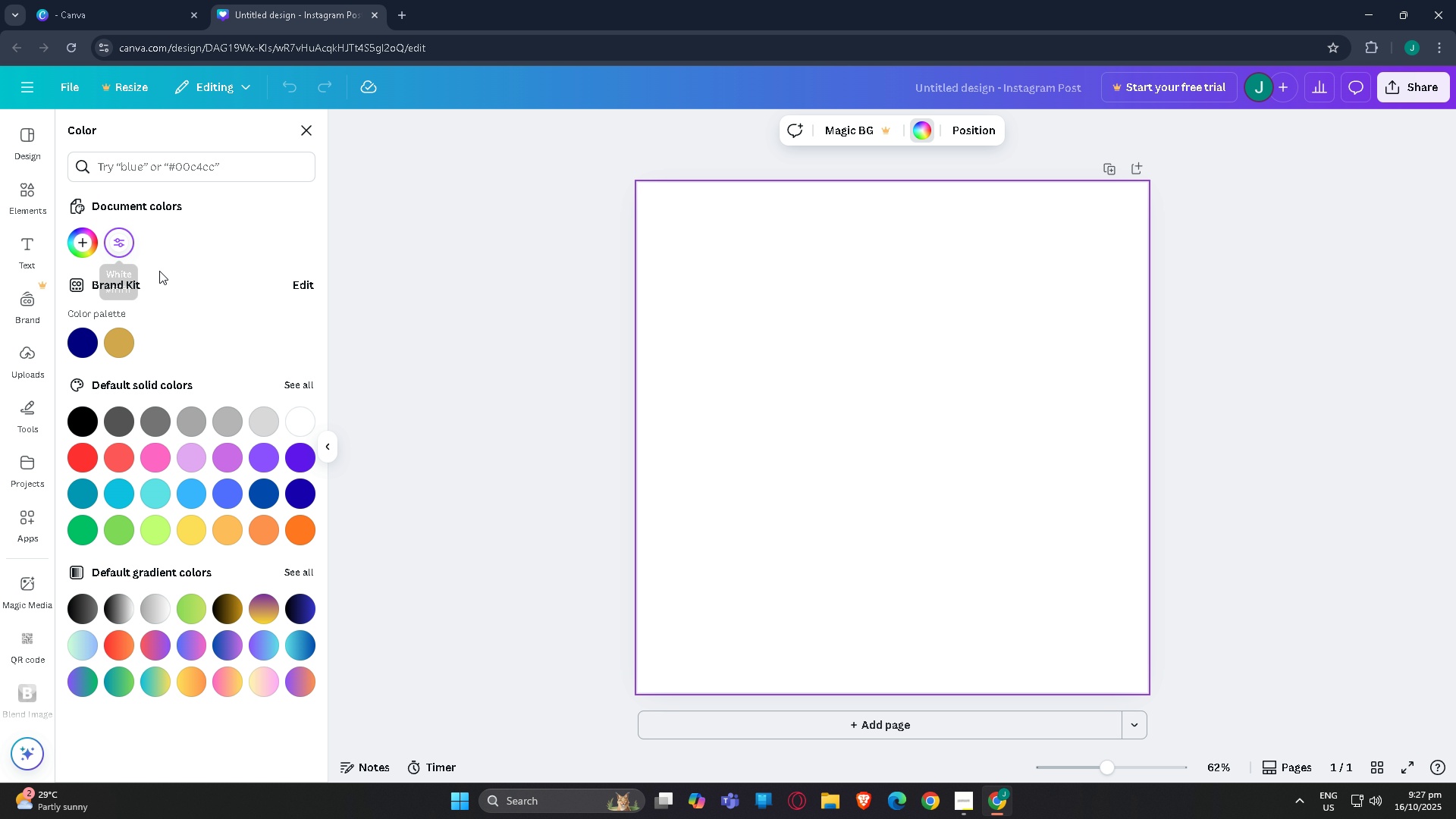 
left_click([303, 276])
 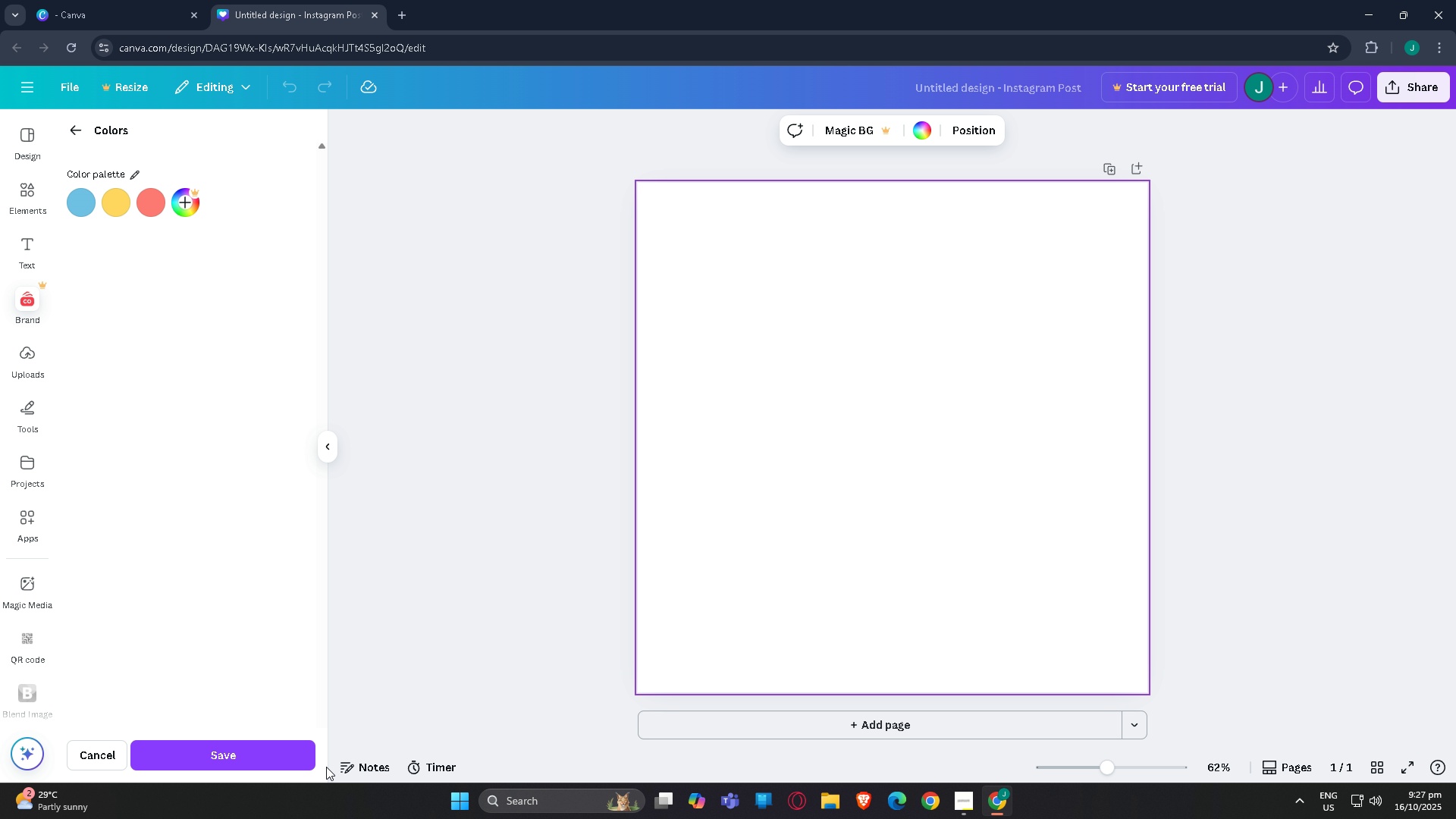 
left_click([259, 740])
 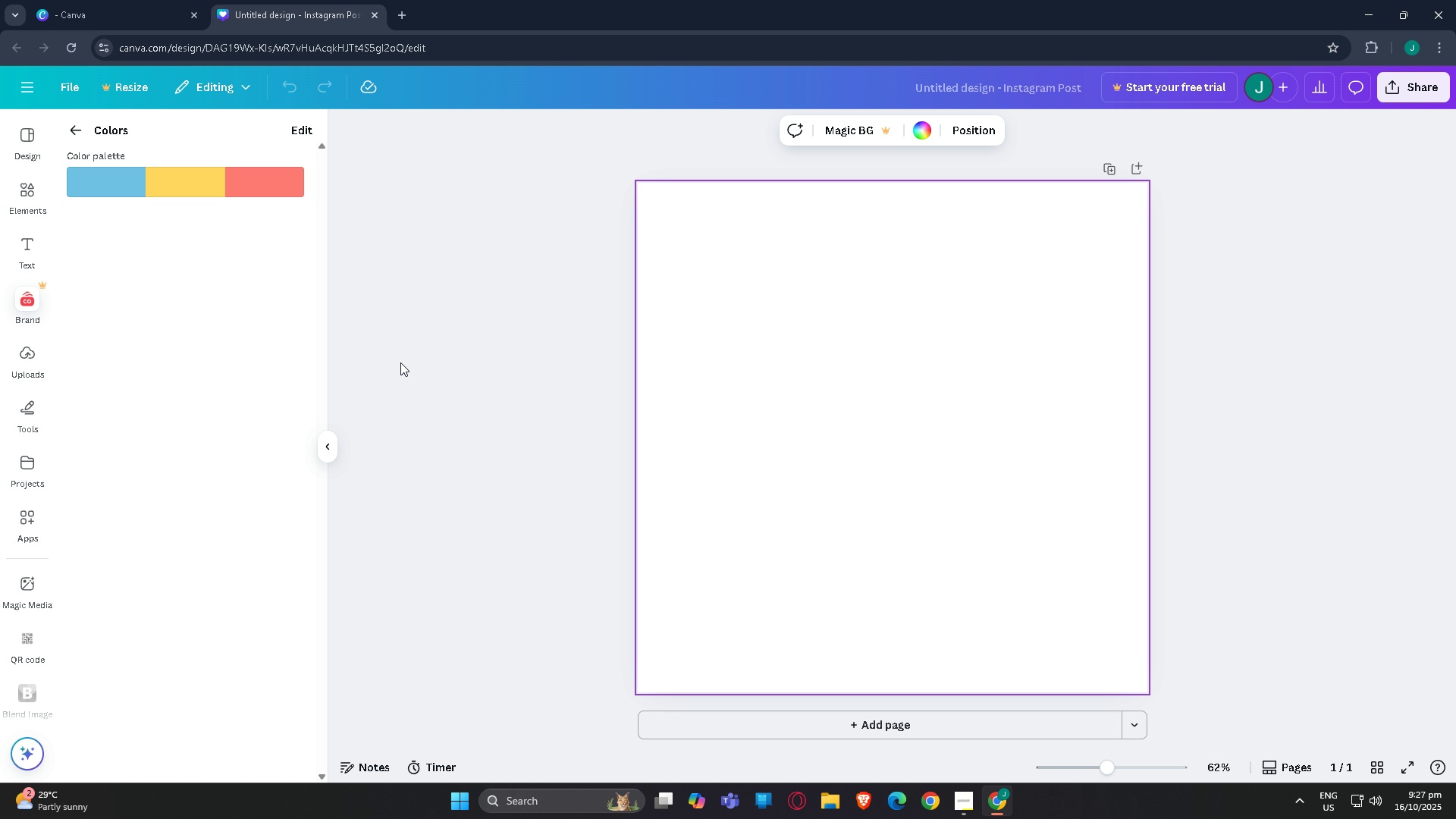 
left_click([328, 447])
 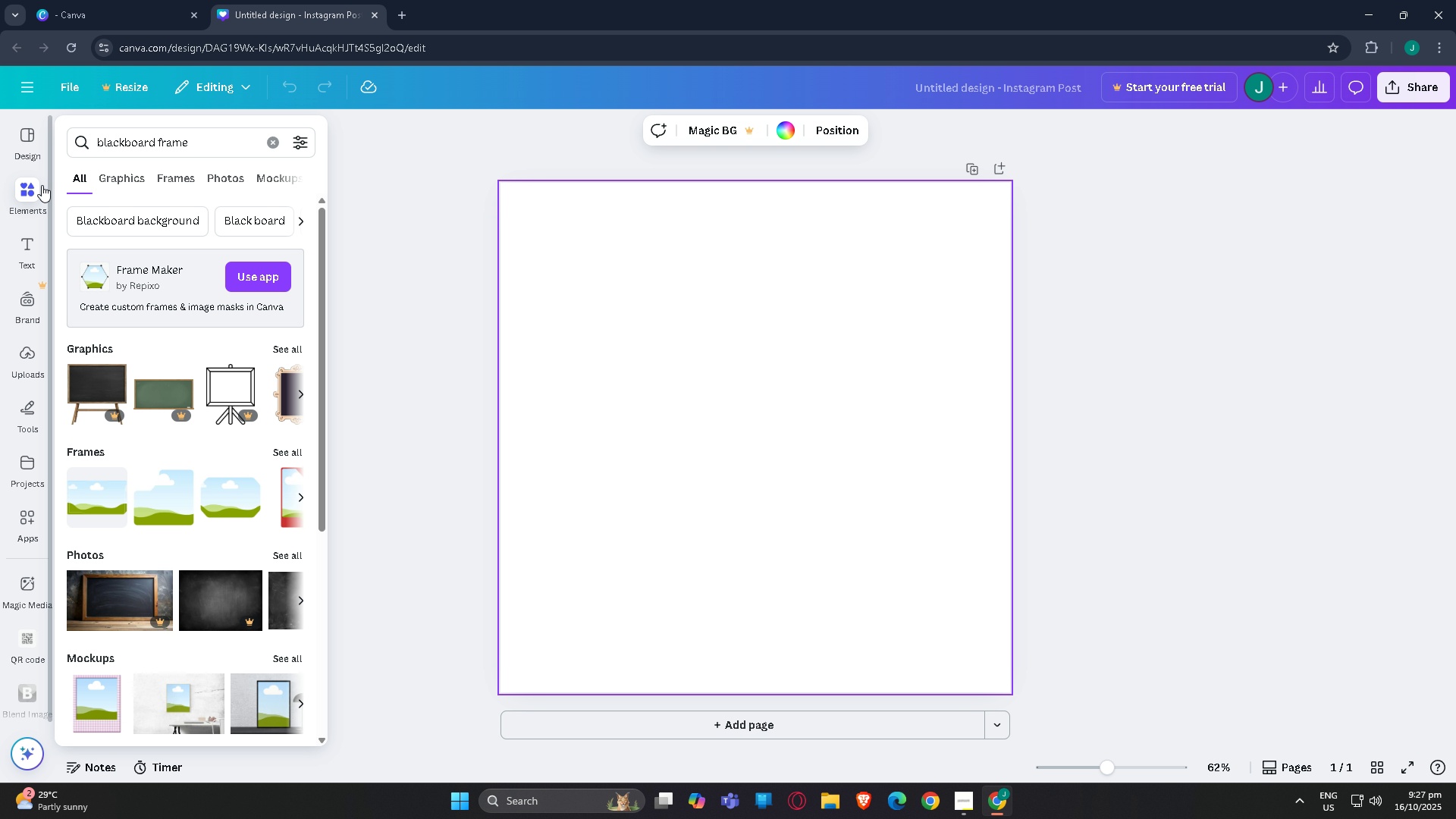 
left_click([42, 185])
 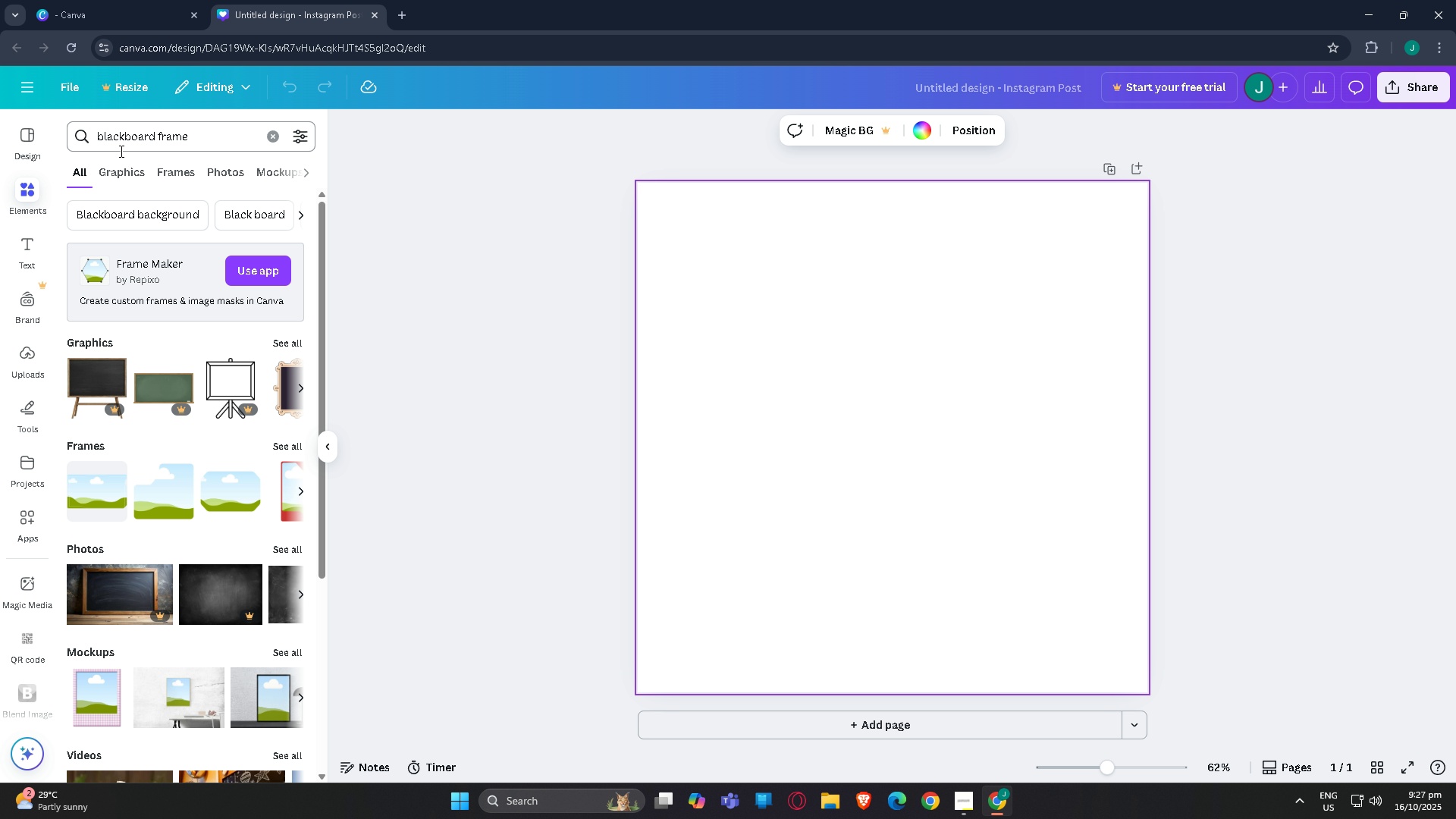 
left_click([130, 174])
 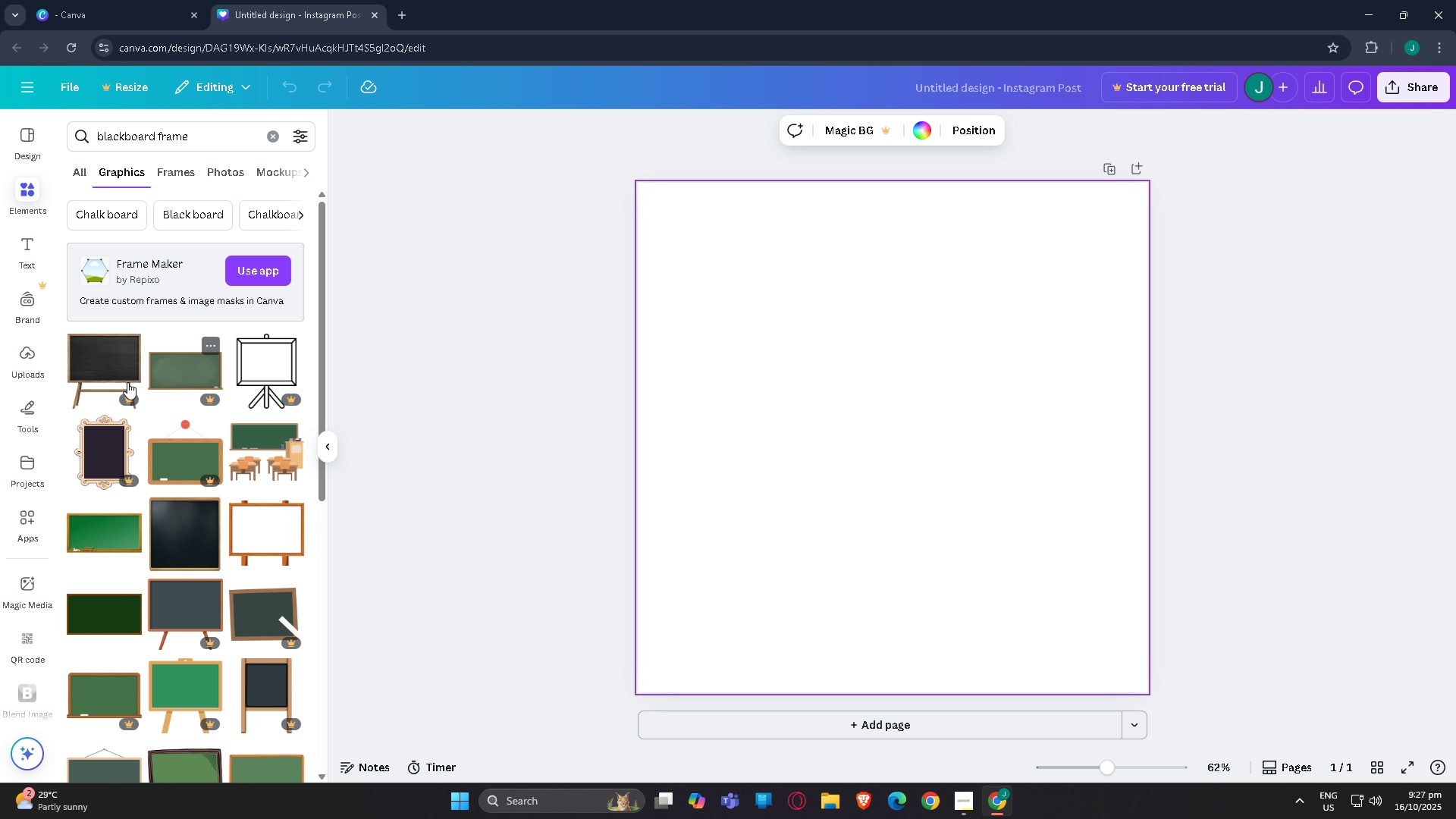 
scroll: coordinate [140, 469], scroll_direction: down, amount: 1.0
 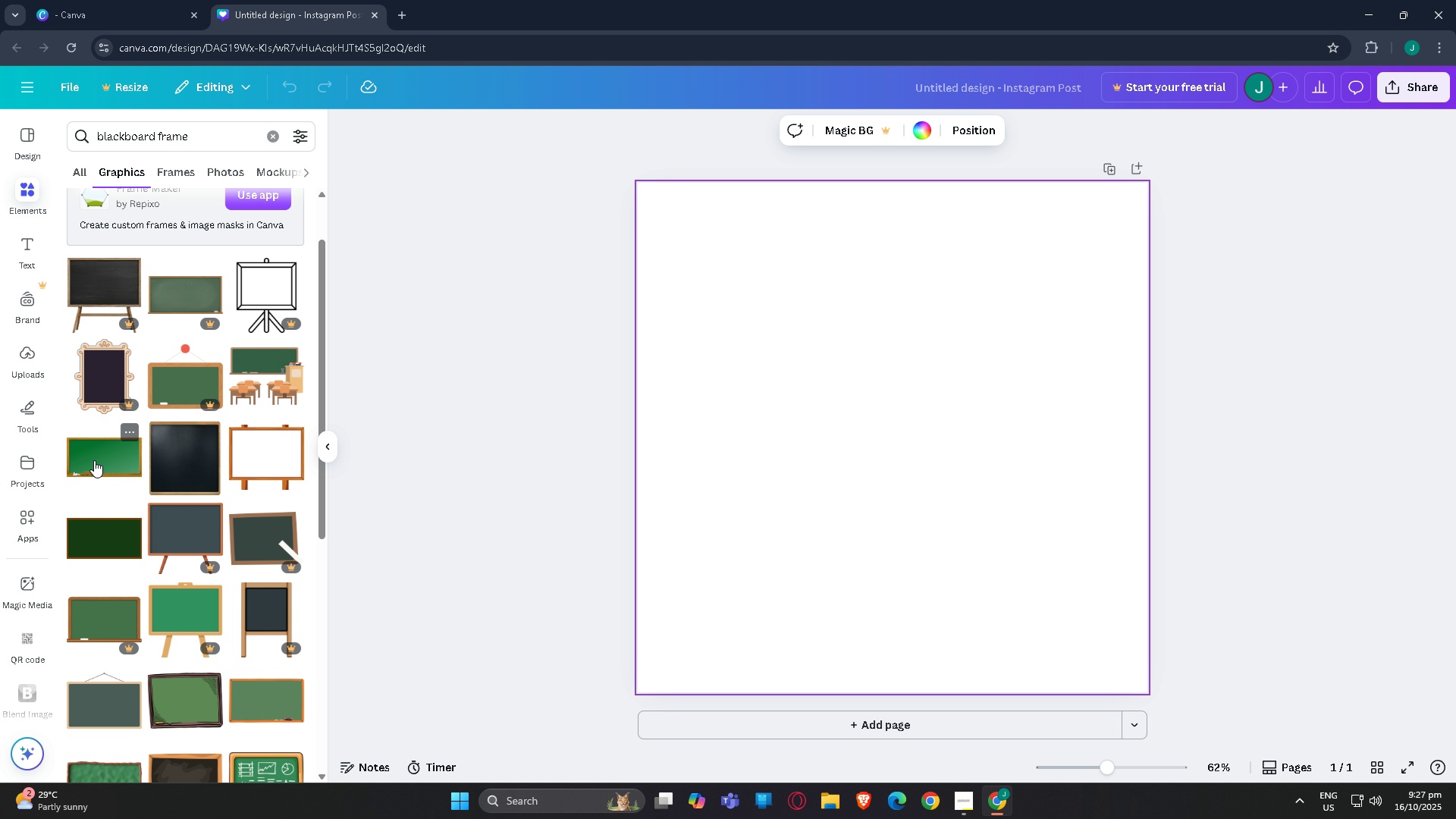 
left_click([93, 460])
 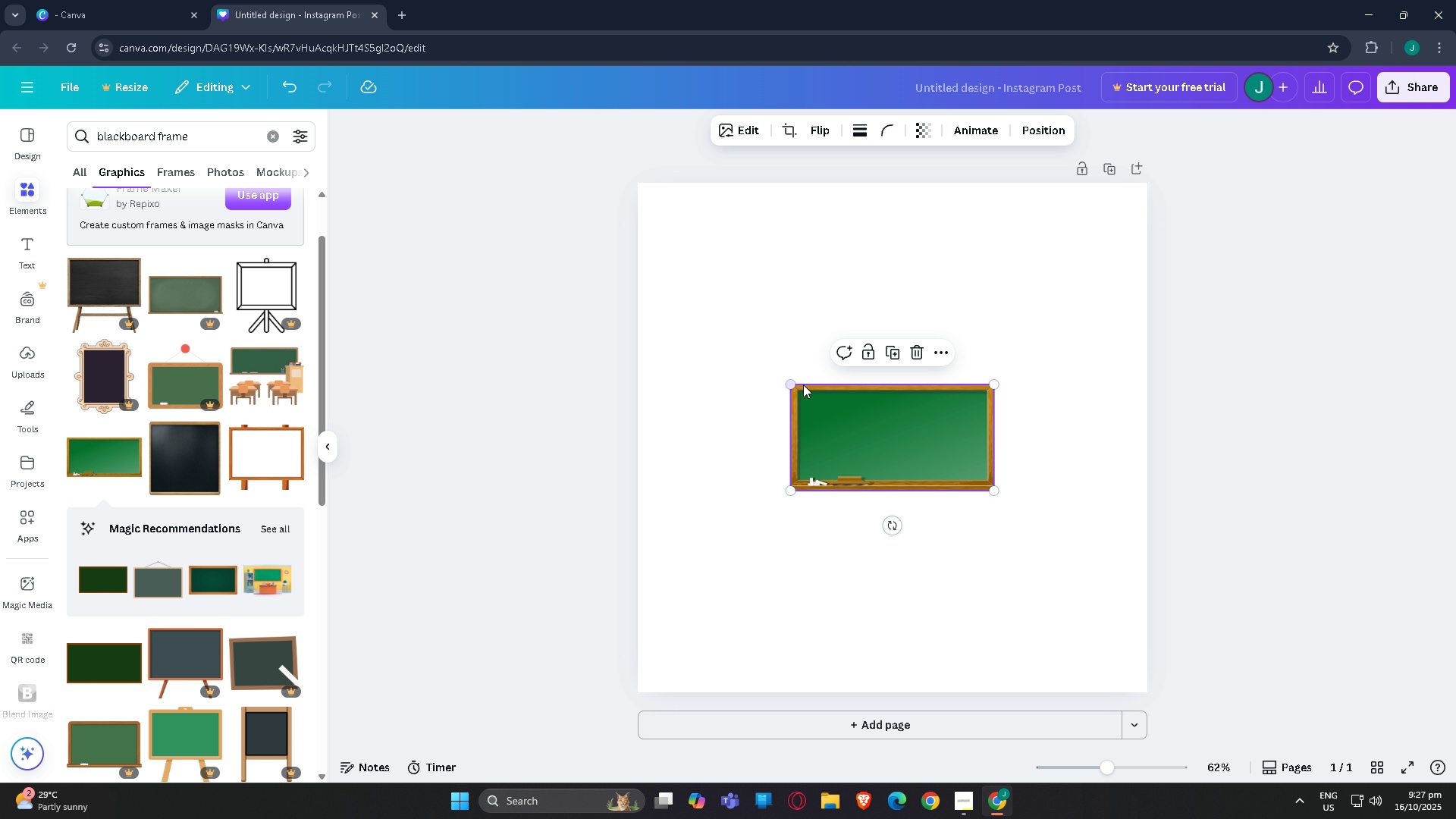 
left_click_drag(start_coordinate=[791, 388], to_coordinate=[673, 297])
 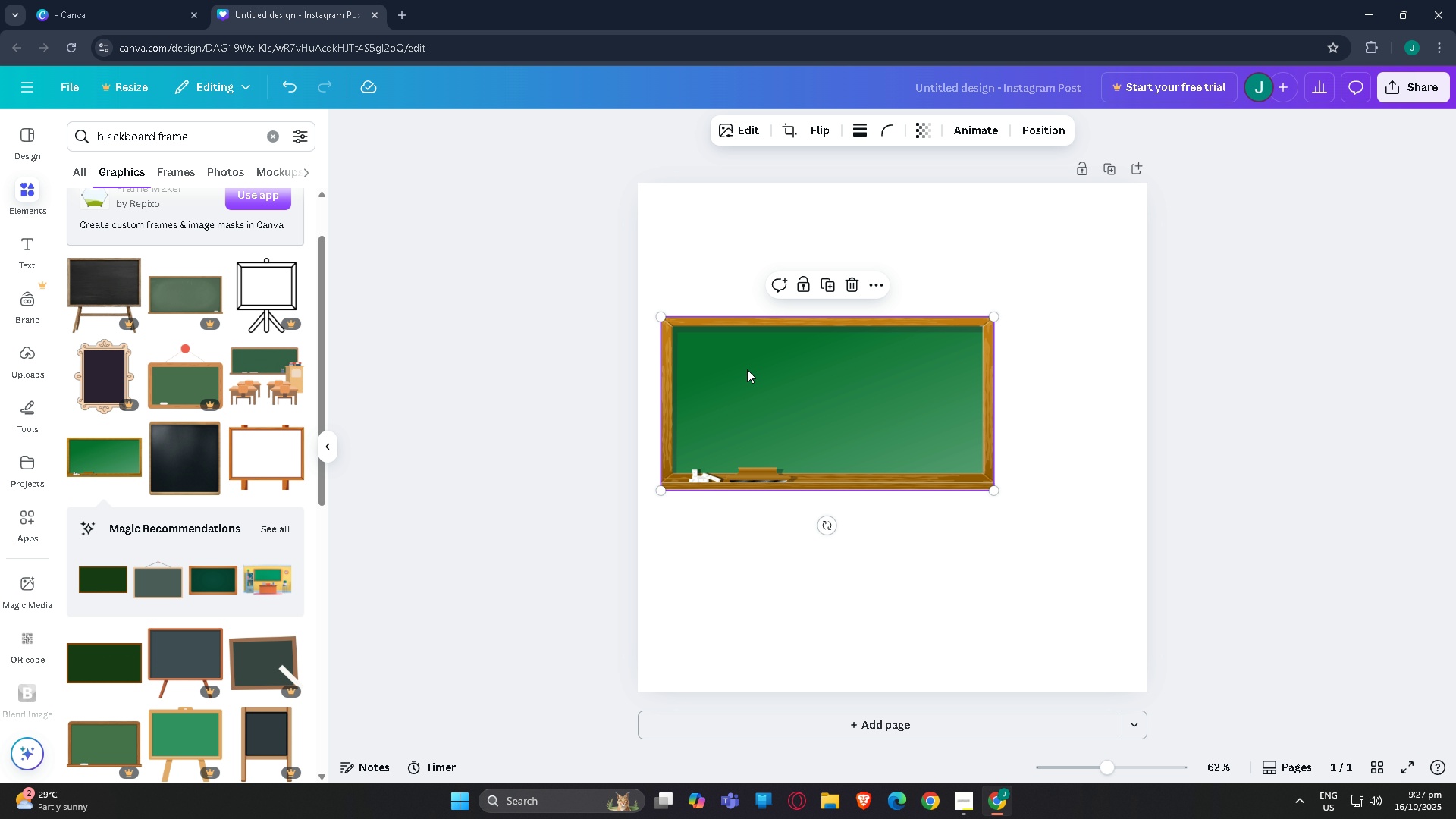 
left_click_drag(start_coordinate=[747, 369], to_coordinate=[823, 318])
 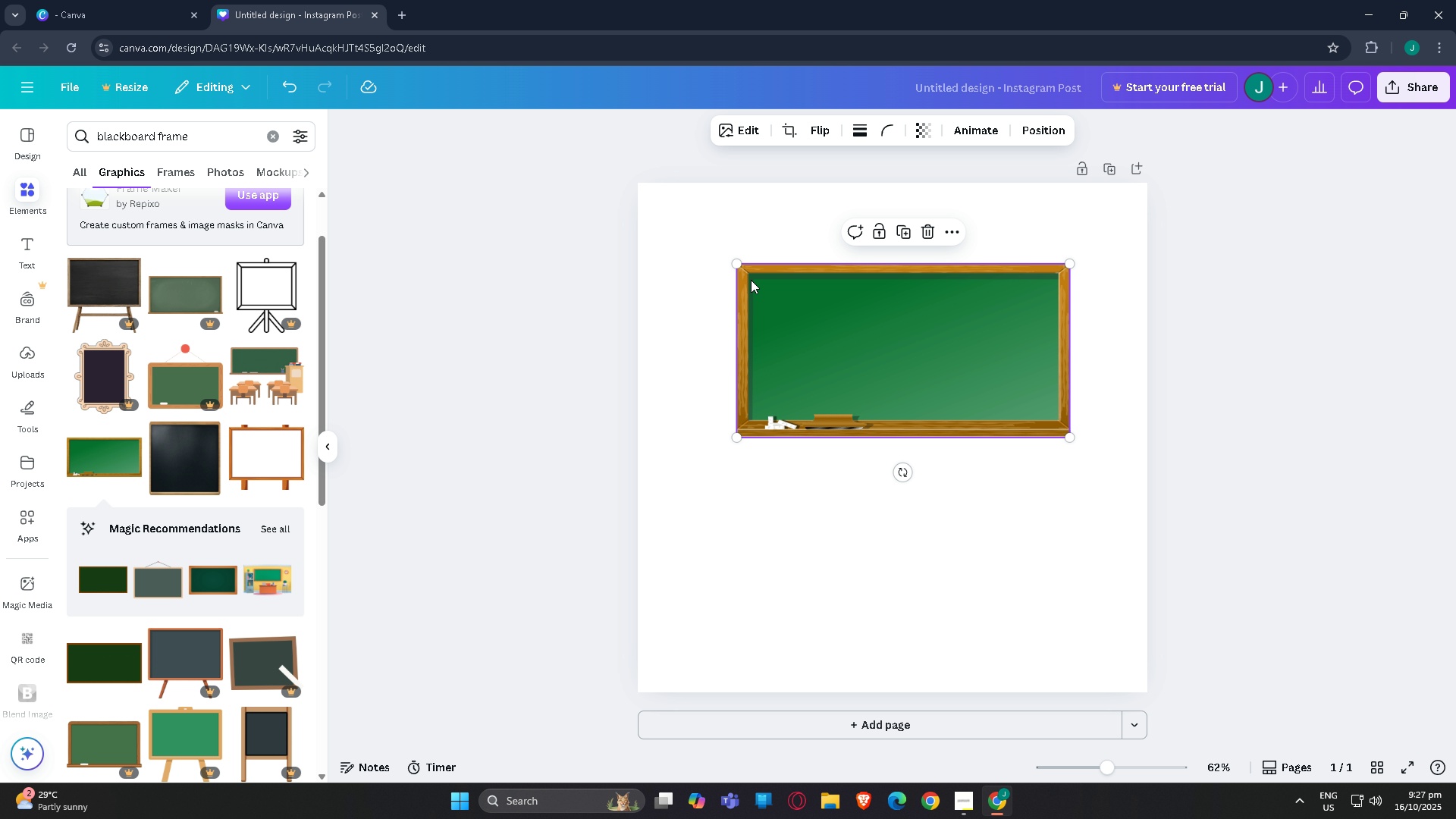 
wait(8.68)
 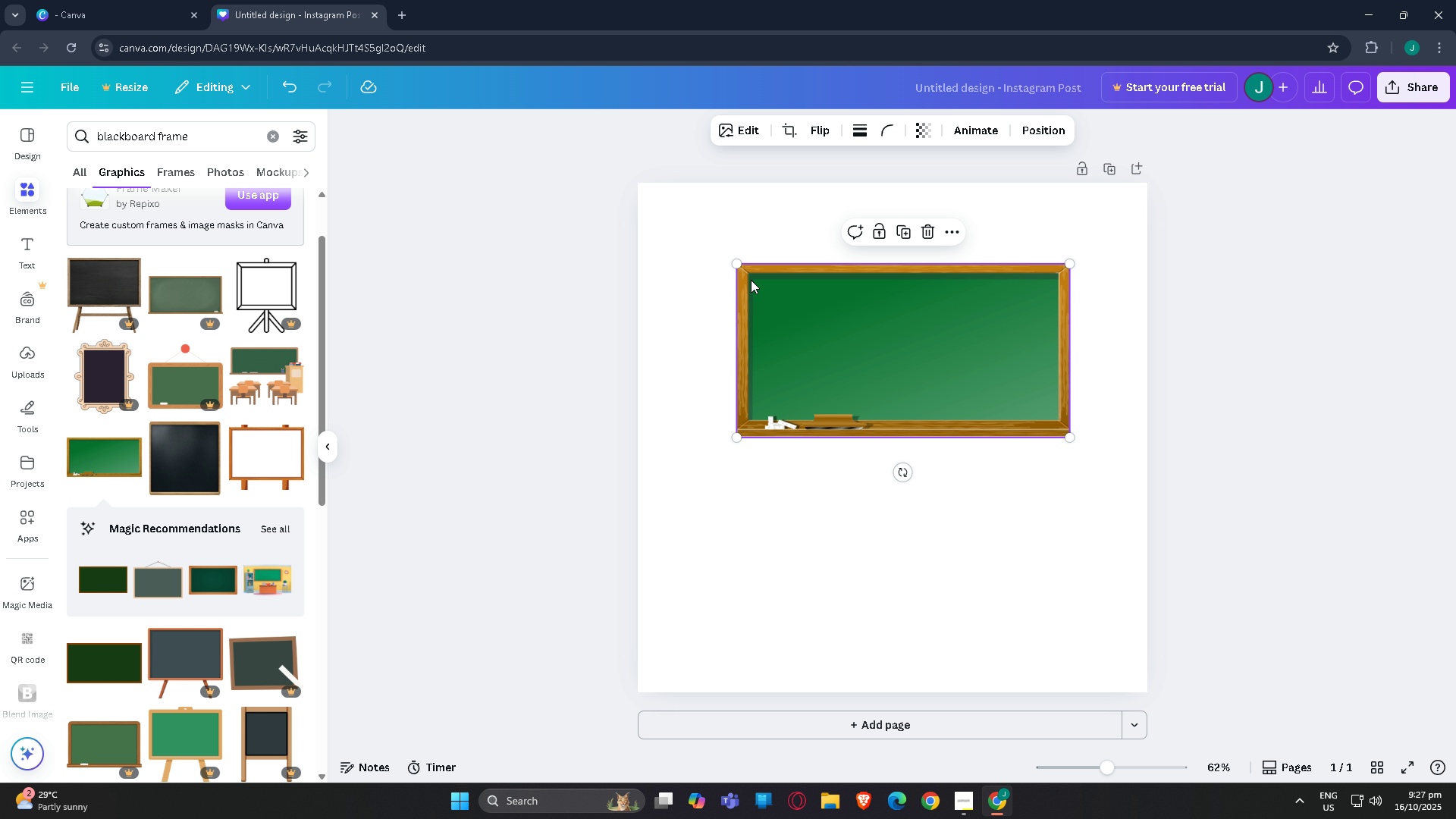 
left_click([661, 206])
 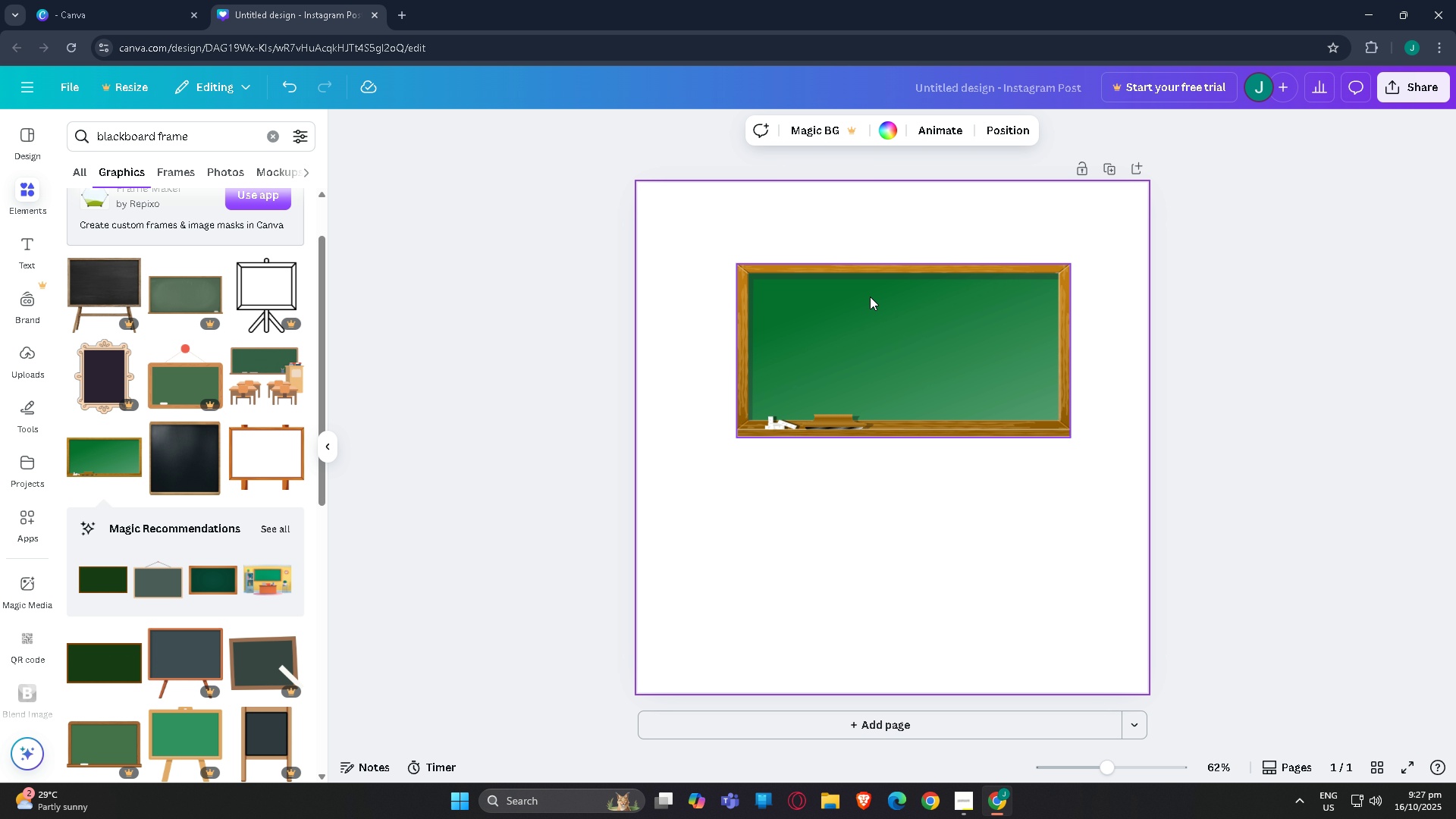 
left_click([870, 297])
 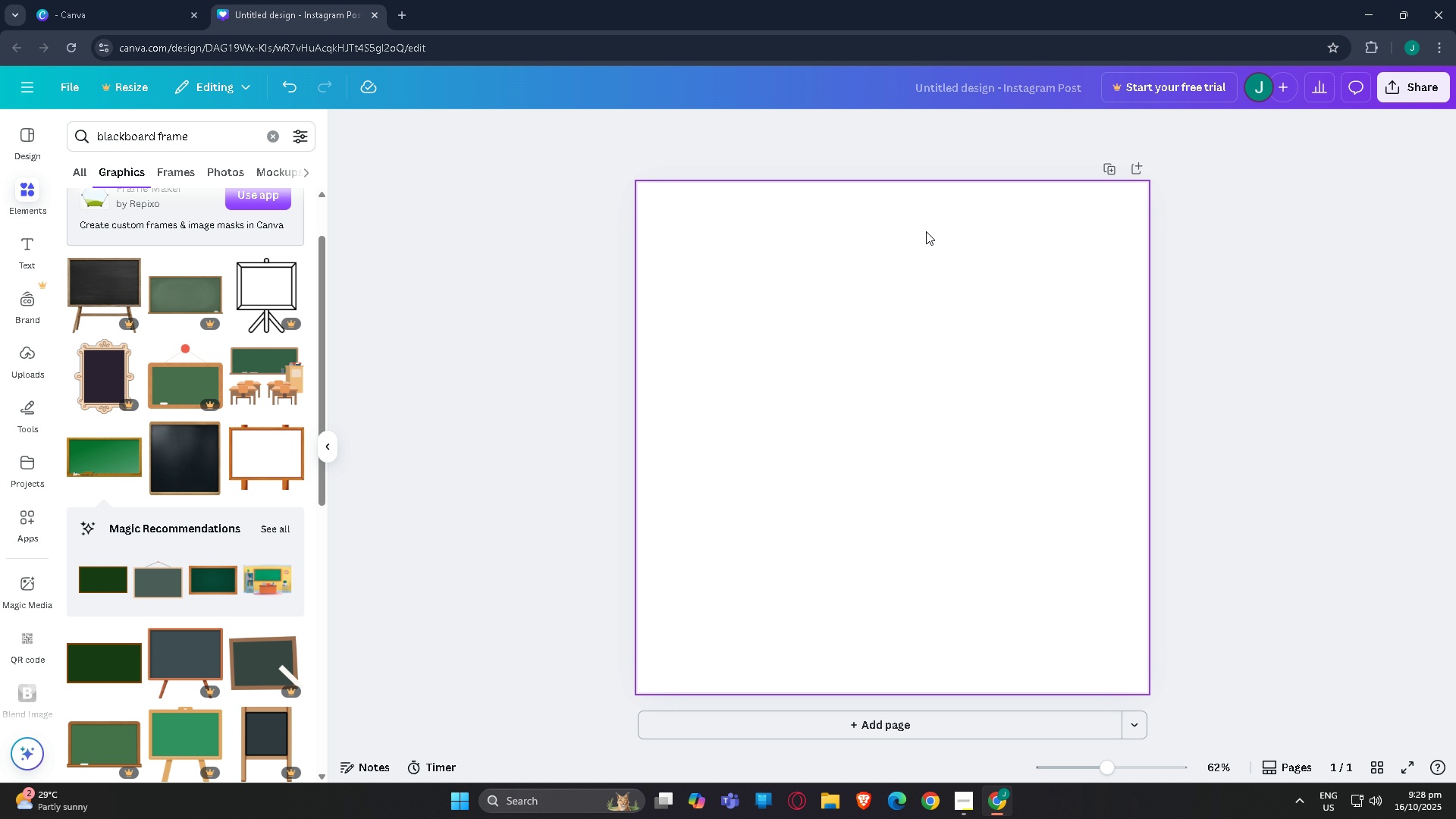 
key(Control+ControlLeft)
 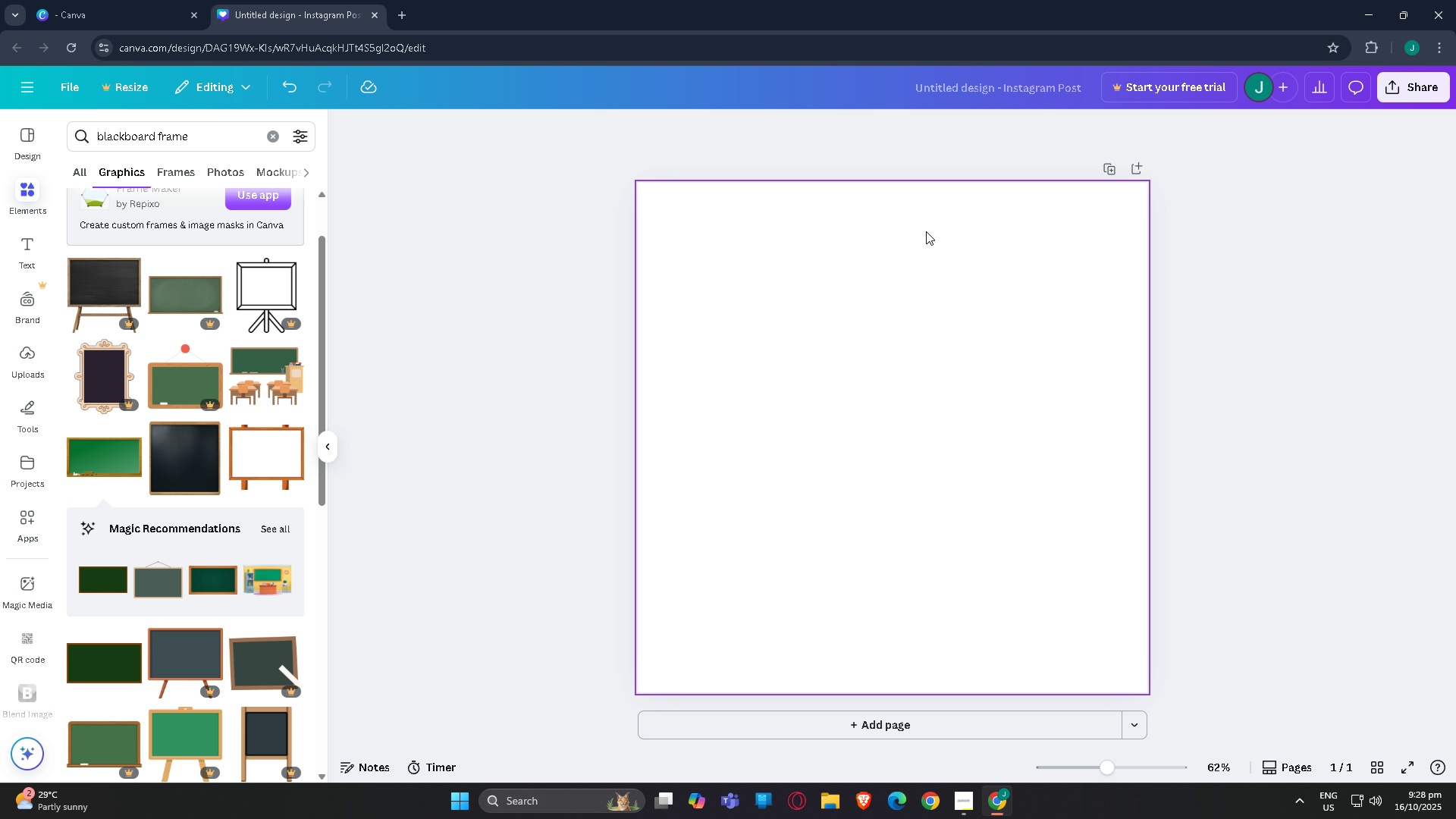 
key(Control+X)
 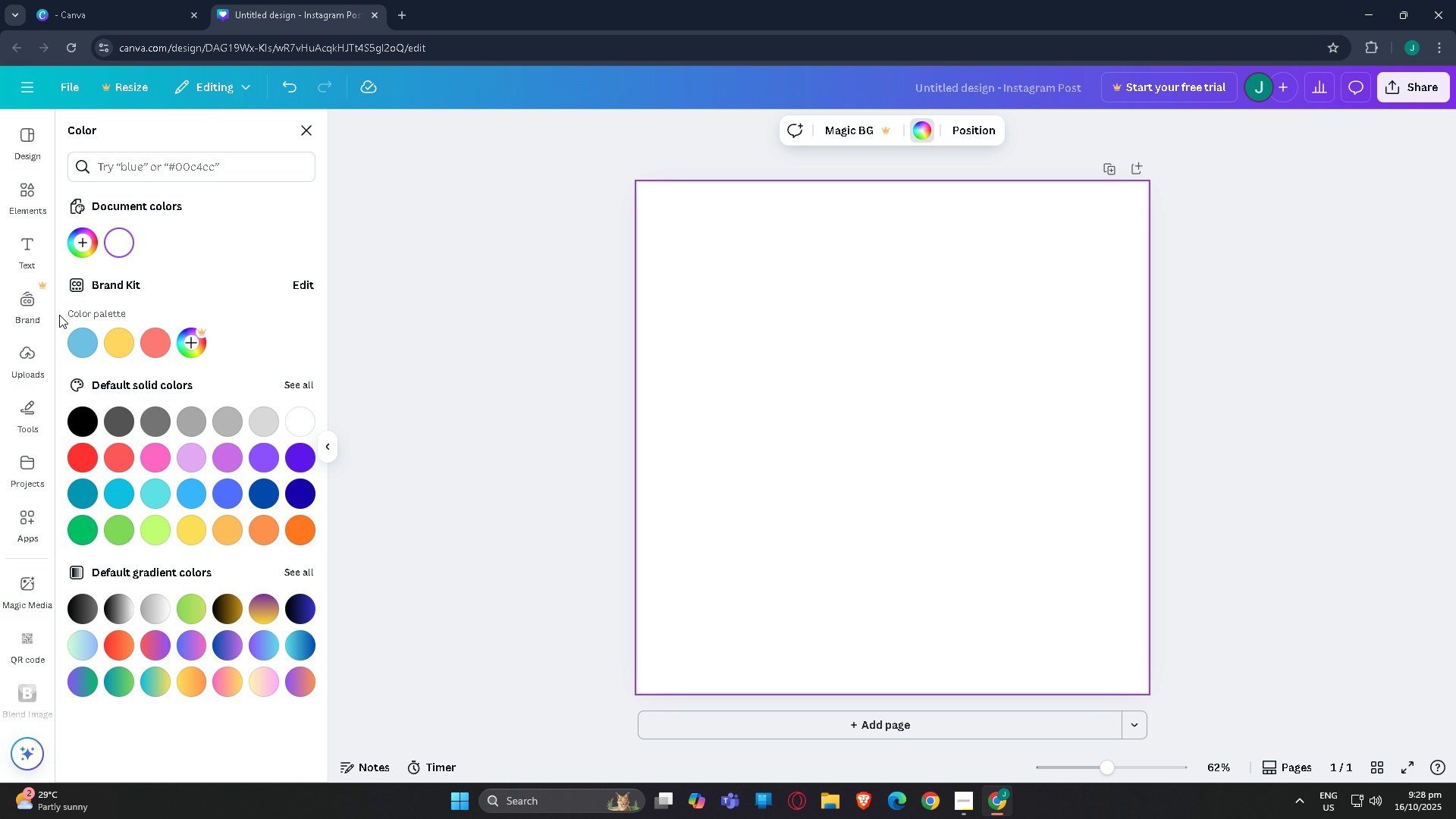 
left_click([109, 353])
 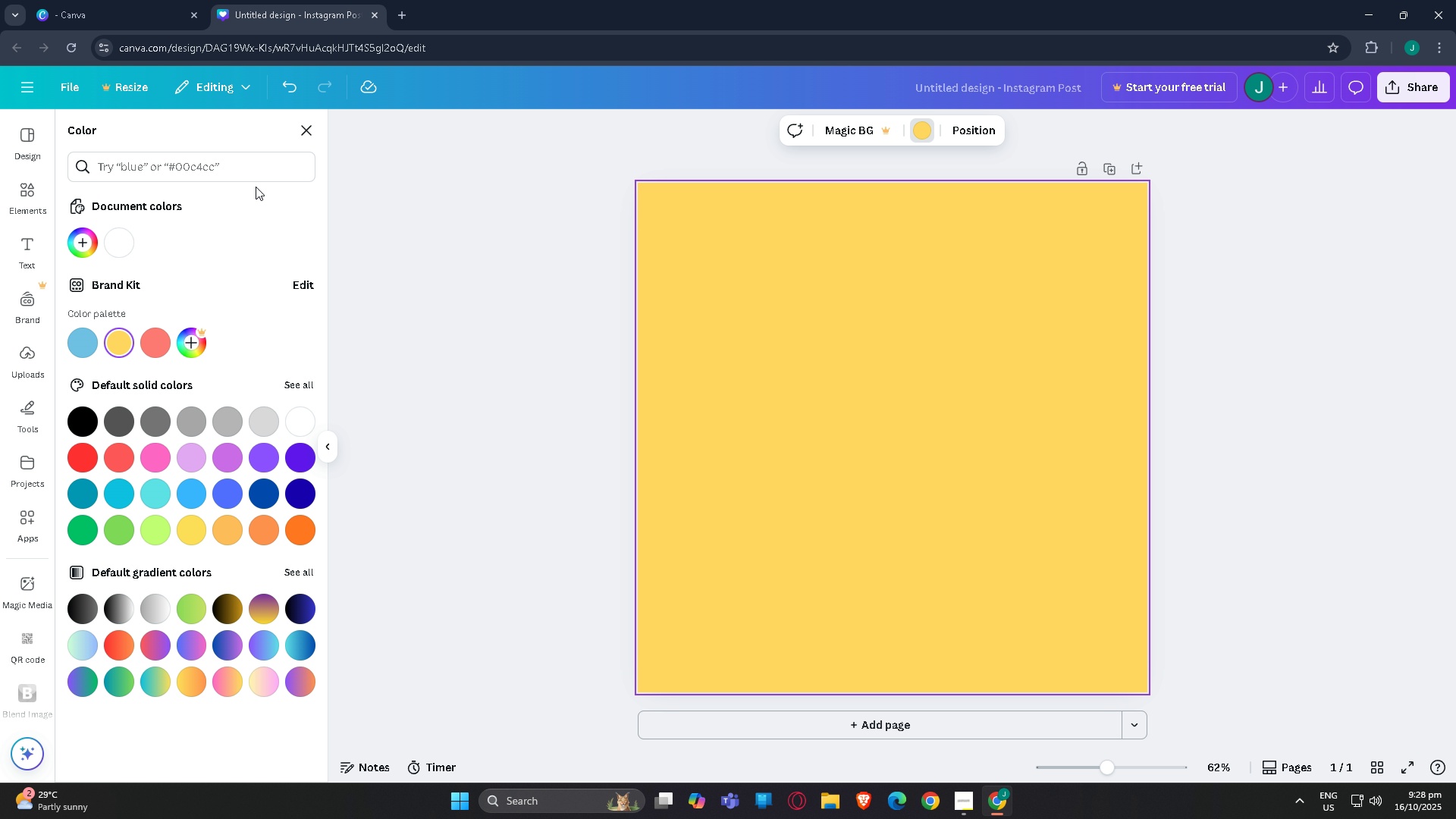 
wait(6.82)
 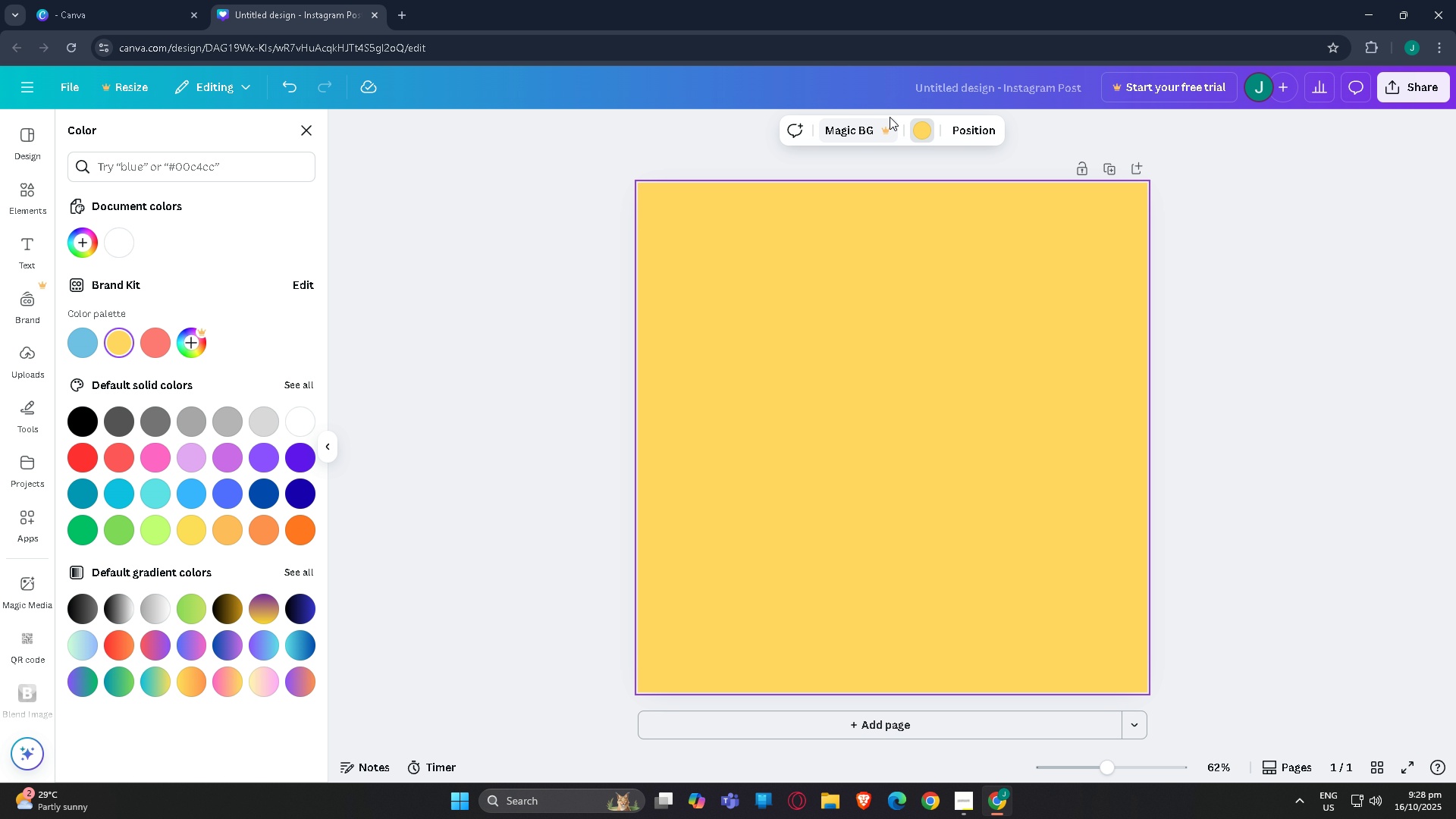 
left_click([150, 175])
 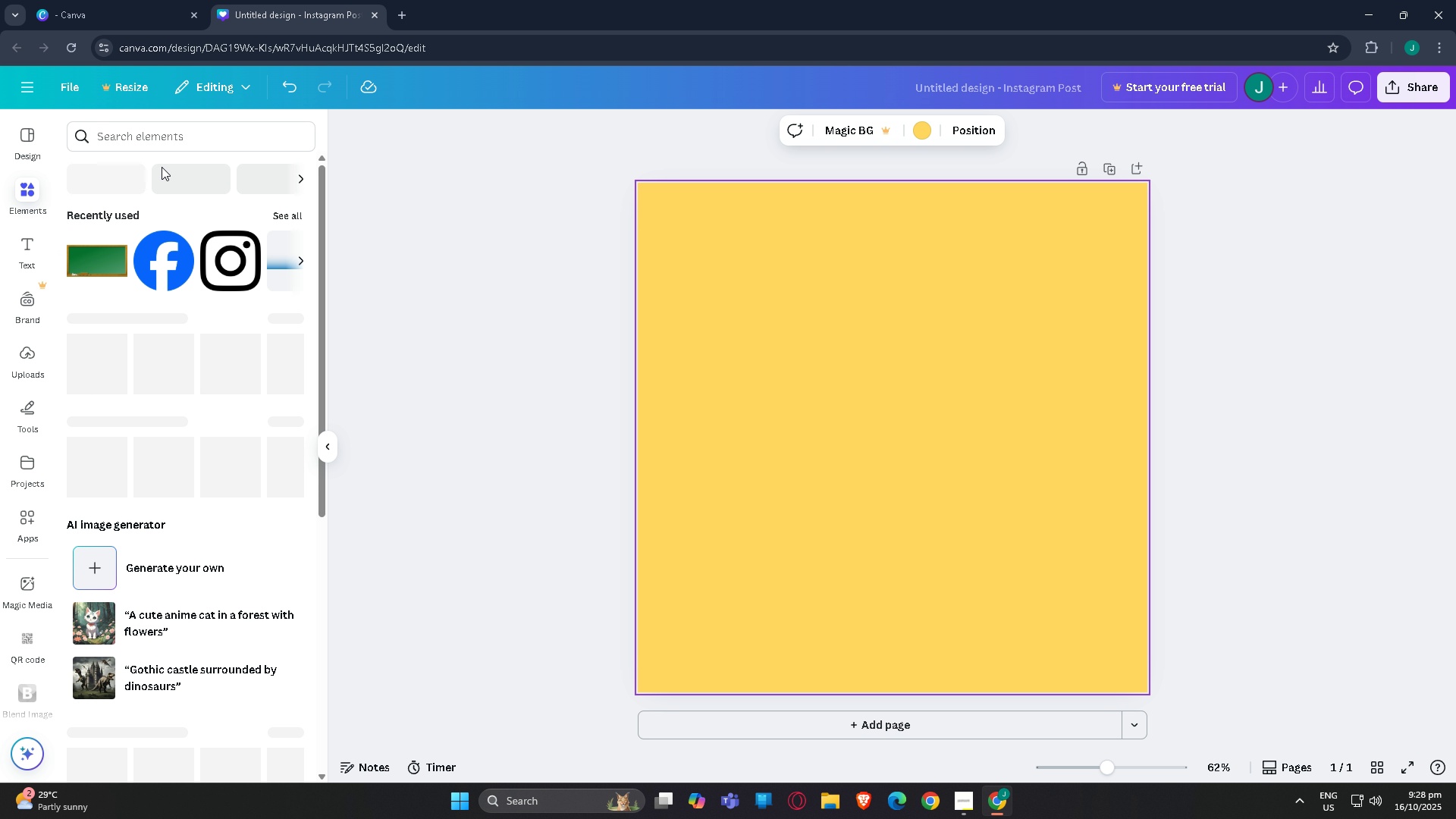 
double_click([162, 167])
 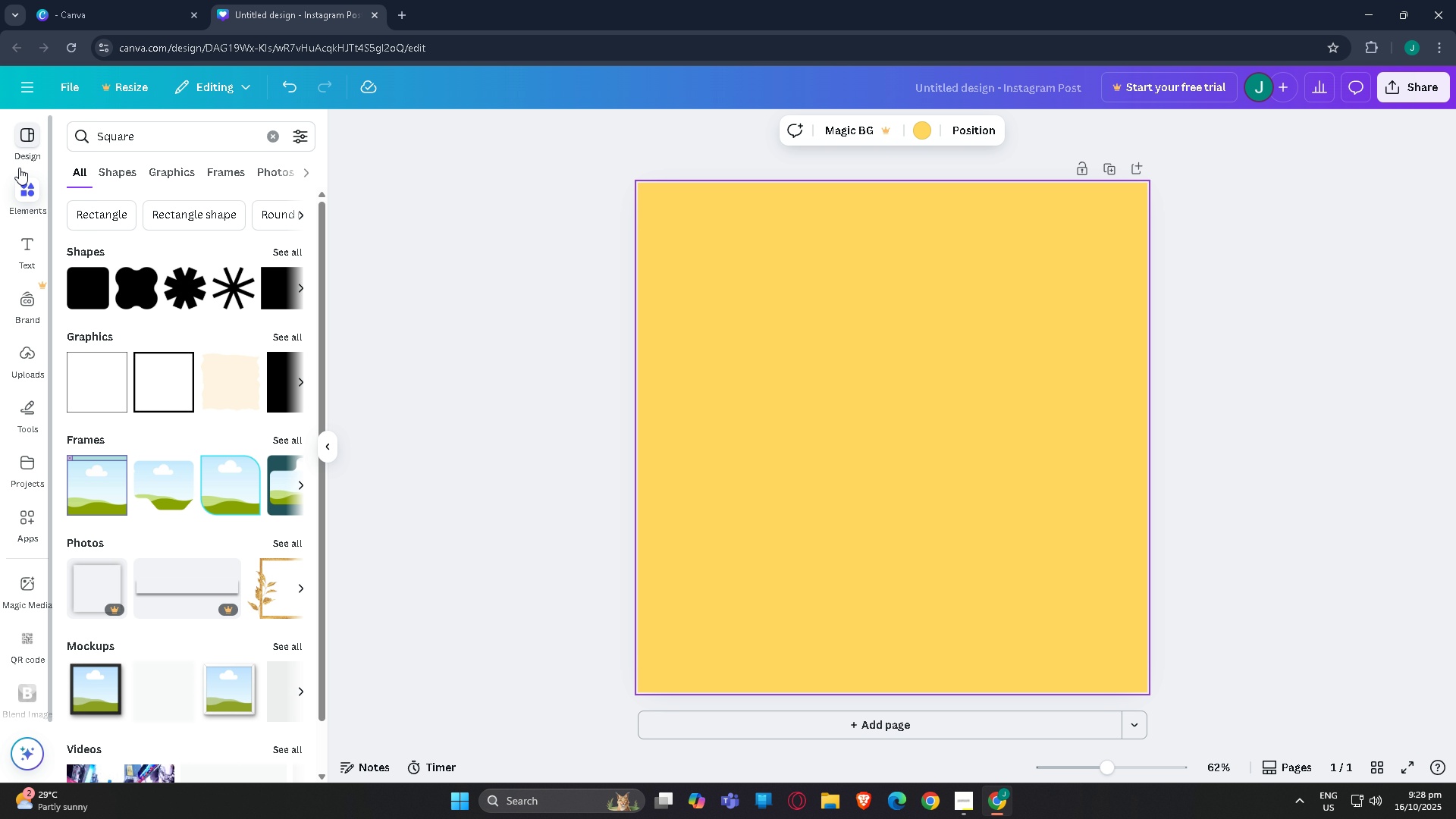 
left_click([27, 184])
 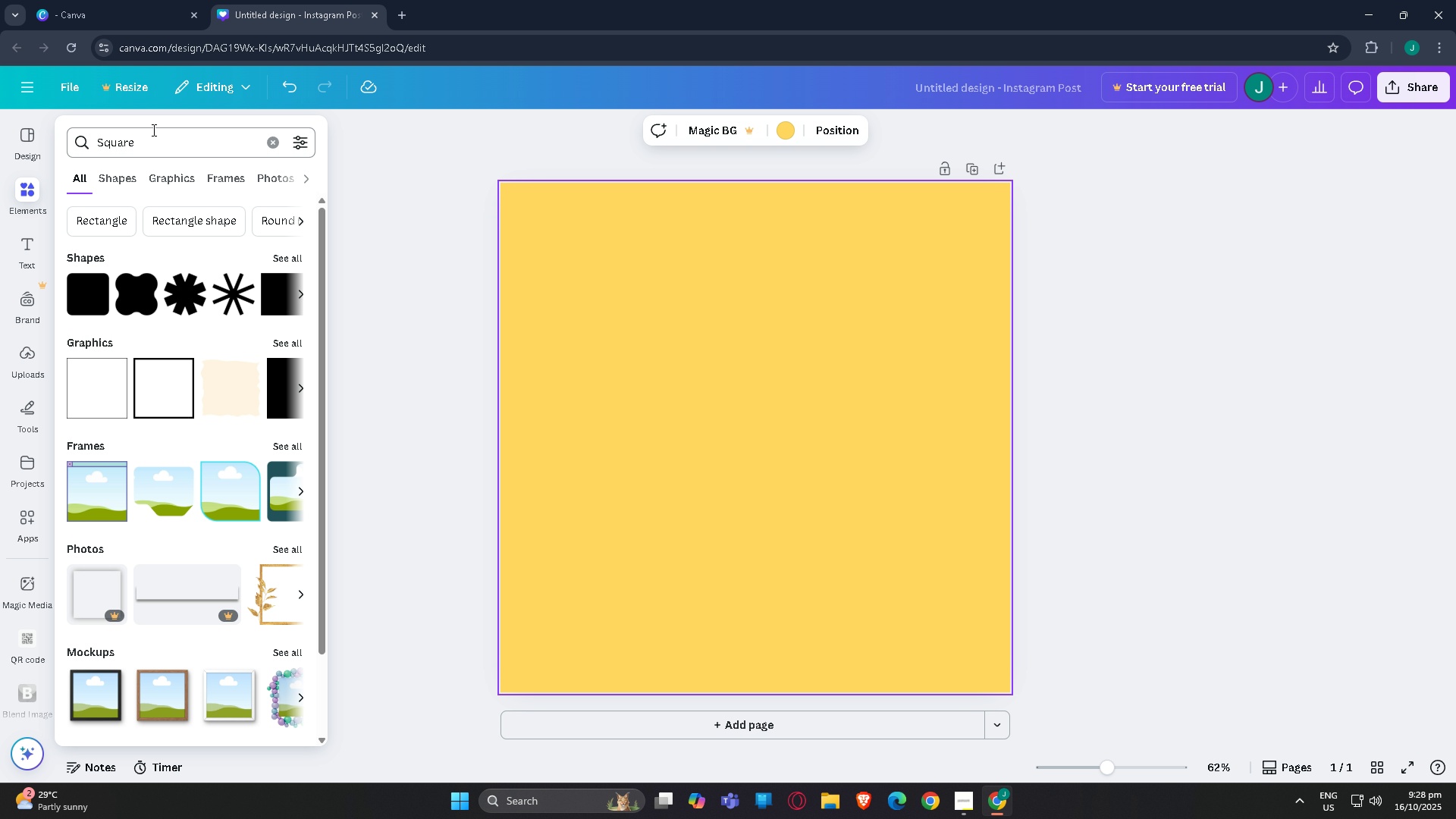 
left_click_drag(start_coordinate=[152, 130], to_coordinate=[0, 132])
 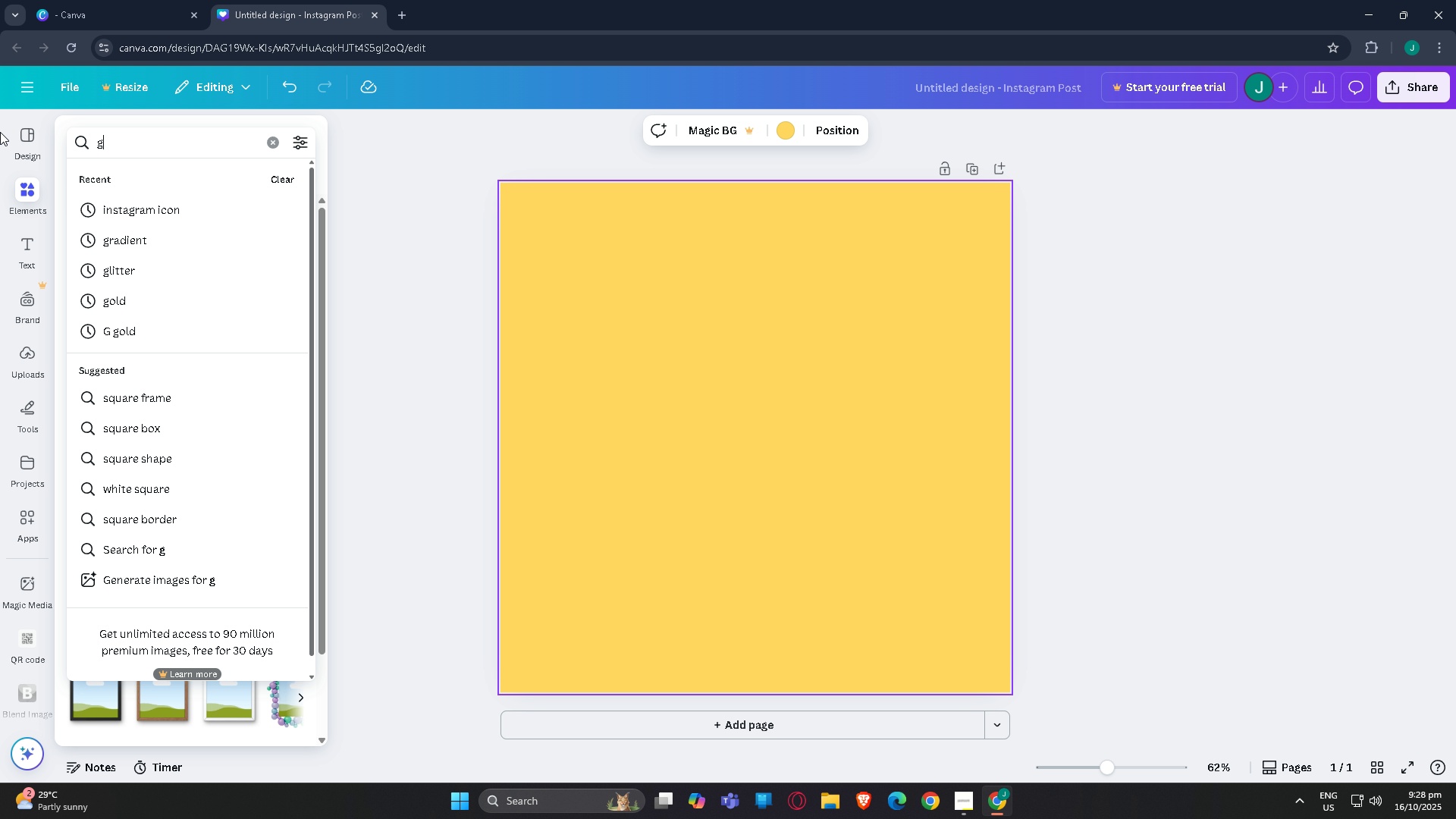 
type(grad)
 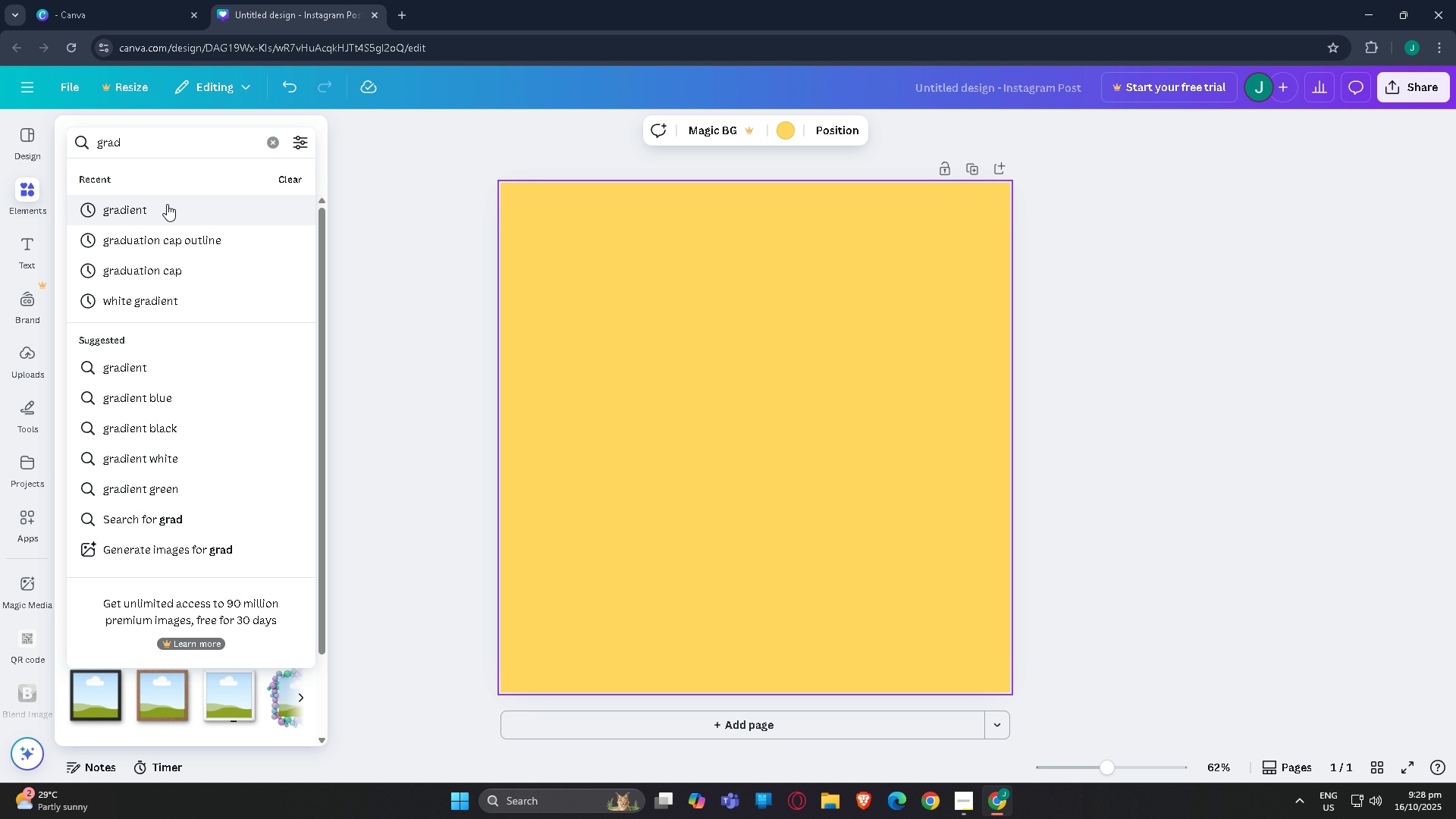 
left_click([167, 204])
 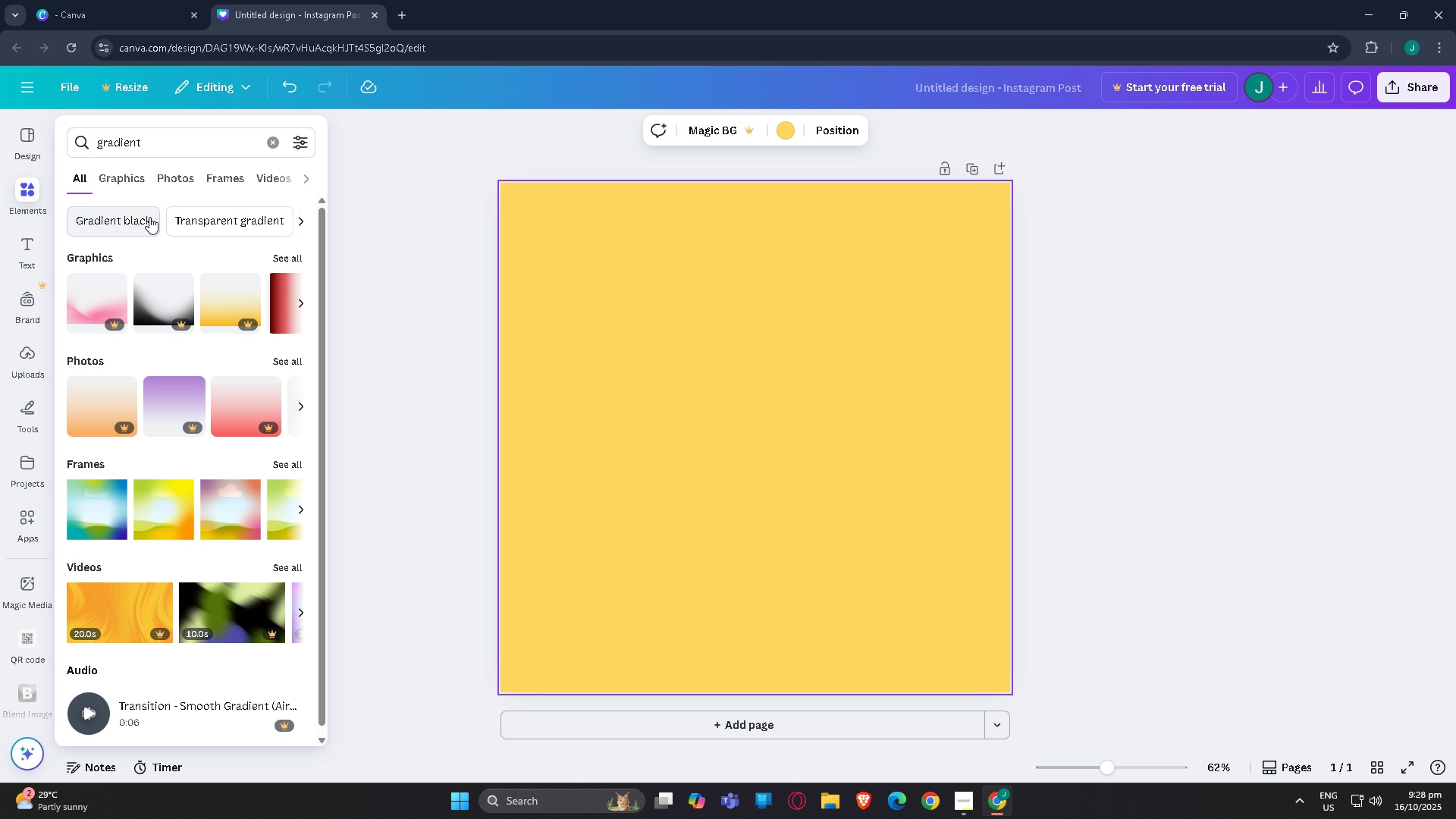 
left_click([119, 175])
 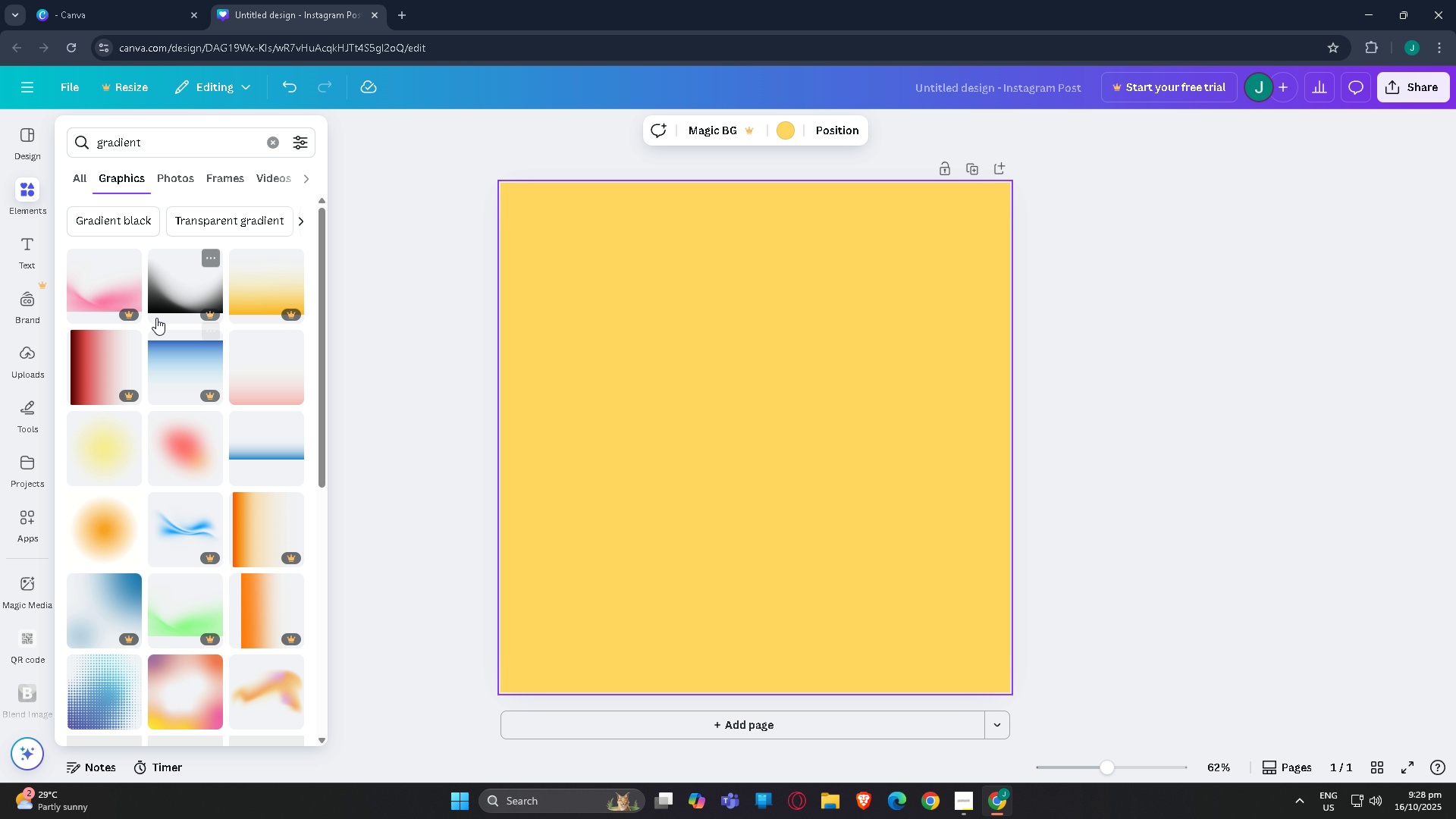 
scroll: coordinate [154, 421], scroll_direction: down, amount: 2.0
 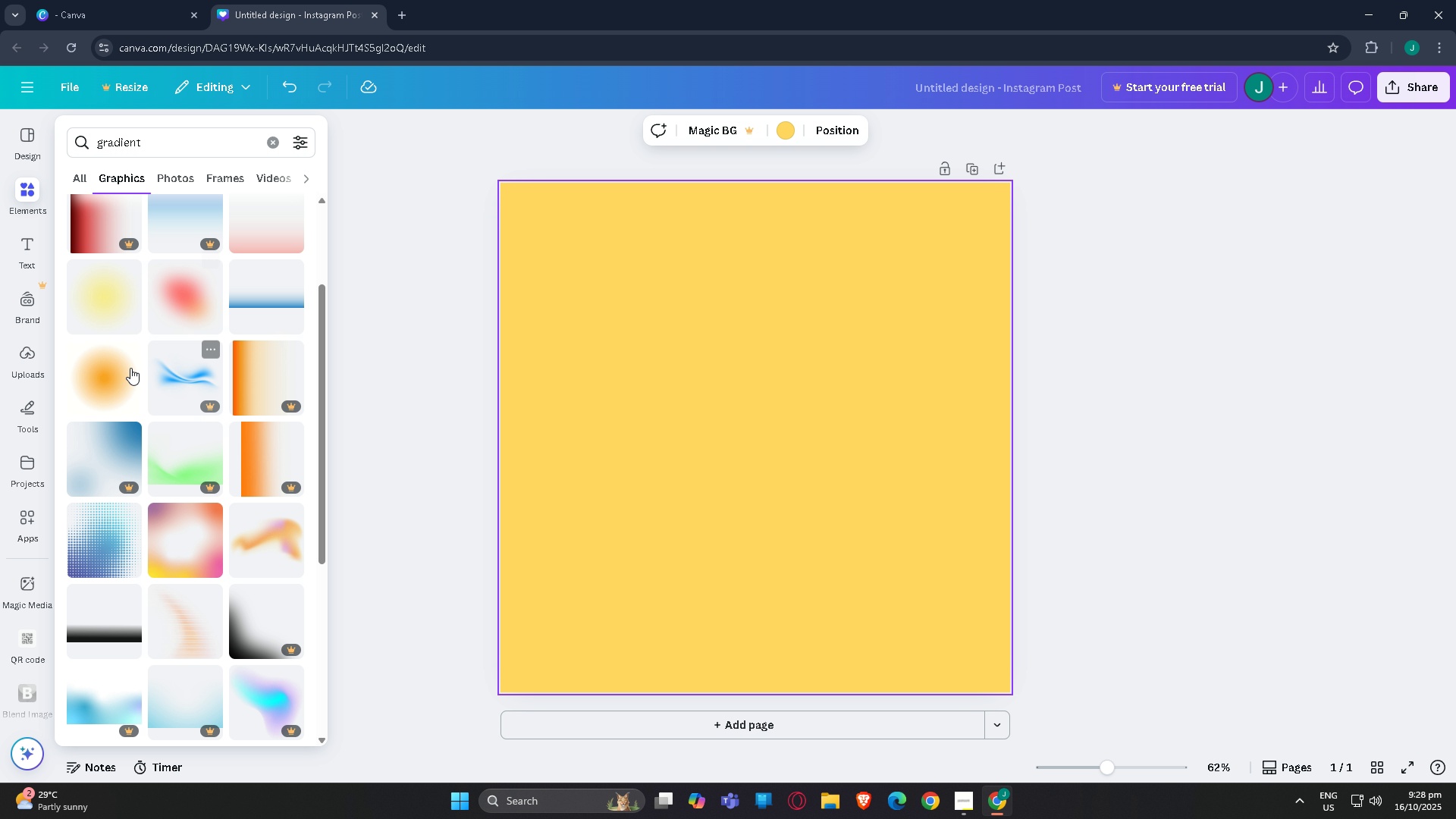 
left_click([114, 379])
 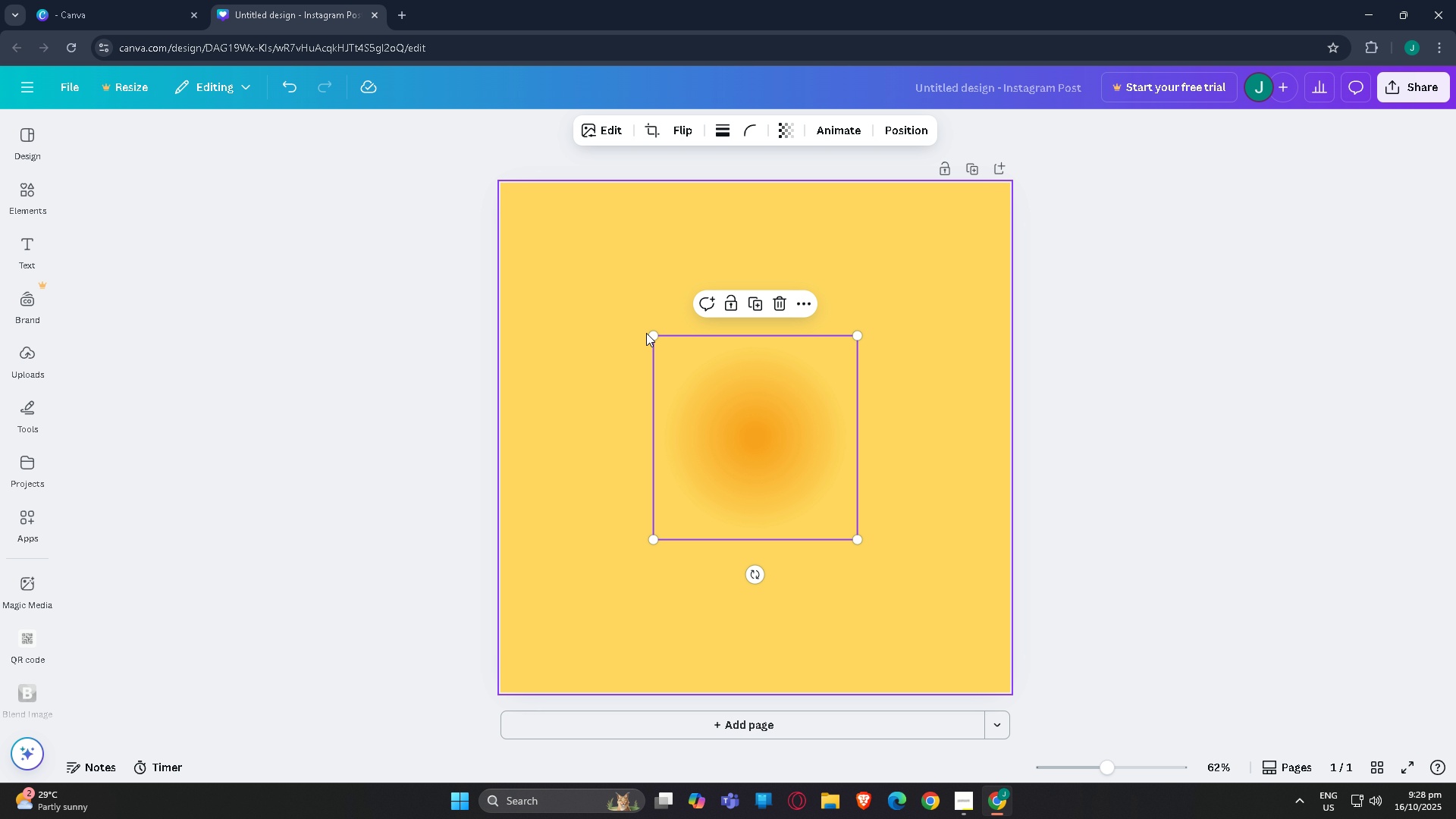 
left_click_drag(start_coordinate=[650, 334], to_coordinate=[570, 287])
 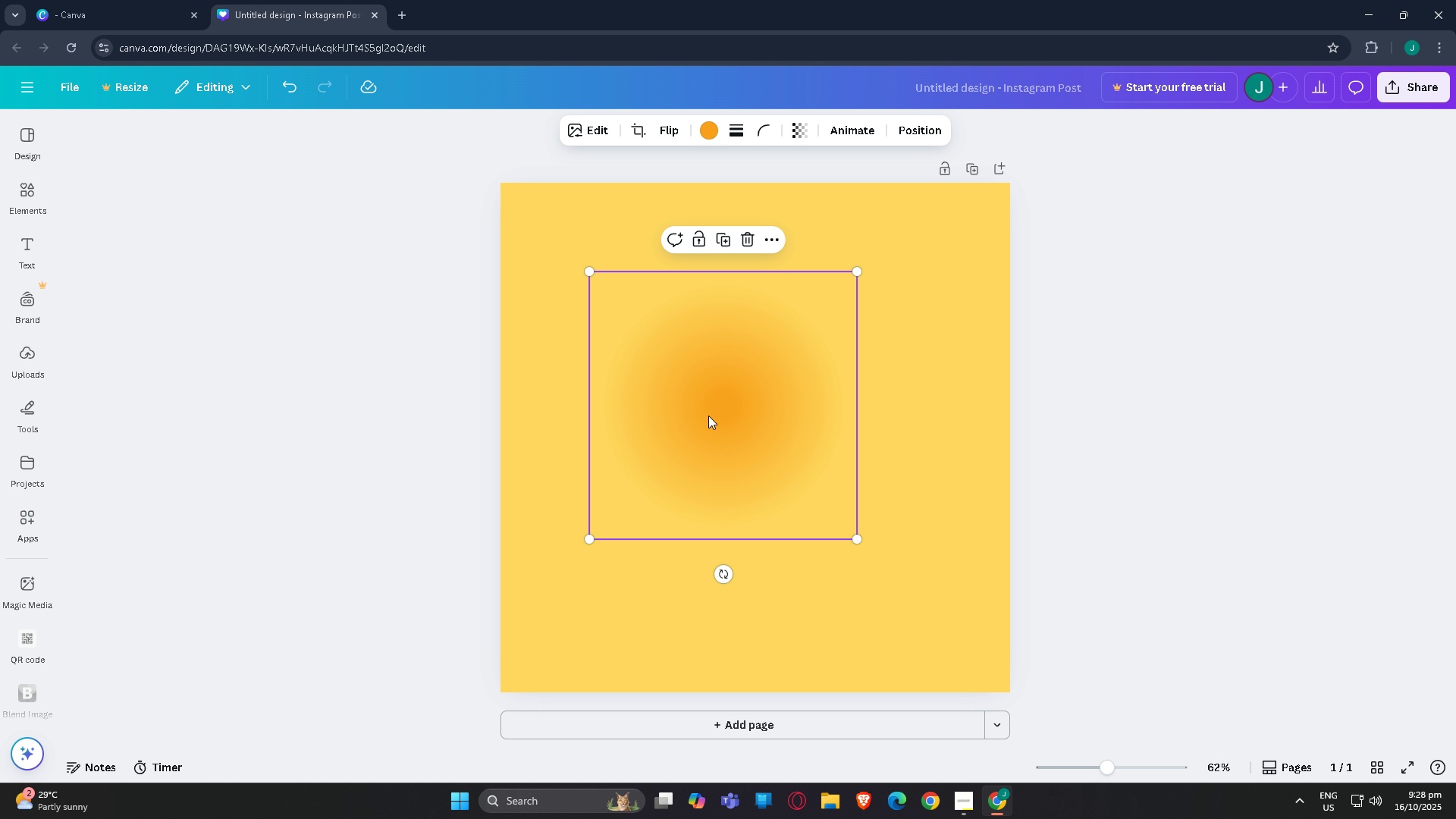 
left_click_drag(start_coordinate=[703, 413], to_coordinate=[736, 444])
 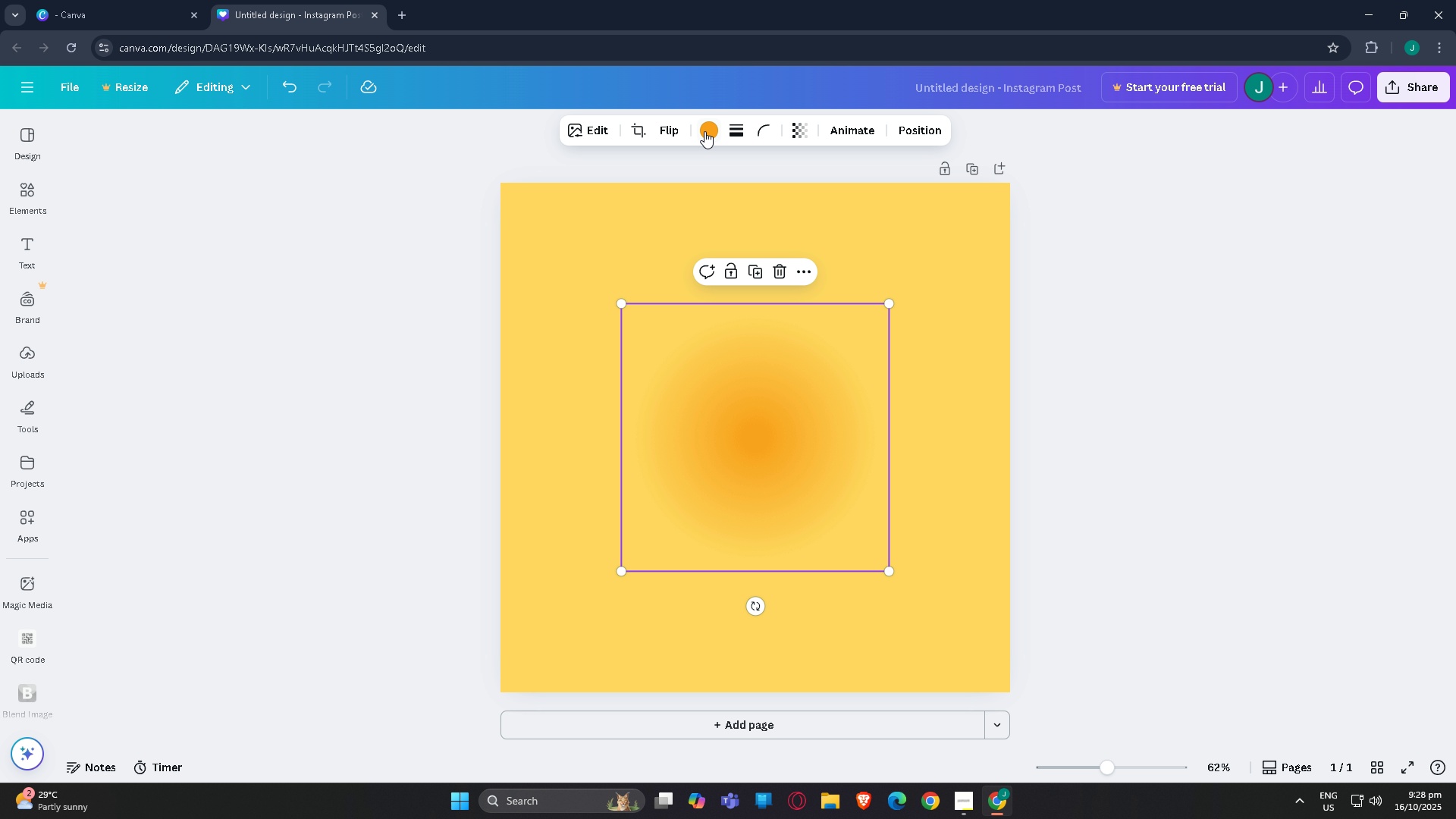 
left_click([704, 131])
 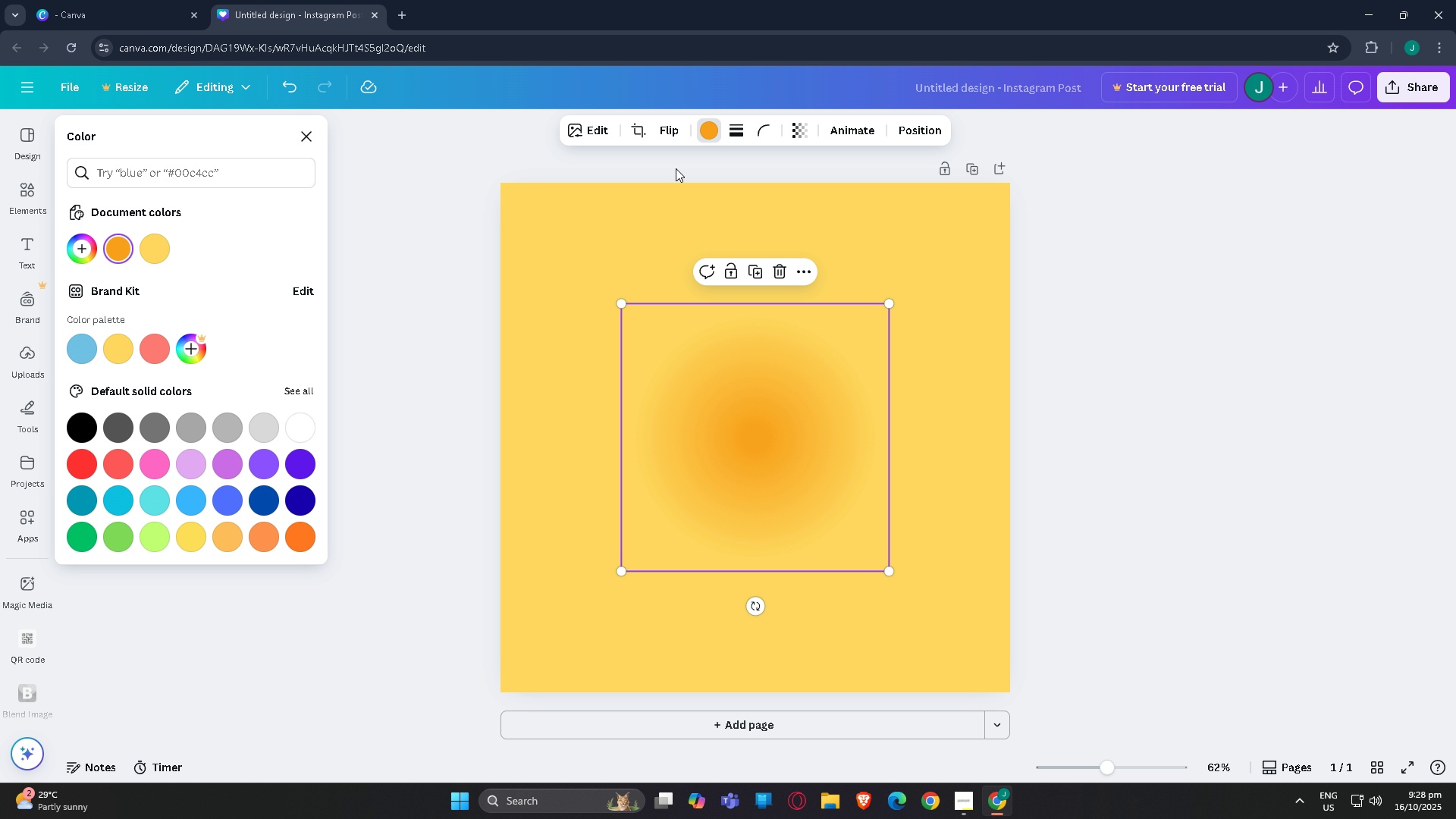 
left_click([718, 158])
 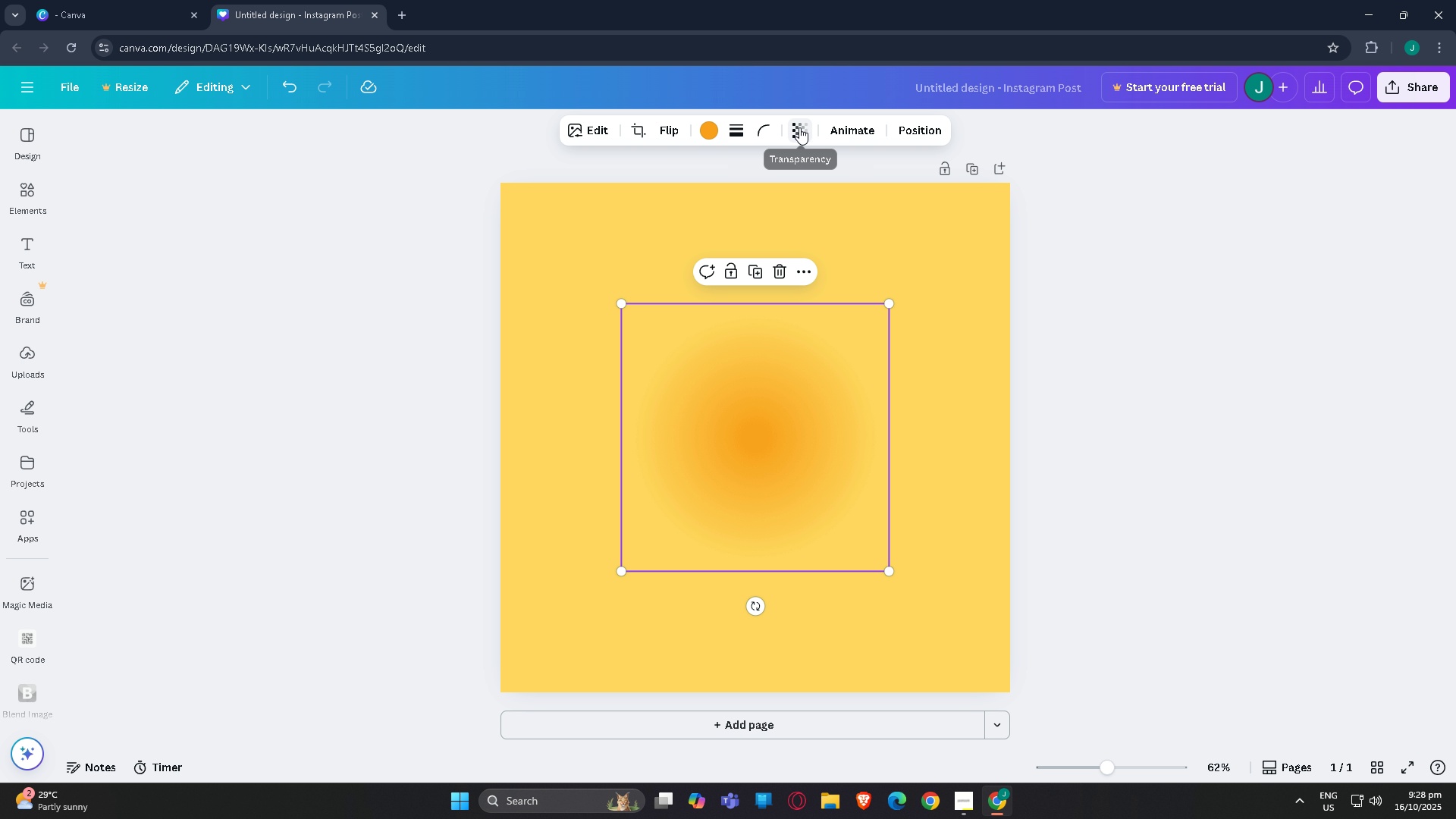 
left_click([799, 127])
 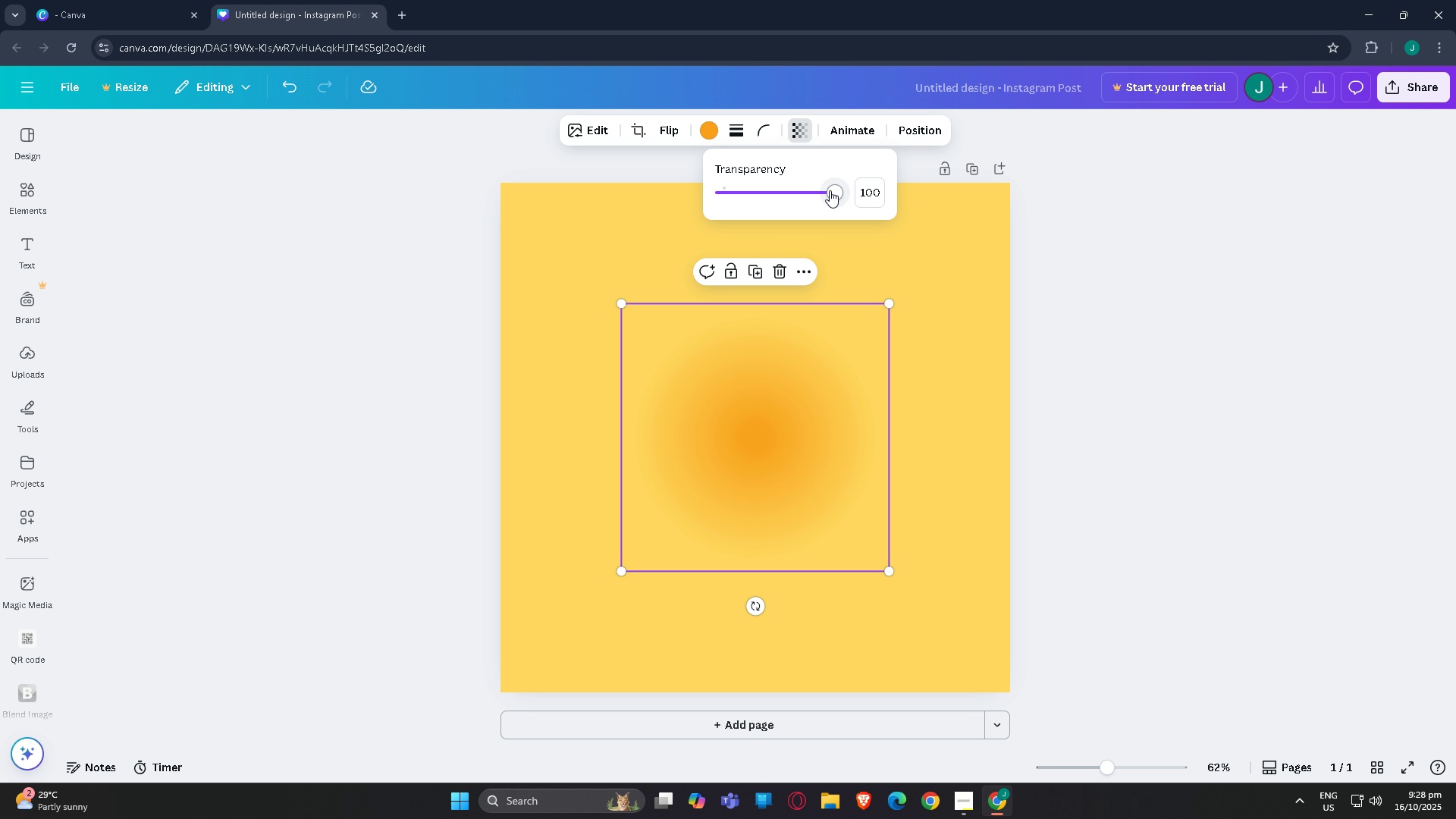 
left_click_drag(start_coordinate=[830, 191], to_coordinate=[788, 190])
 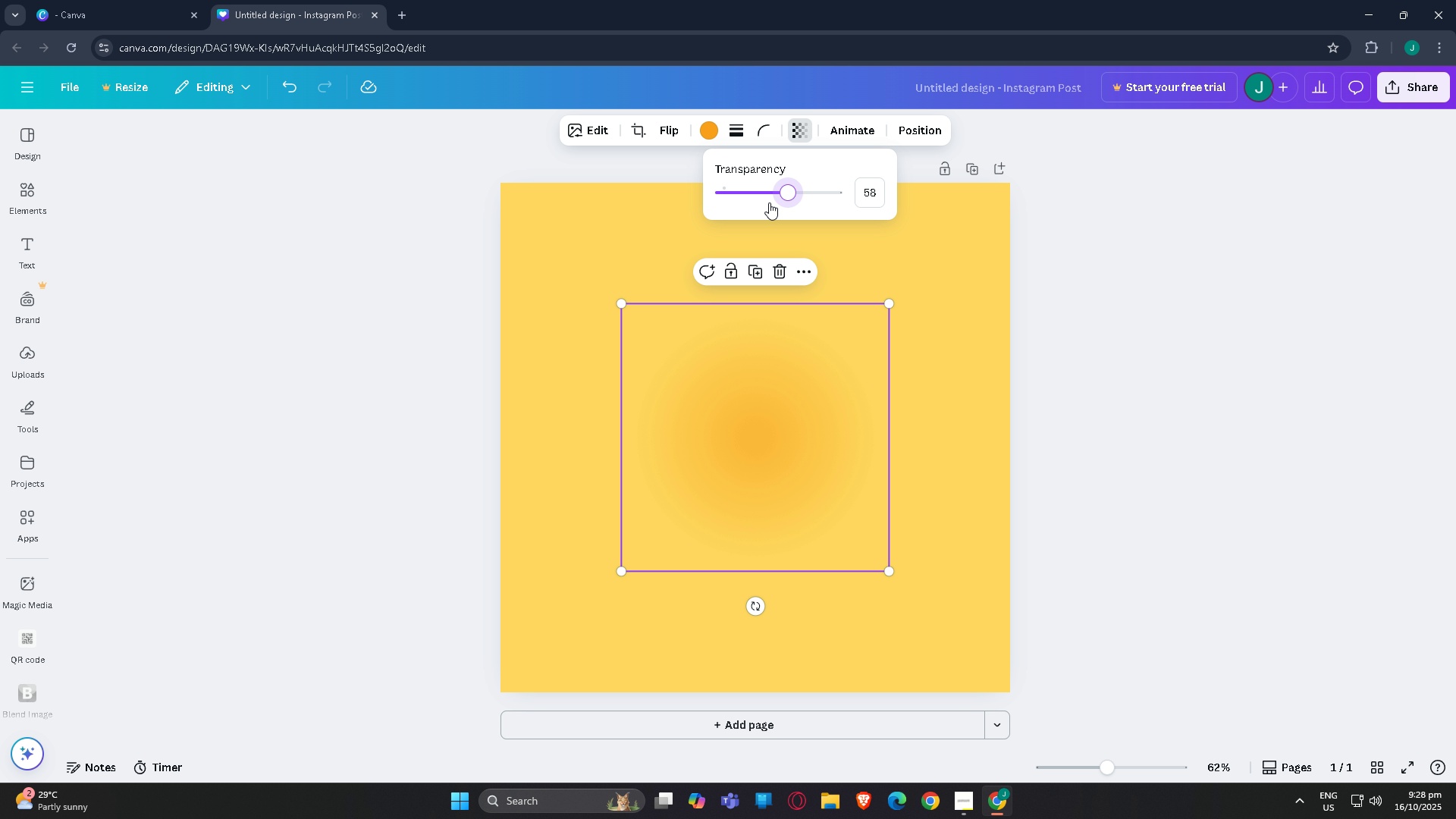 
wait(9.72)
 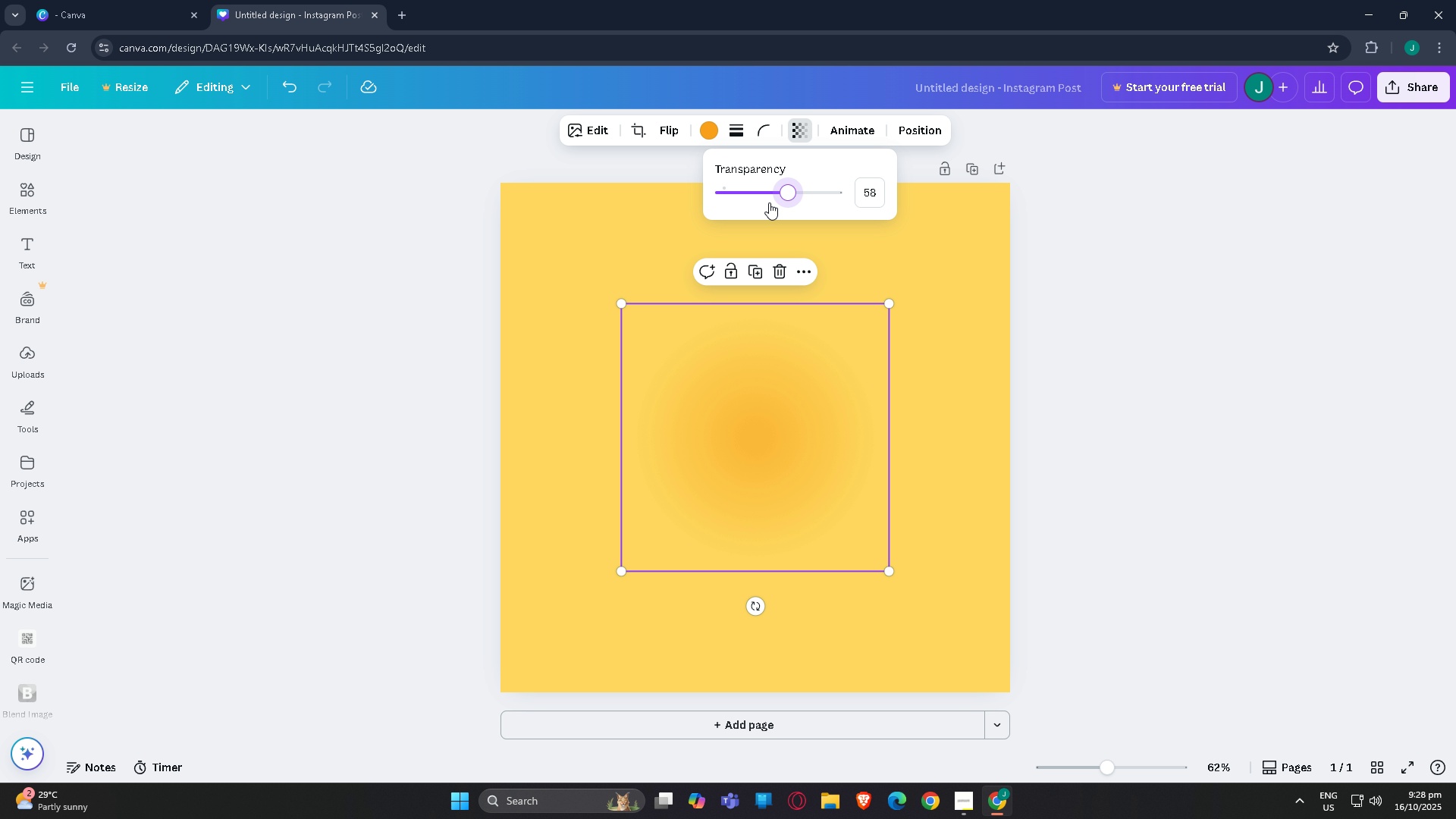 
left_click_drag(start_coordinate=[795, 190], to_coordinate=[799, 190])
 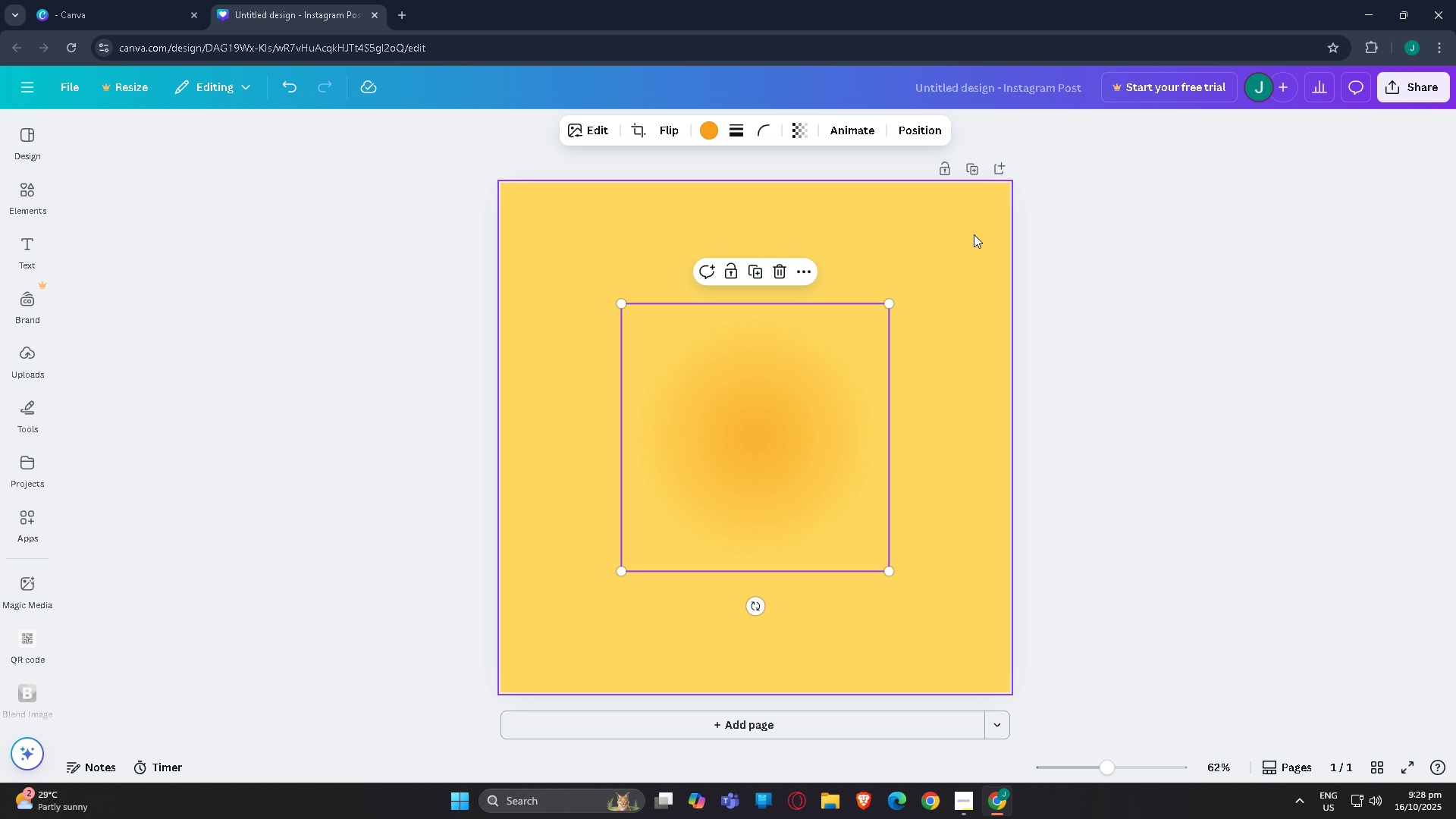 
left_click([958, 231])
 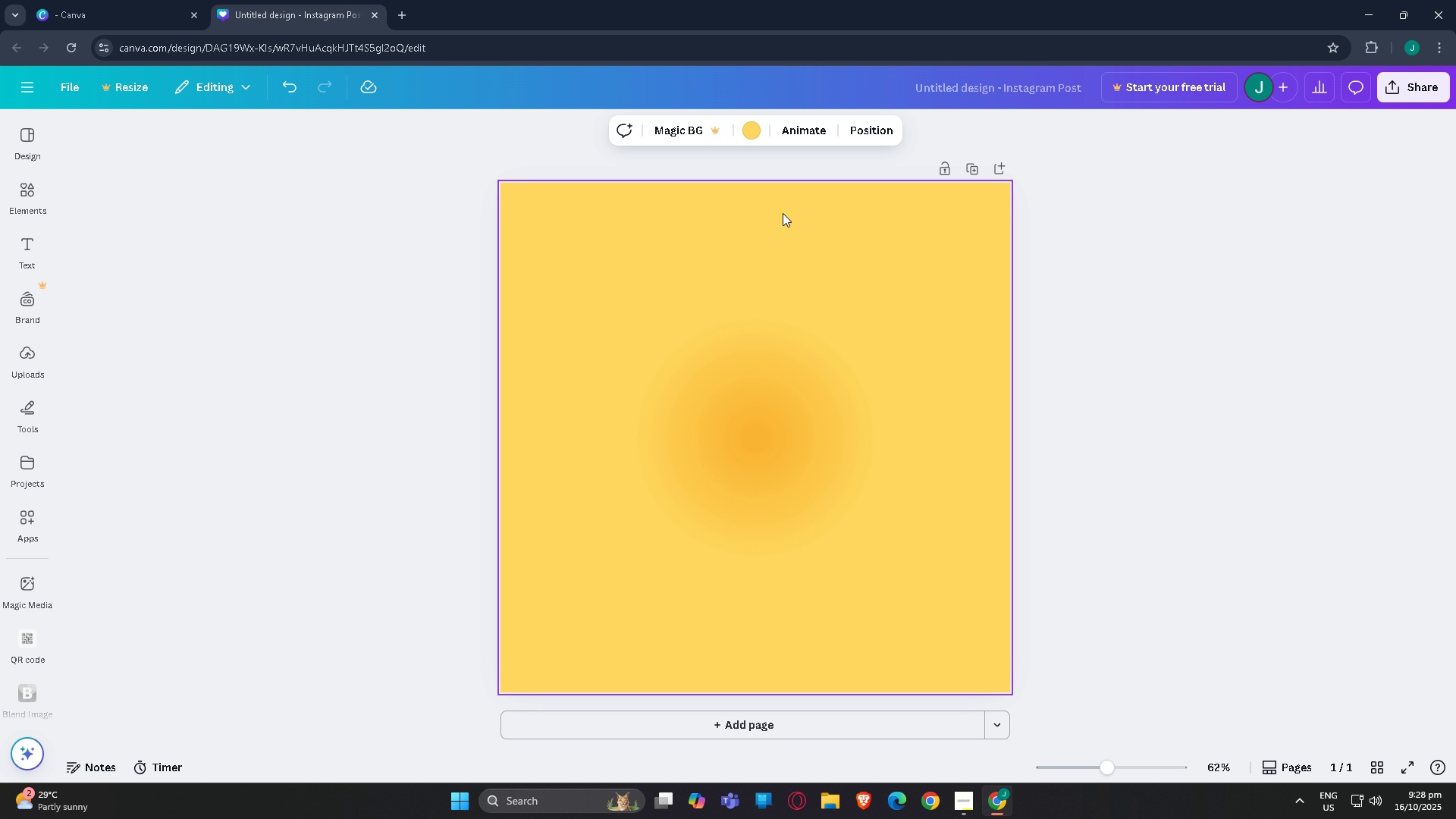 
left_click([782, 213])
 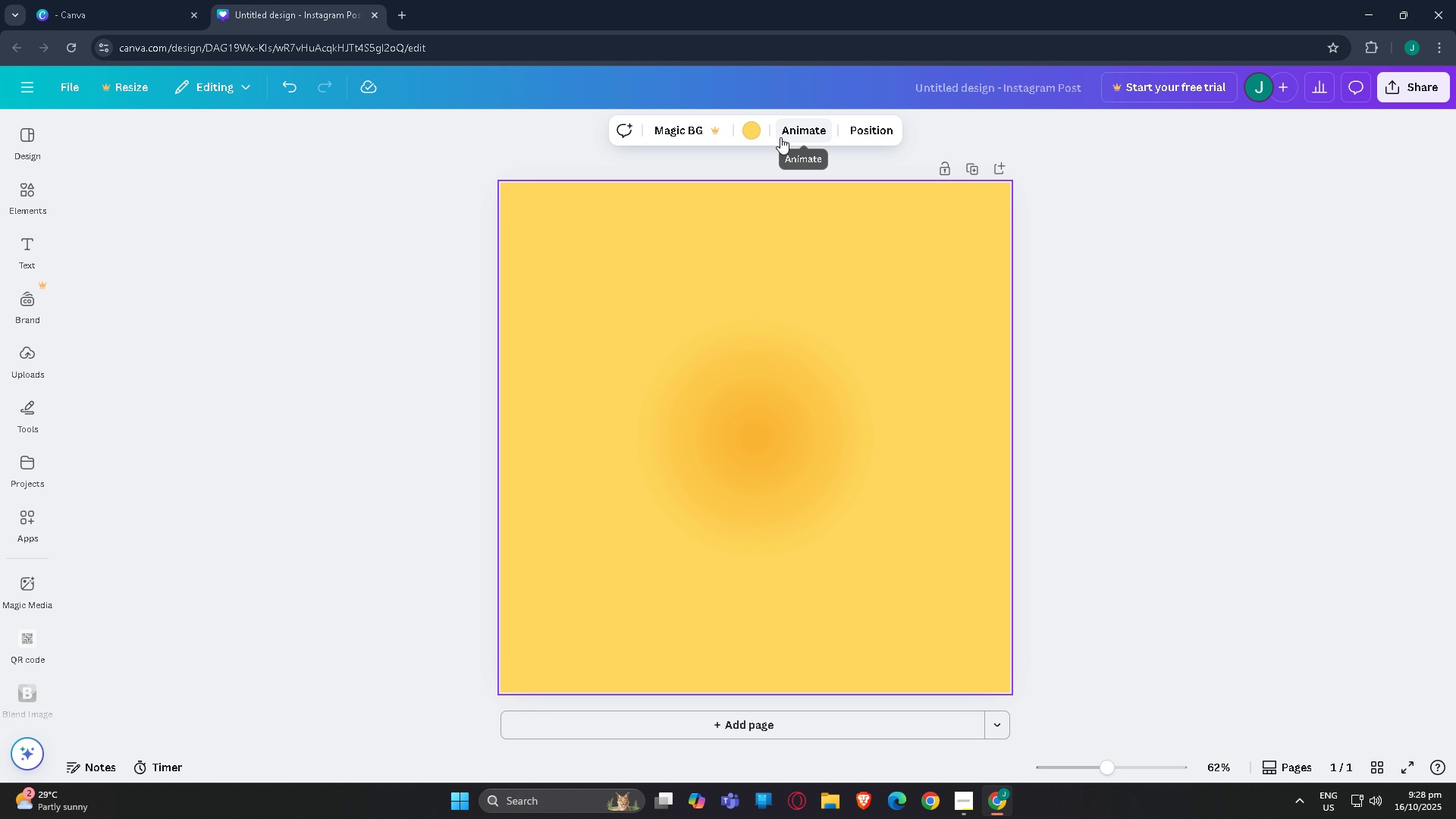 
mouse_move([785, 136])
 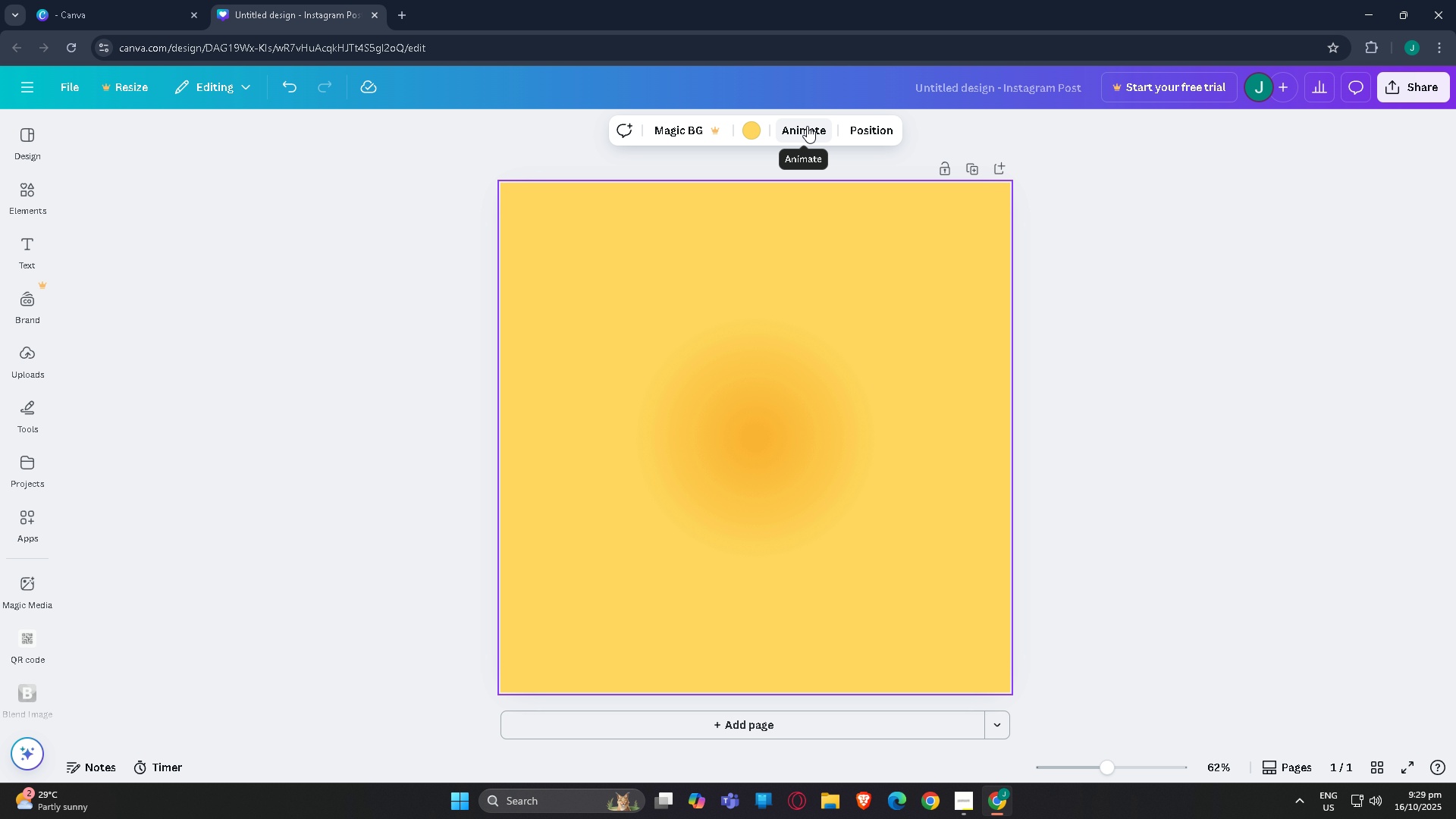 
wait(16.24)
 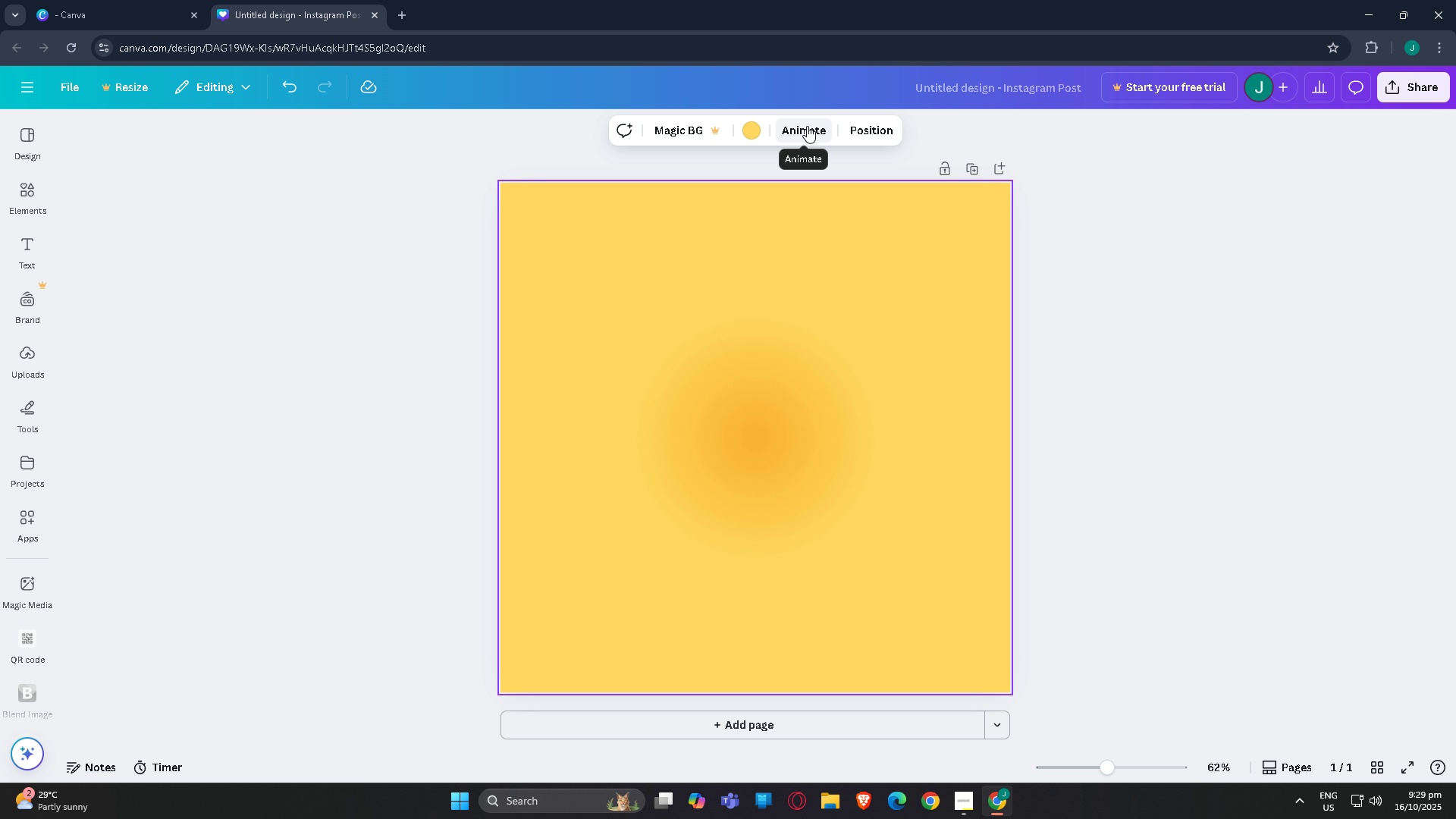 
left_click([968, 276])
 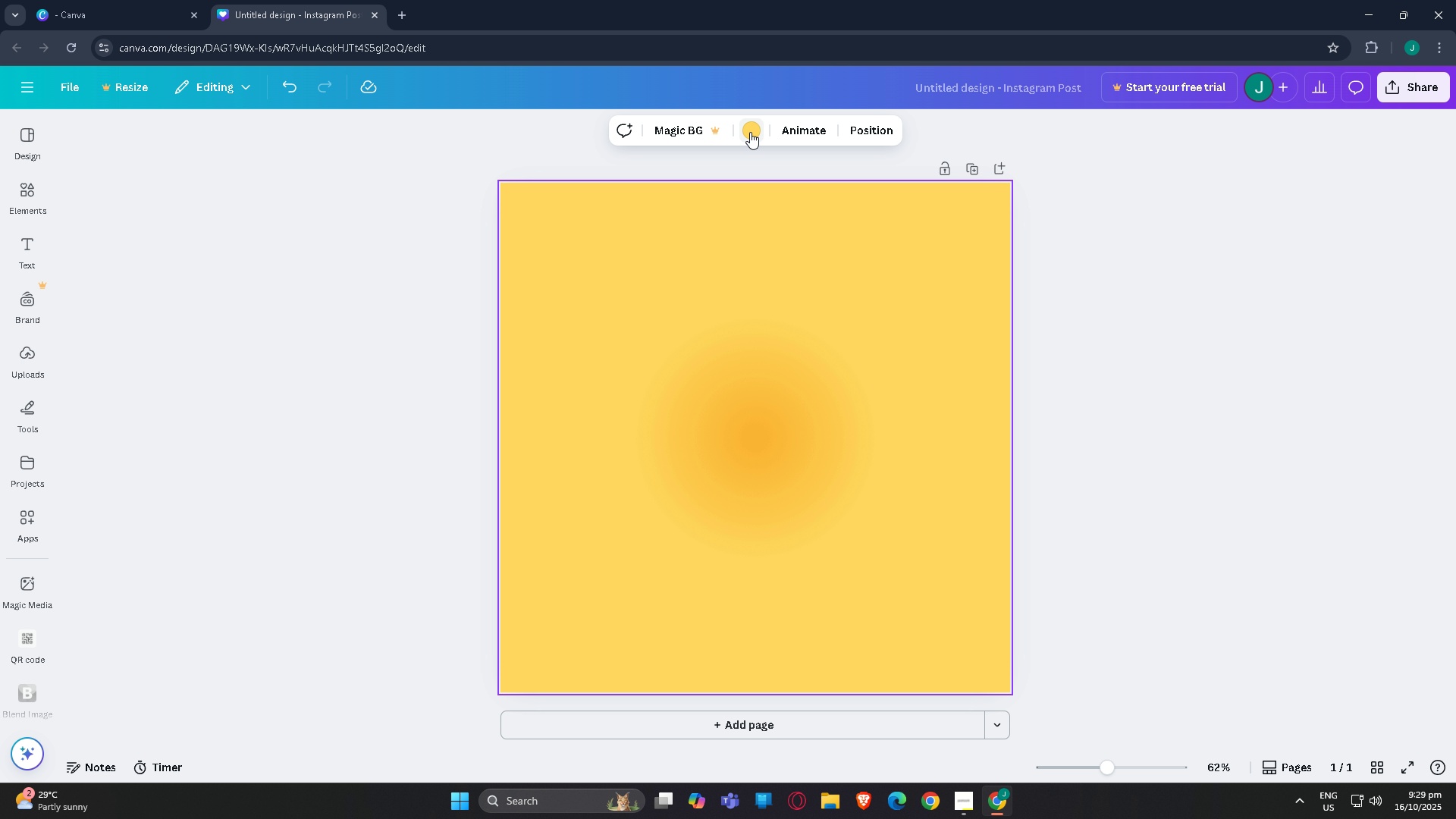 
left_click([750, 132])
 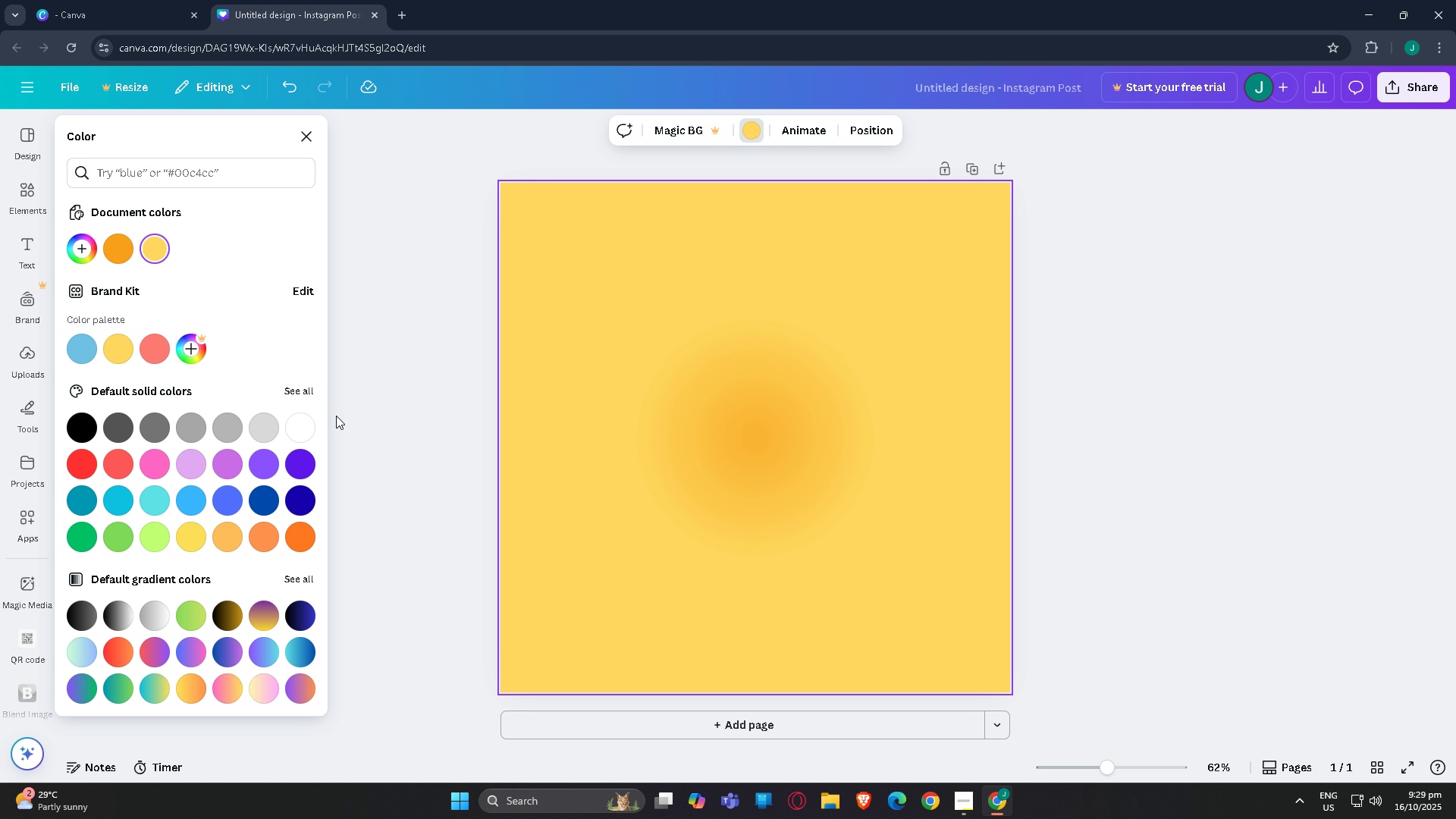 
left_click([303, 422])
 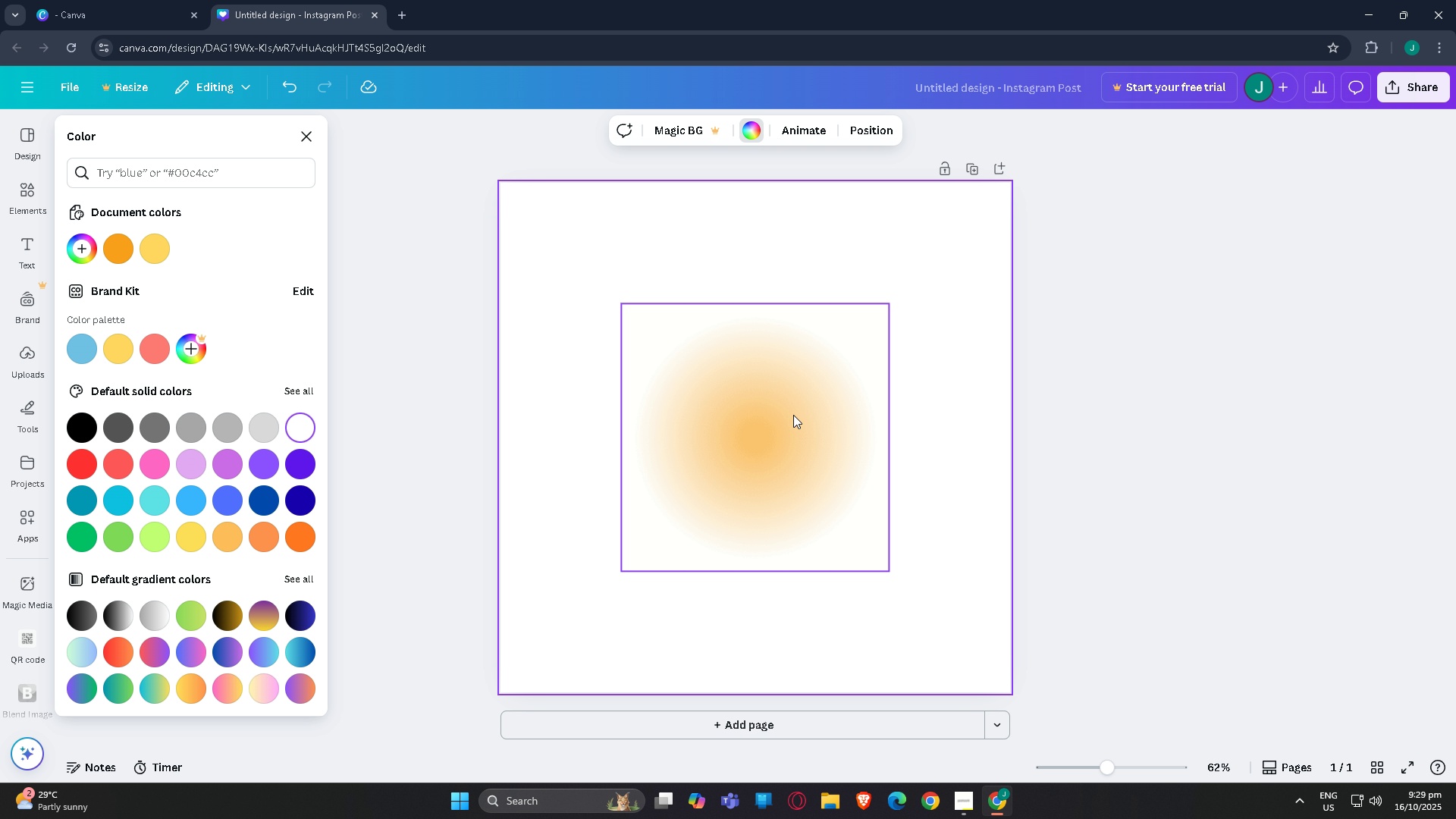 
left_click([903, 242])
 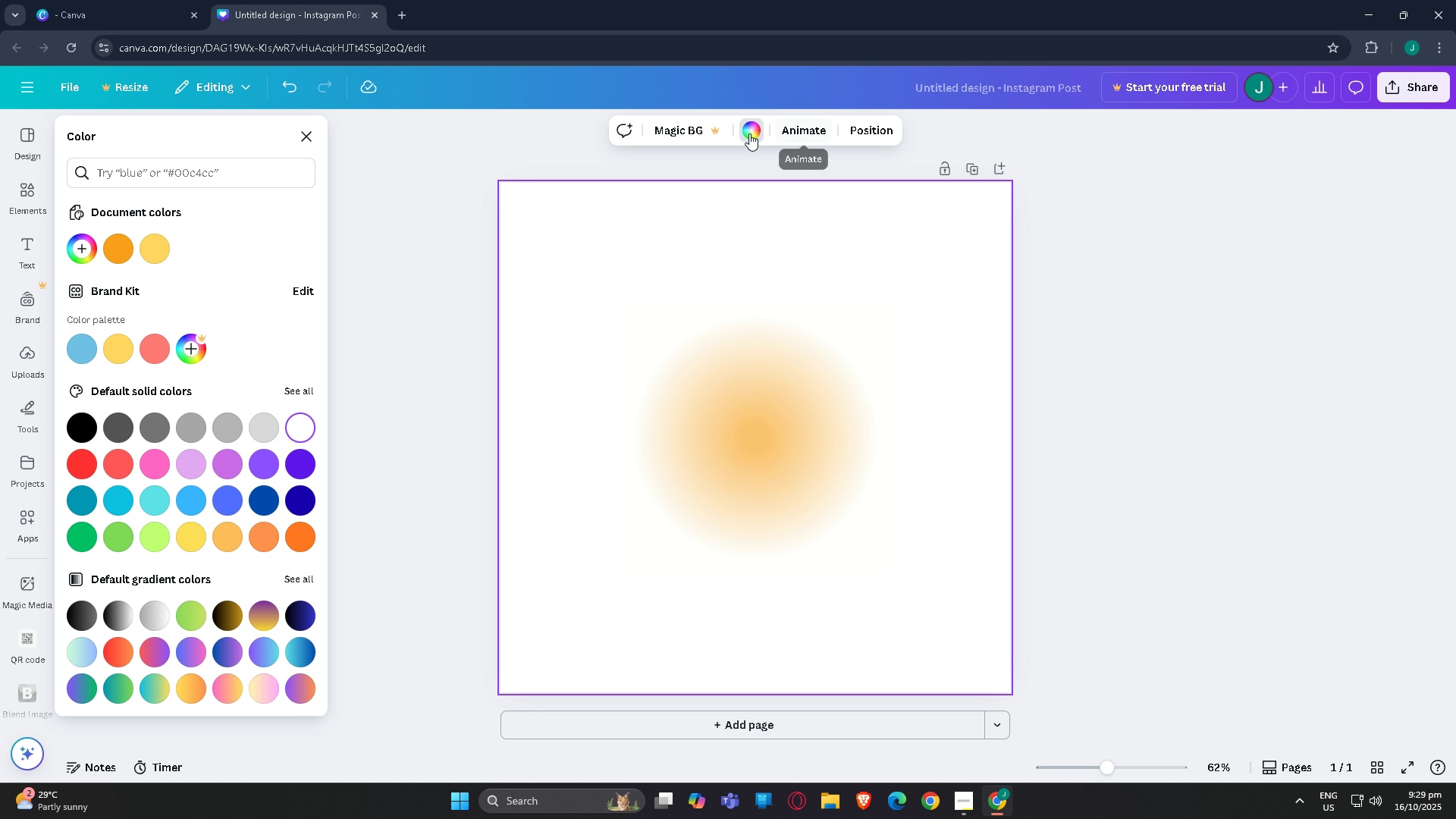 
left_click([749, 133])
 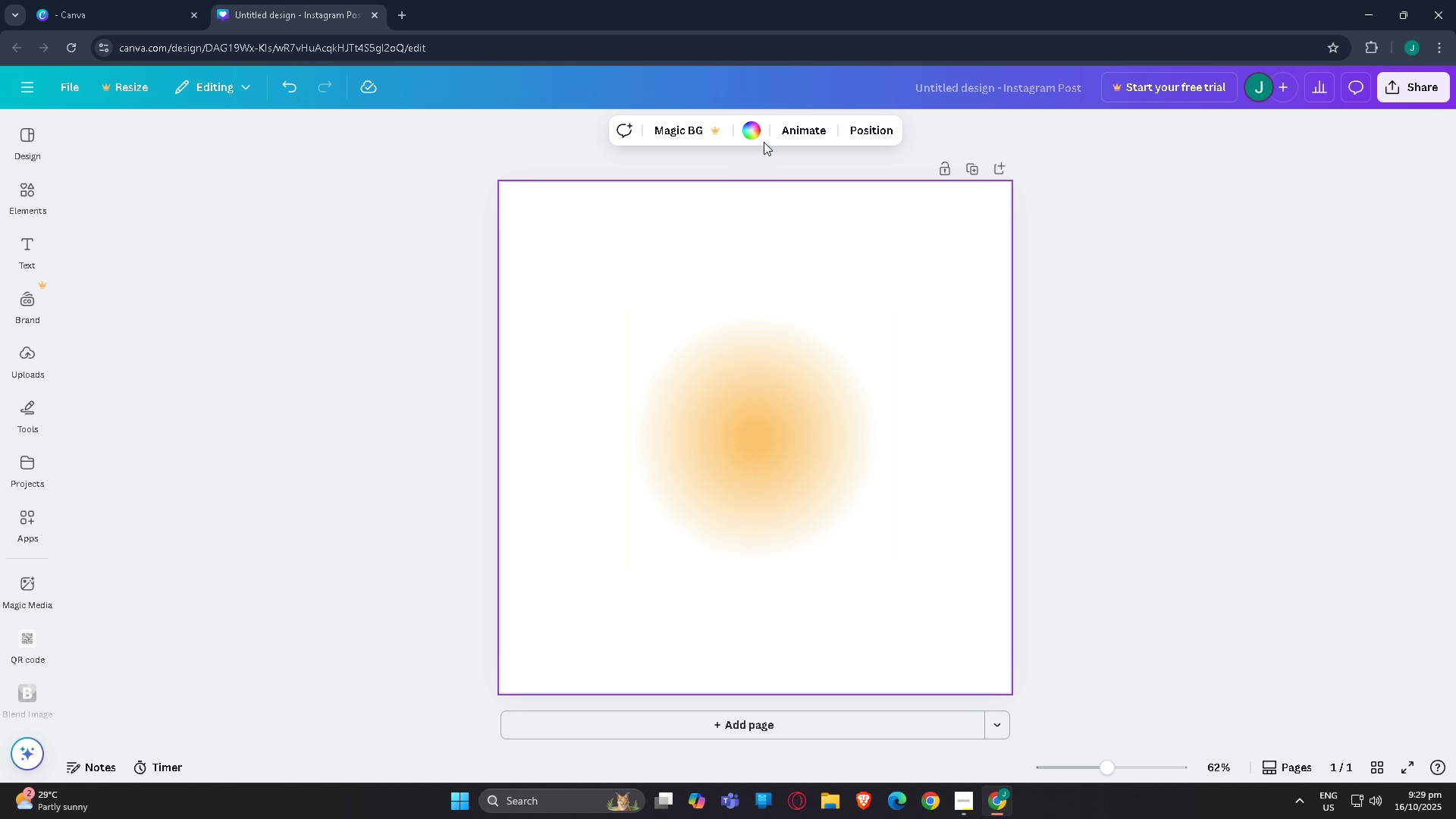 
left_click([755, 133])
 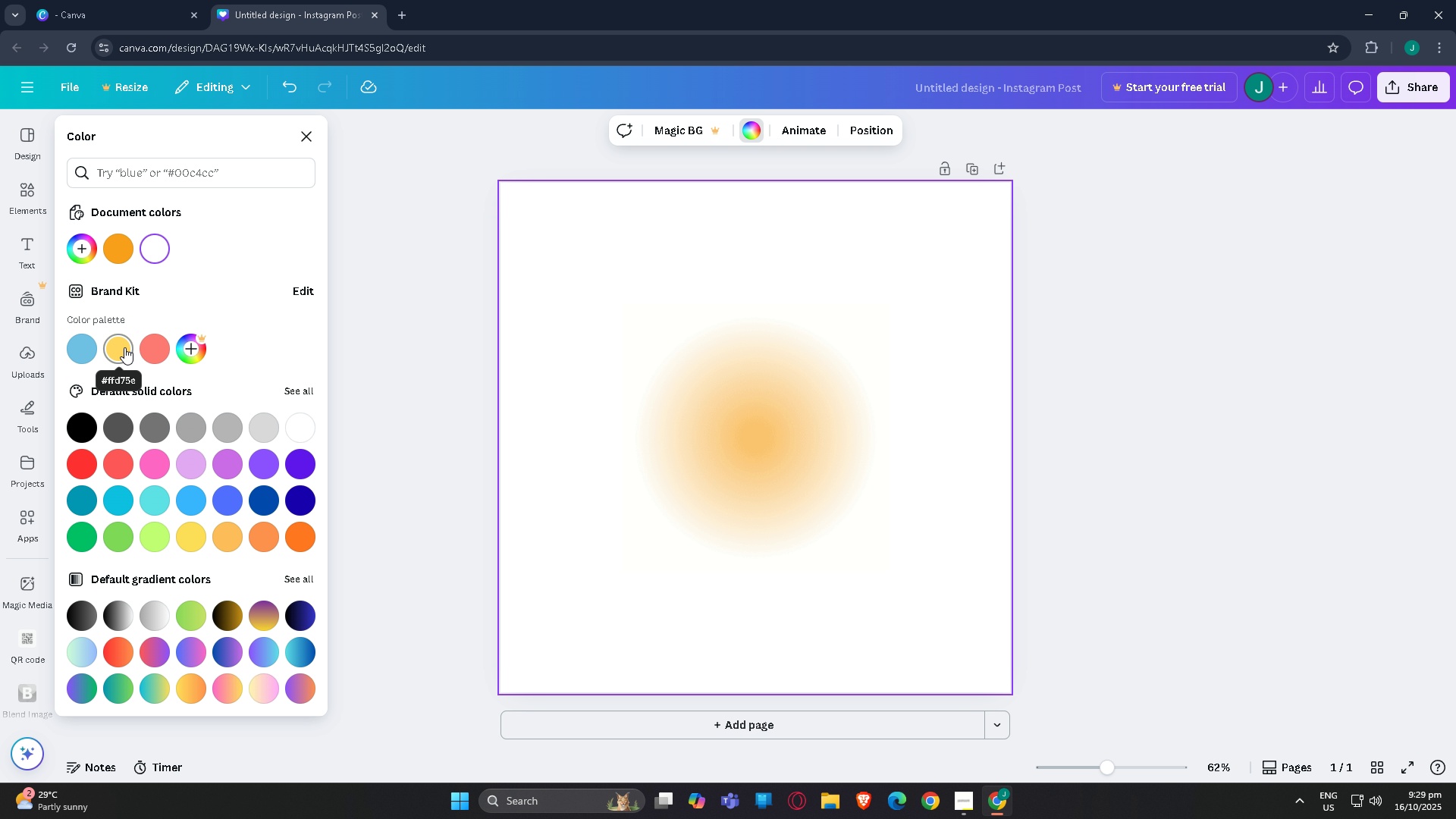 
left_click([124, 347])
 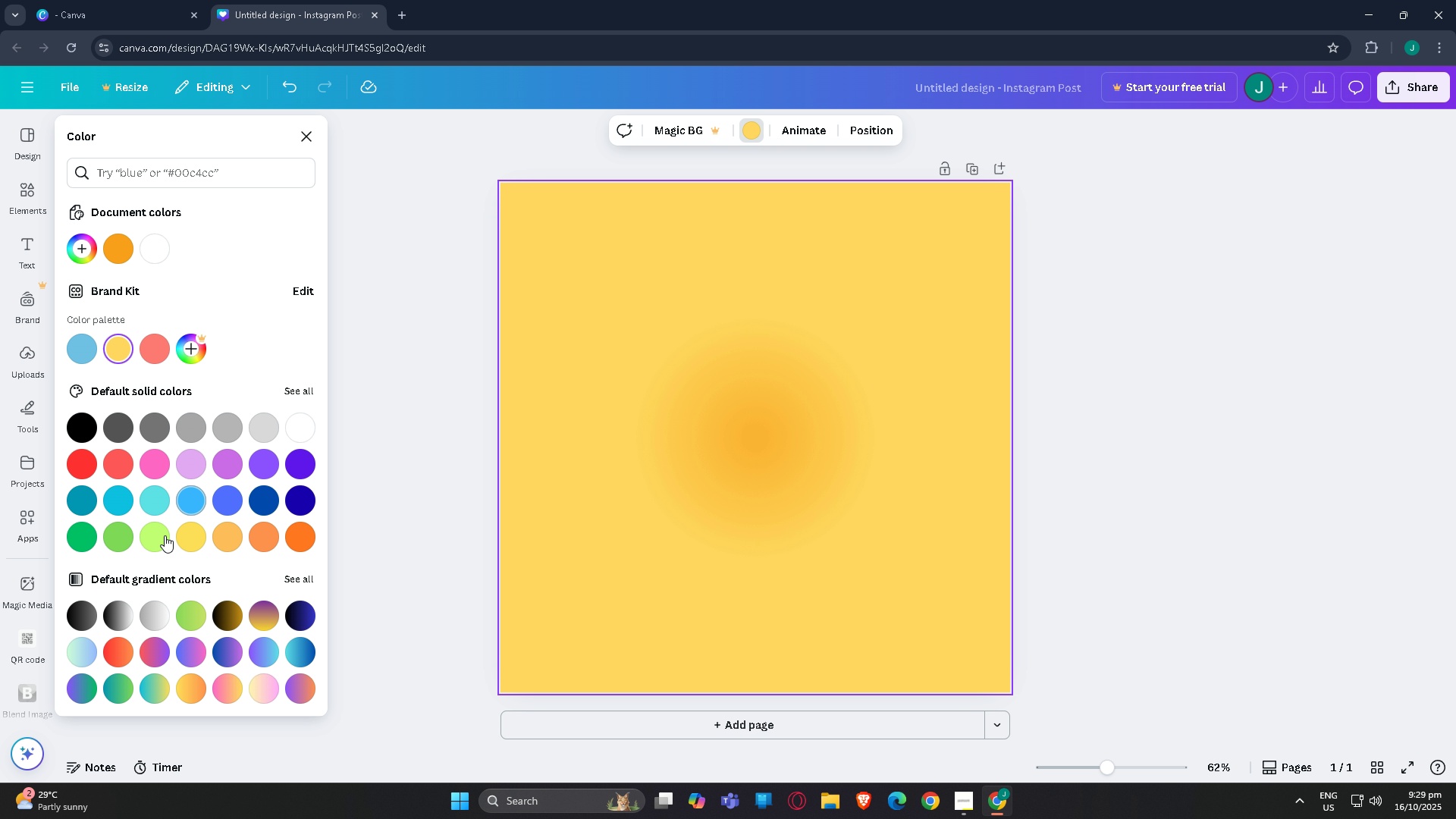 
left_click([193, 538])
 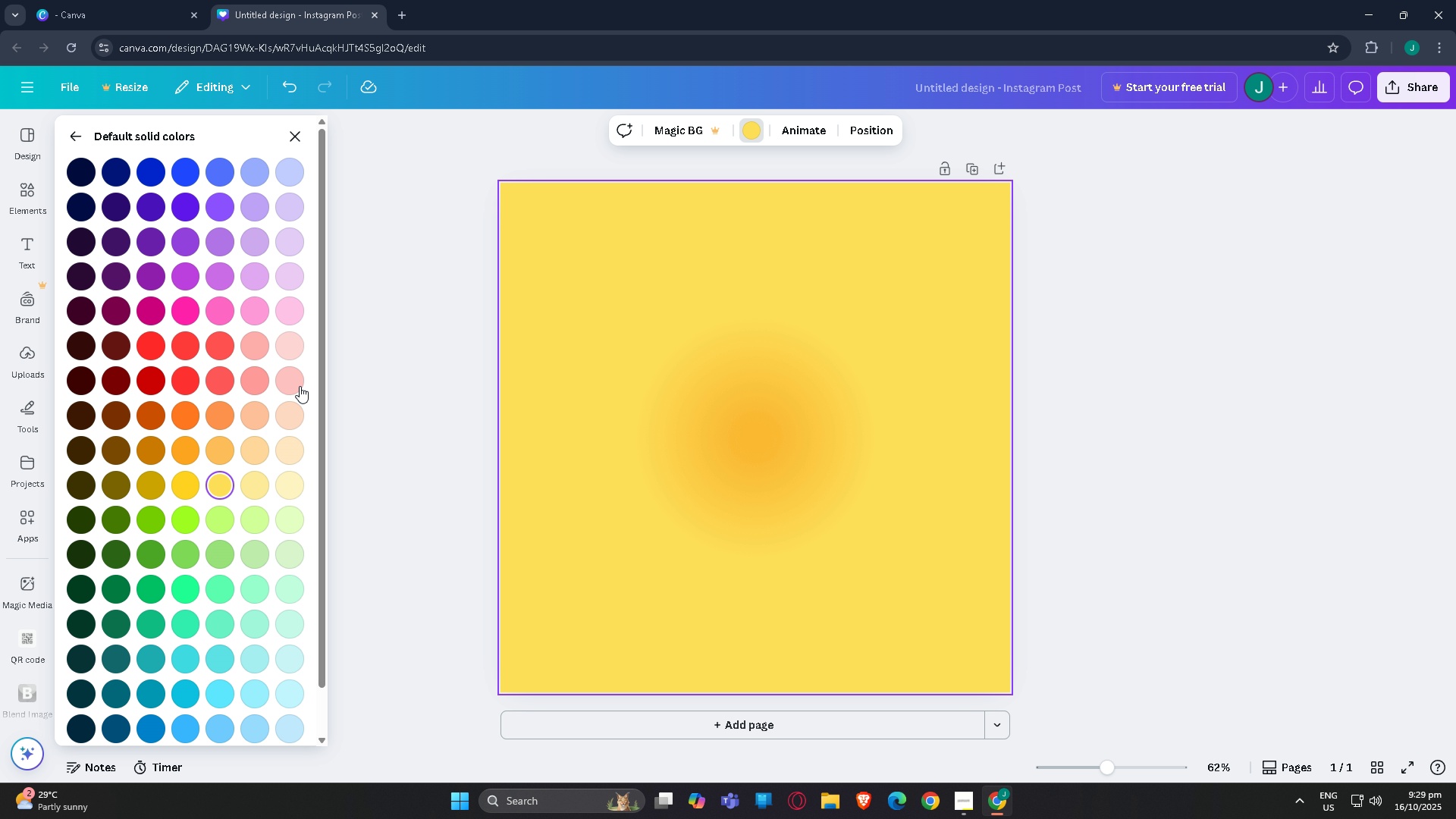 
left_click([300, 386])
 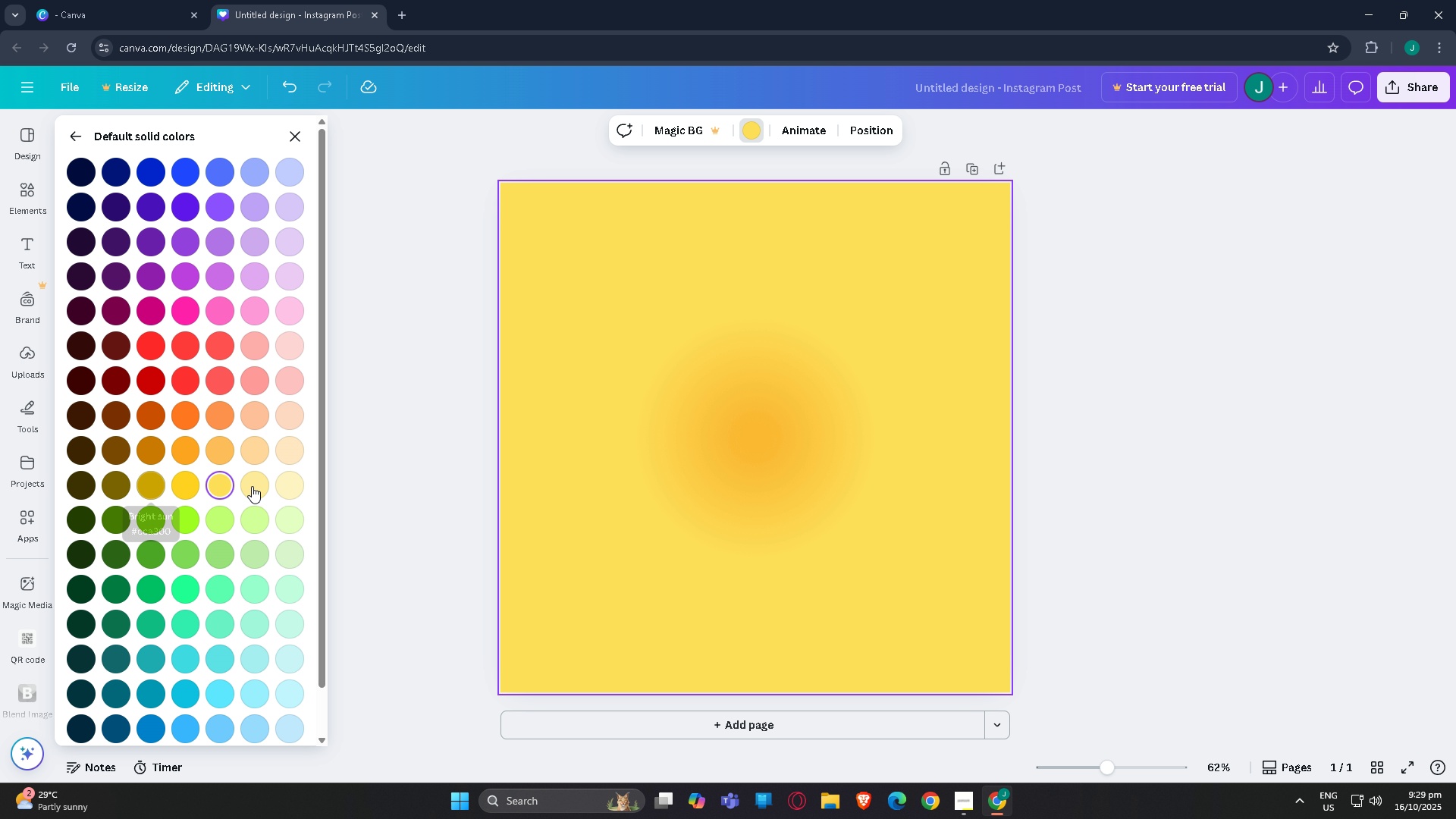 
left_click([278, 486])
 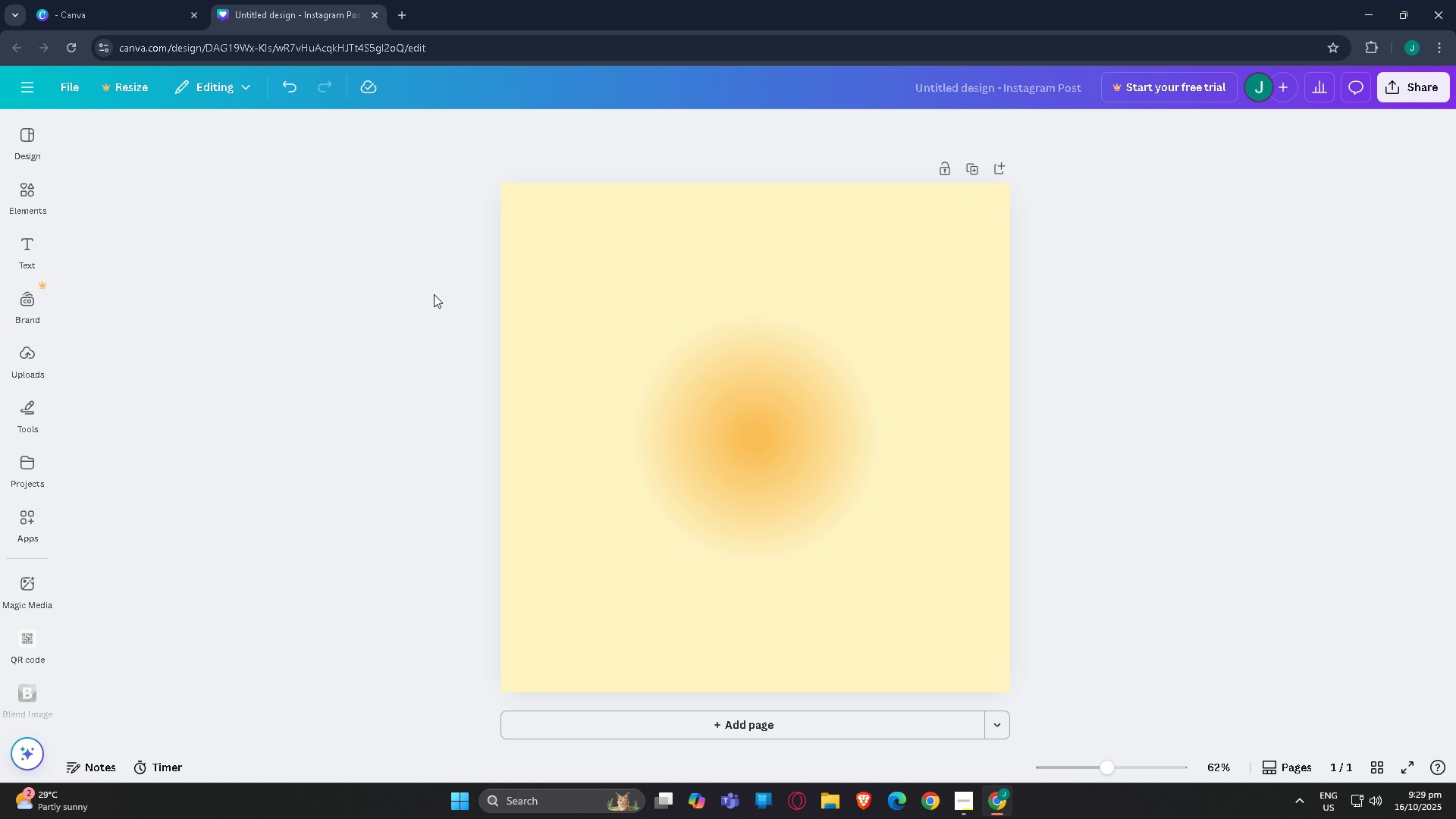 
double_click([416, 290])
 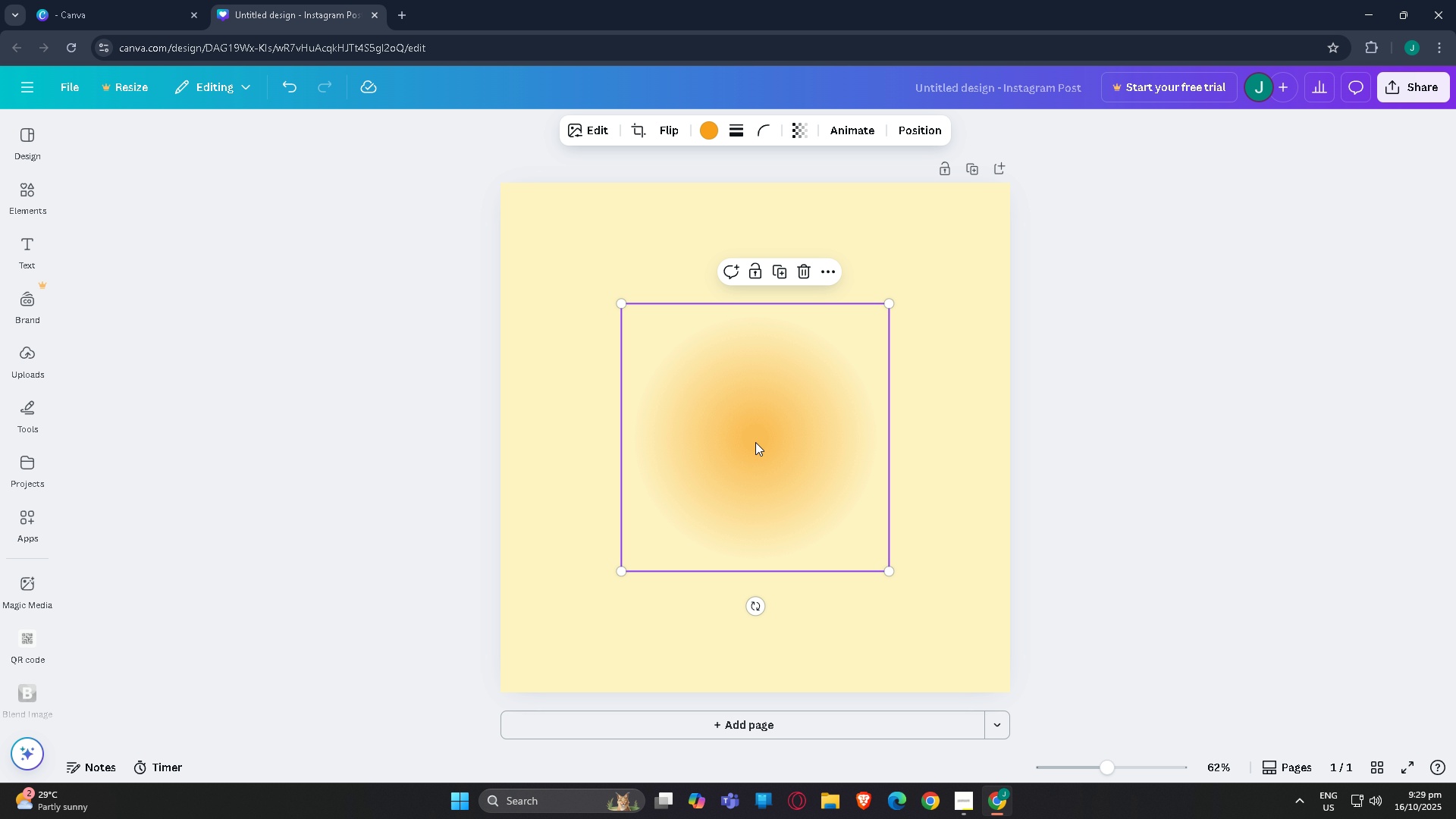 
left_click([755, 442])
 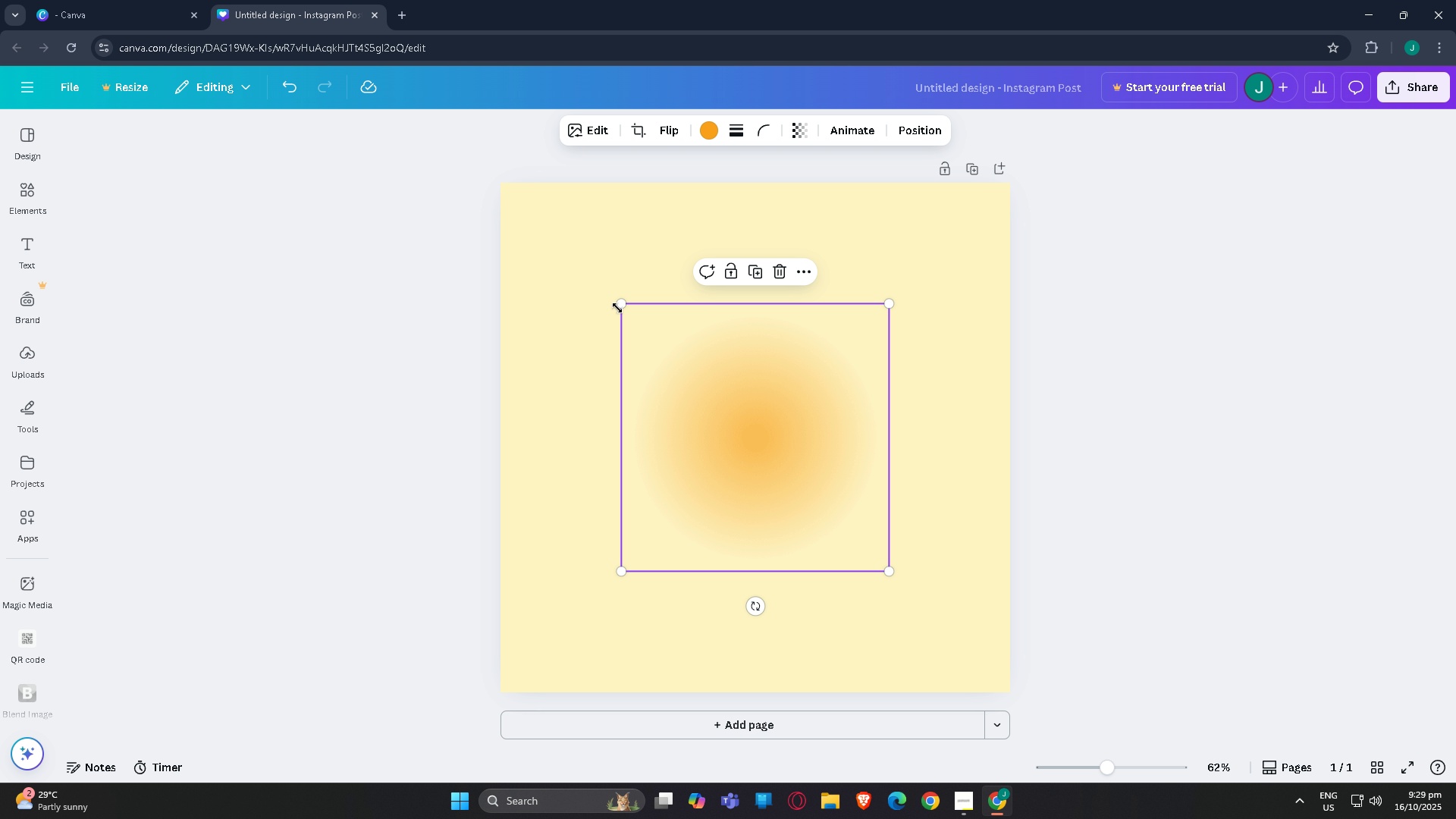 
left_click_drag(start_coordinate=[619, 304], to_coordinate=[477, 254])
 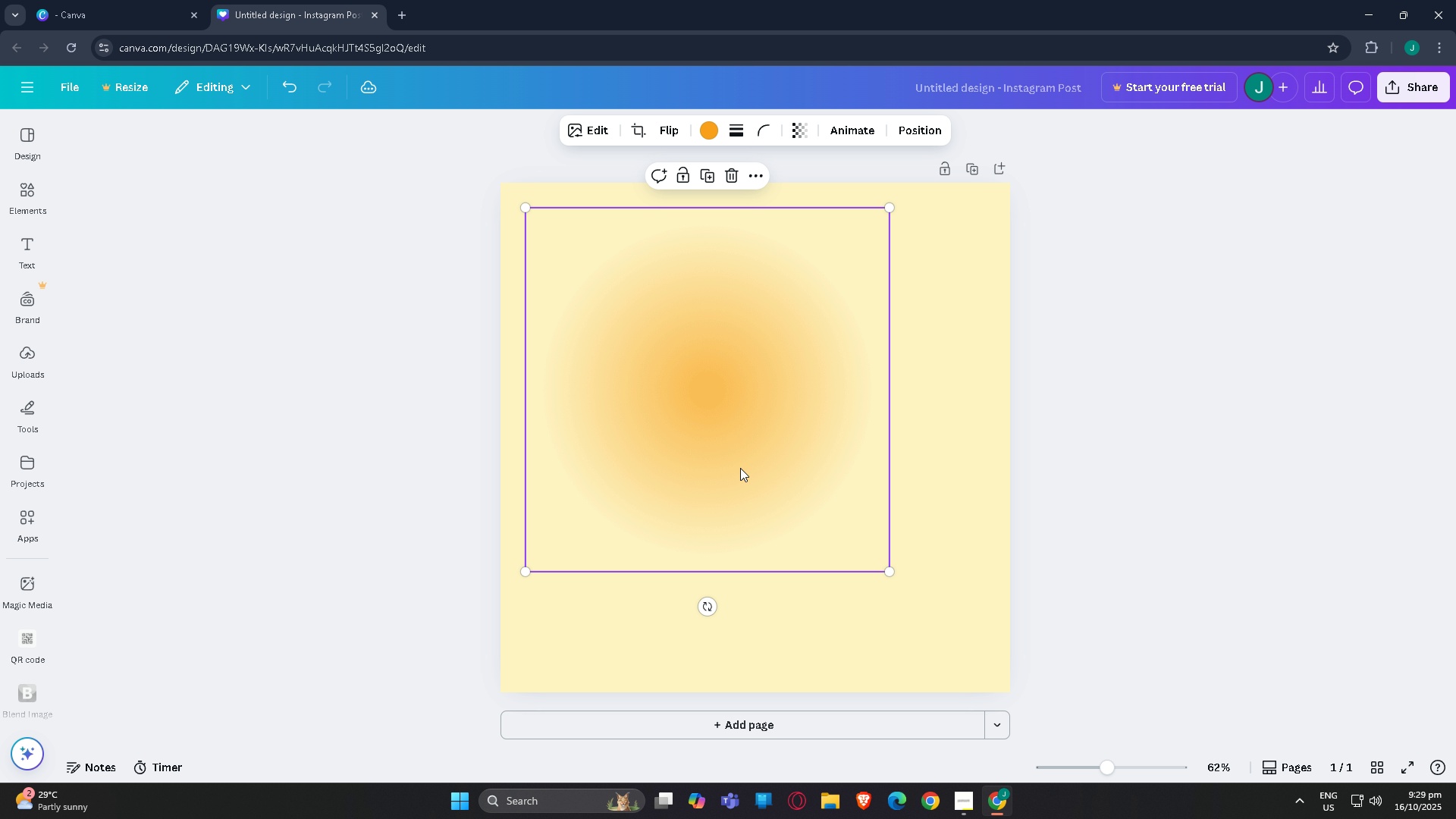 
left_click_drag(start_coordinate=[742, 470], to_coordinate=[865, 463])
 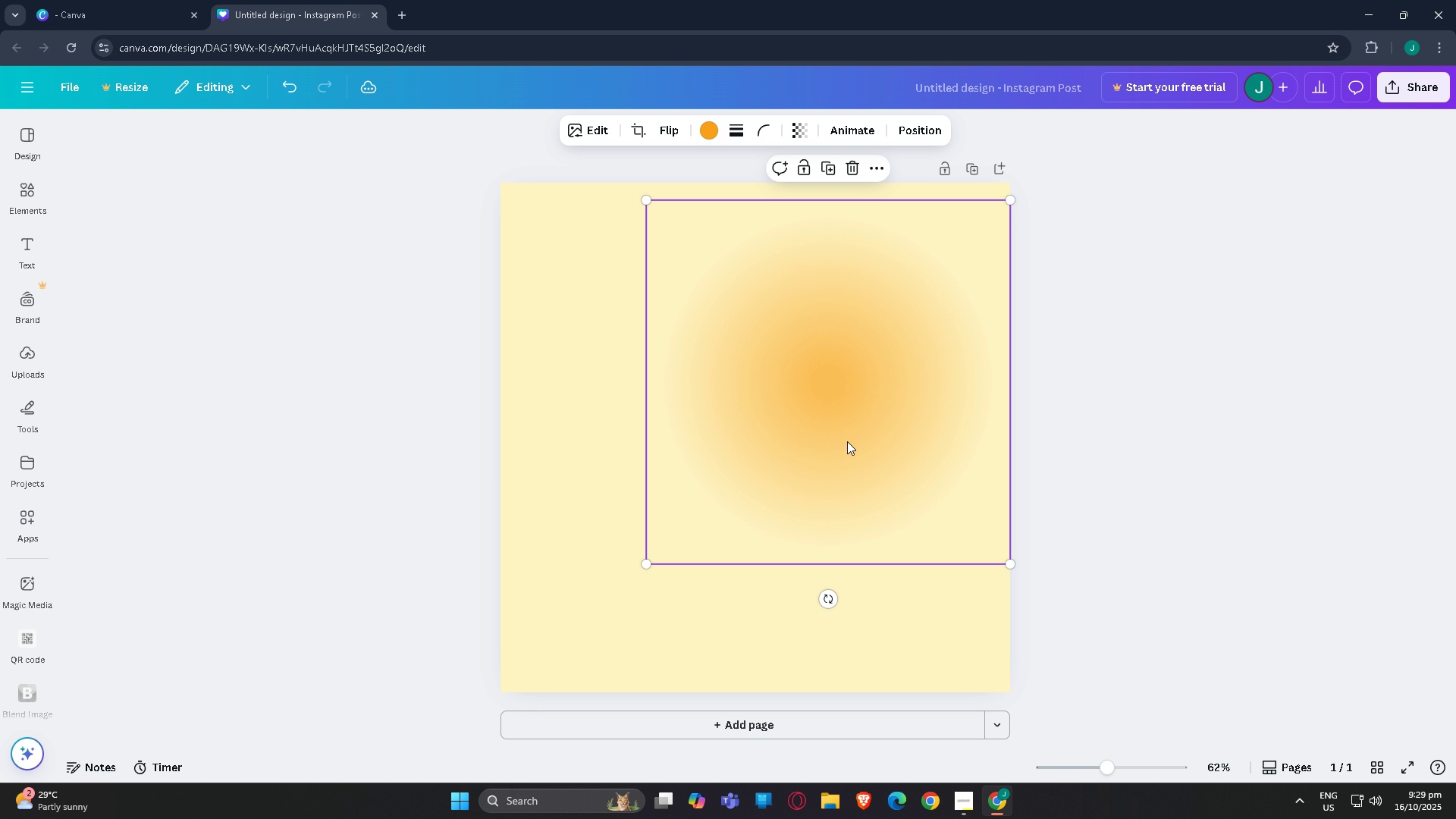 
left_click([847, 453])
 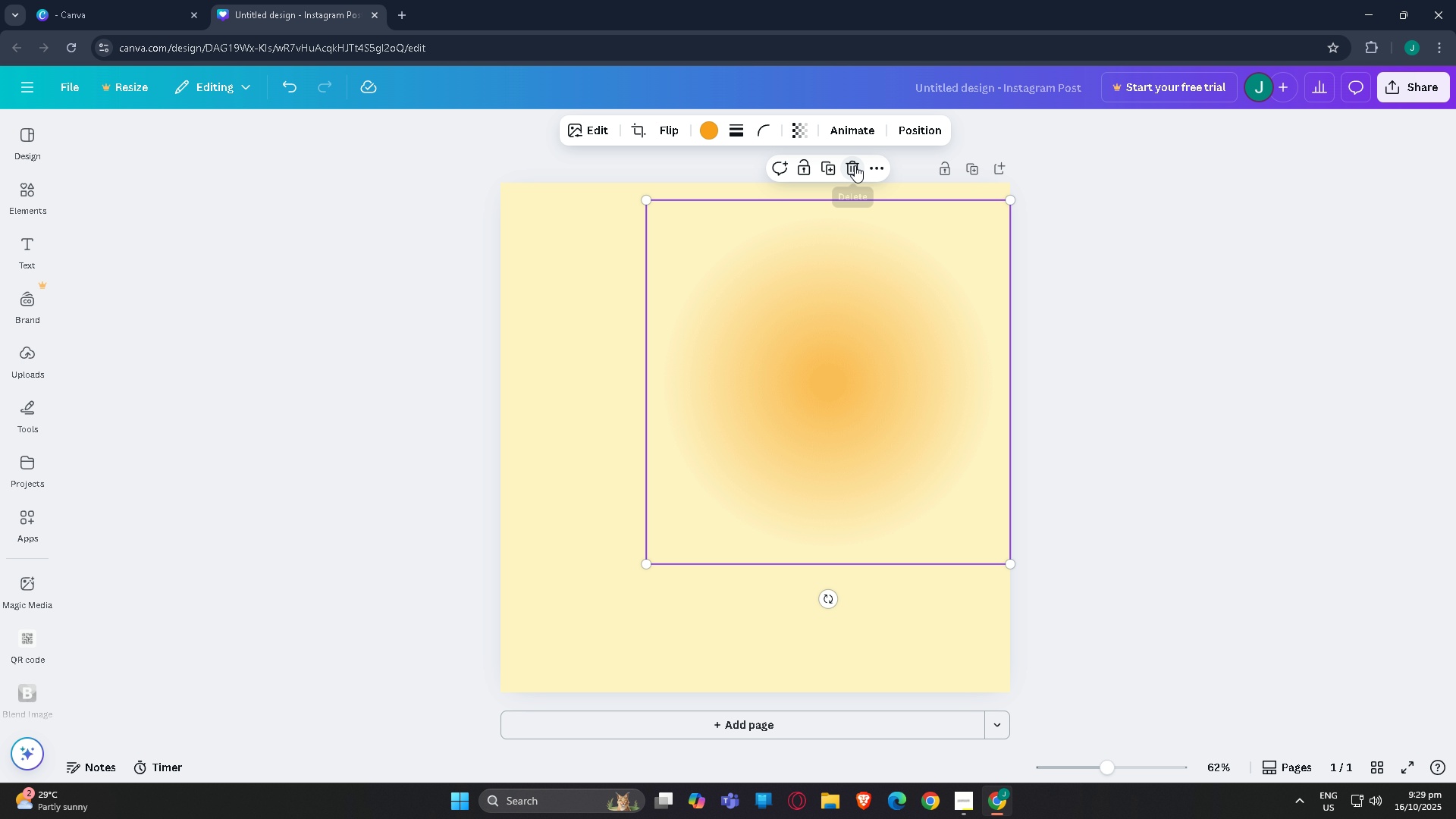 
left_click([855, 165])
 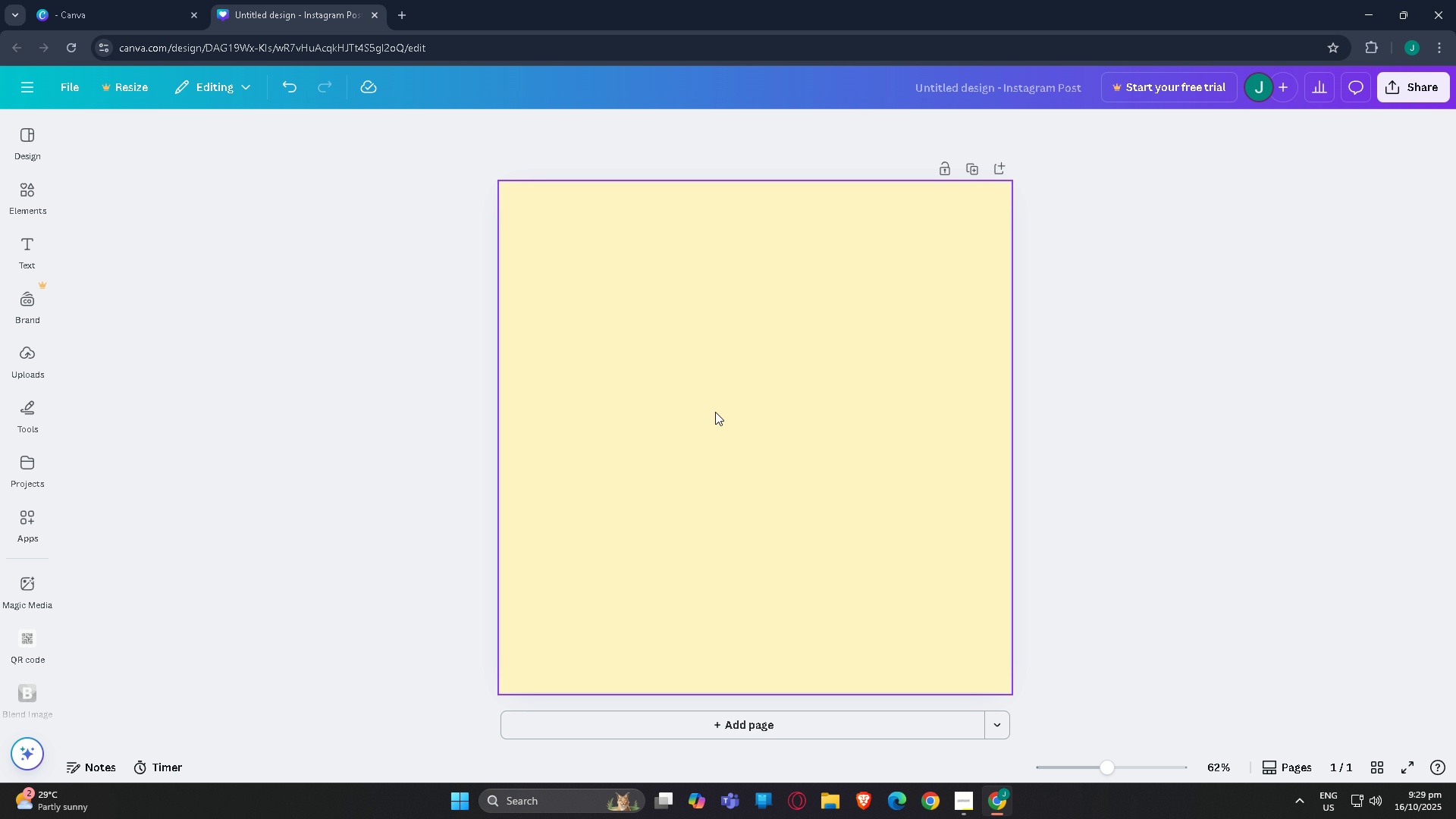 
left_click([715, 413])
 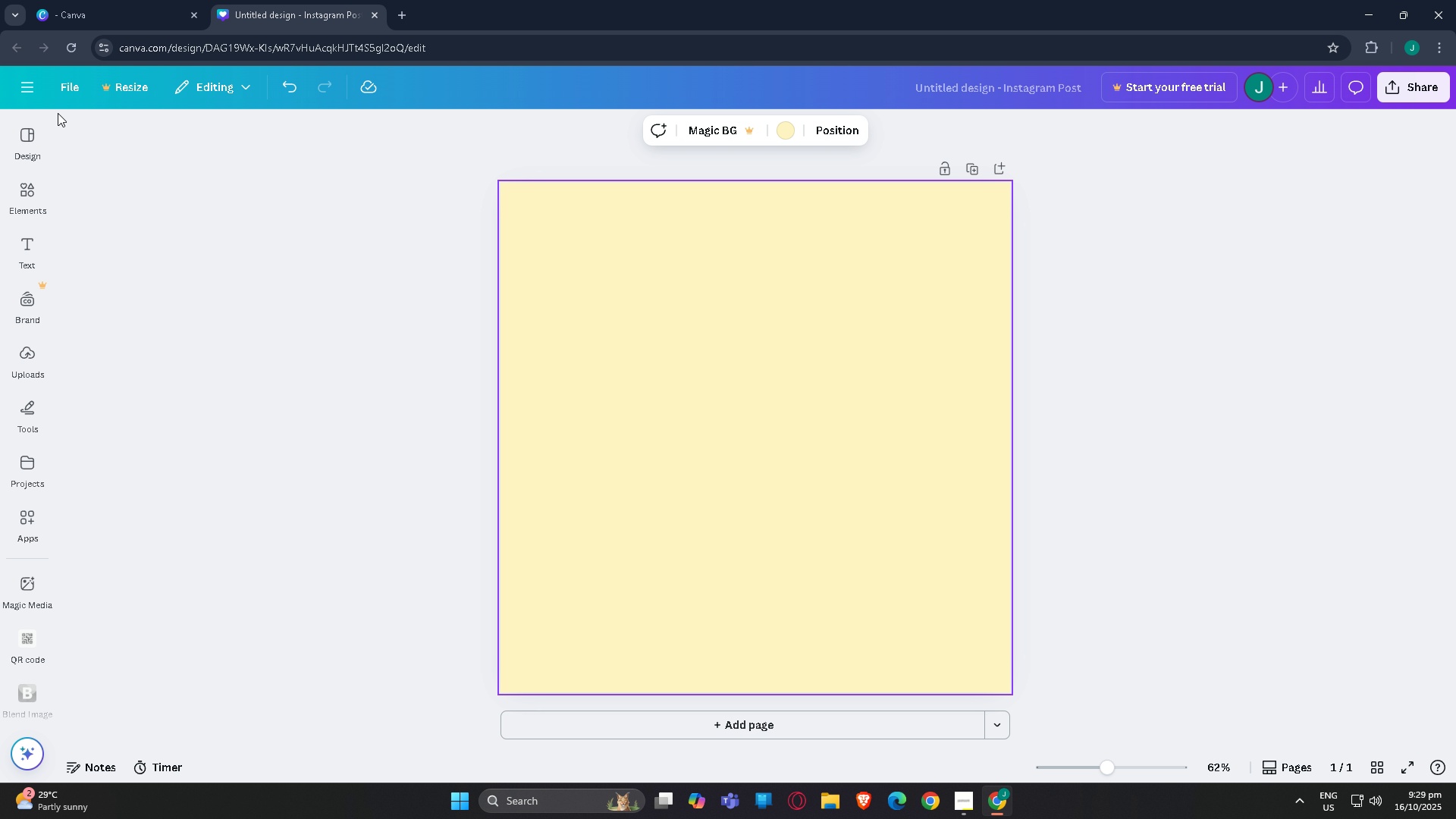 
left_click([20, 199])
 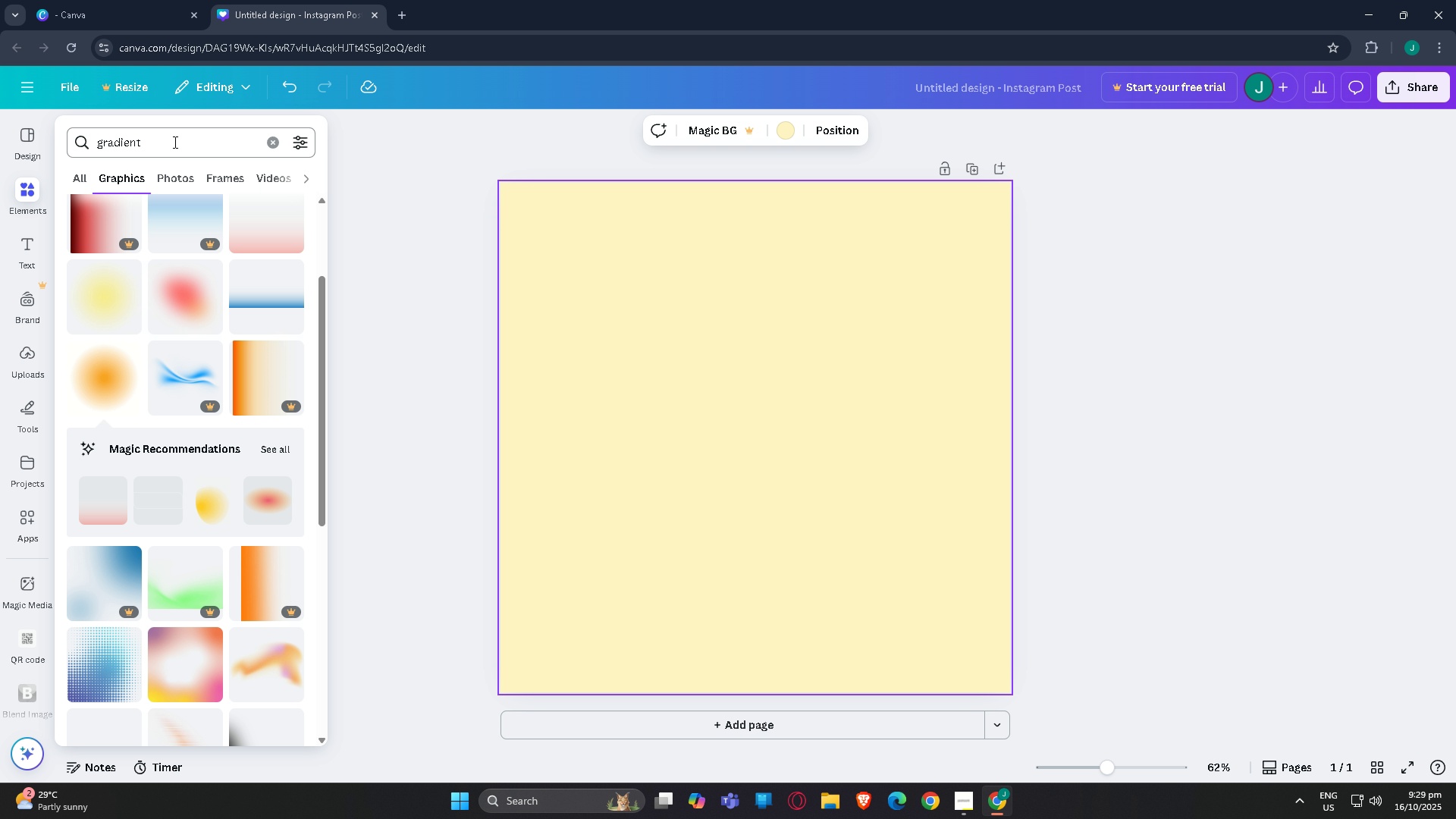 
double_click([174, 142])
 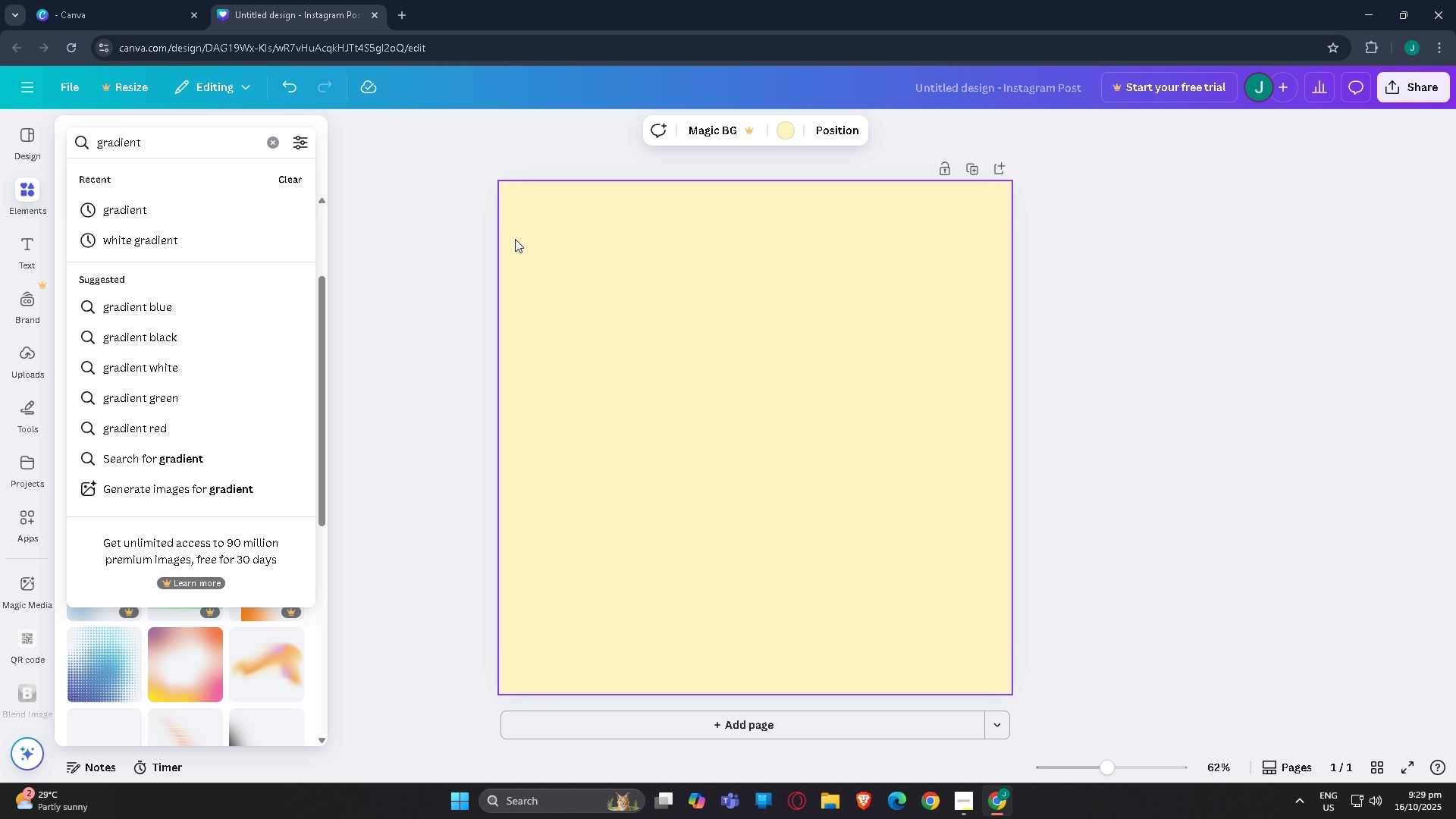 
left_click_drag(start_coordinate=[515, 239], to_coordinate=[510, 237])
 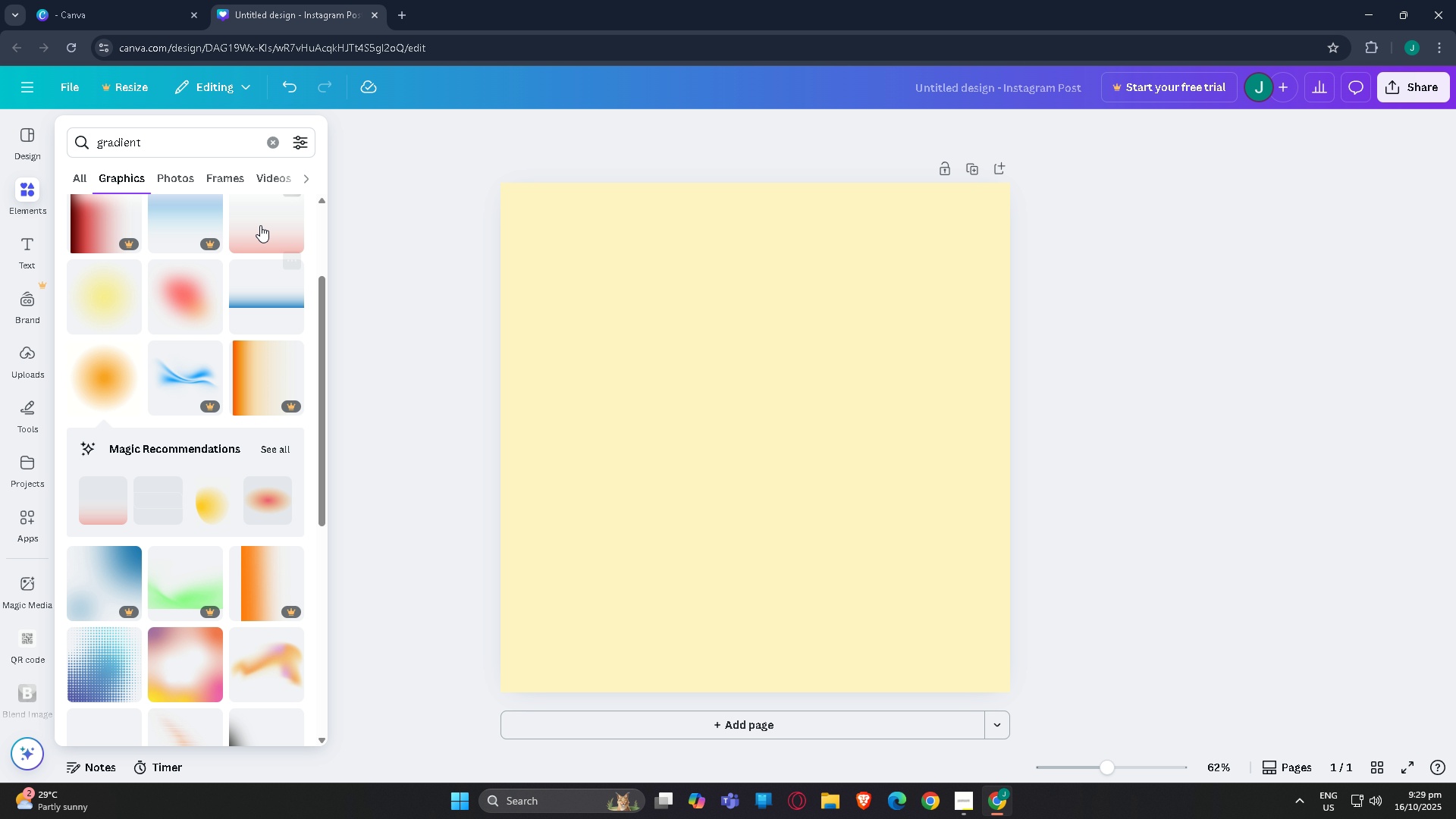 
left_click([260, 224])
 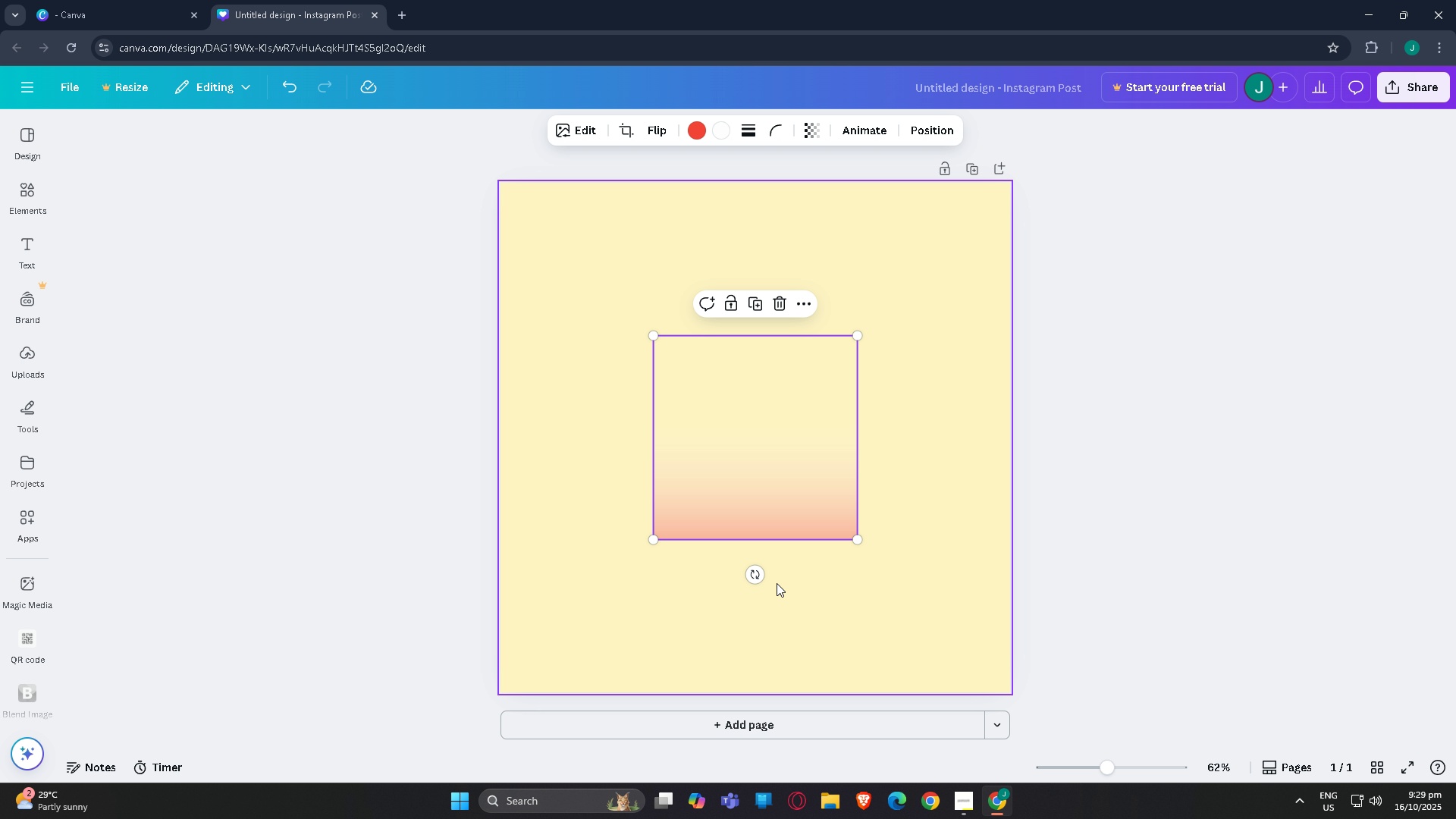 
left_click_drag(start_coordinate=[750, 577], to_coordinate=[570, 440])
 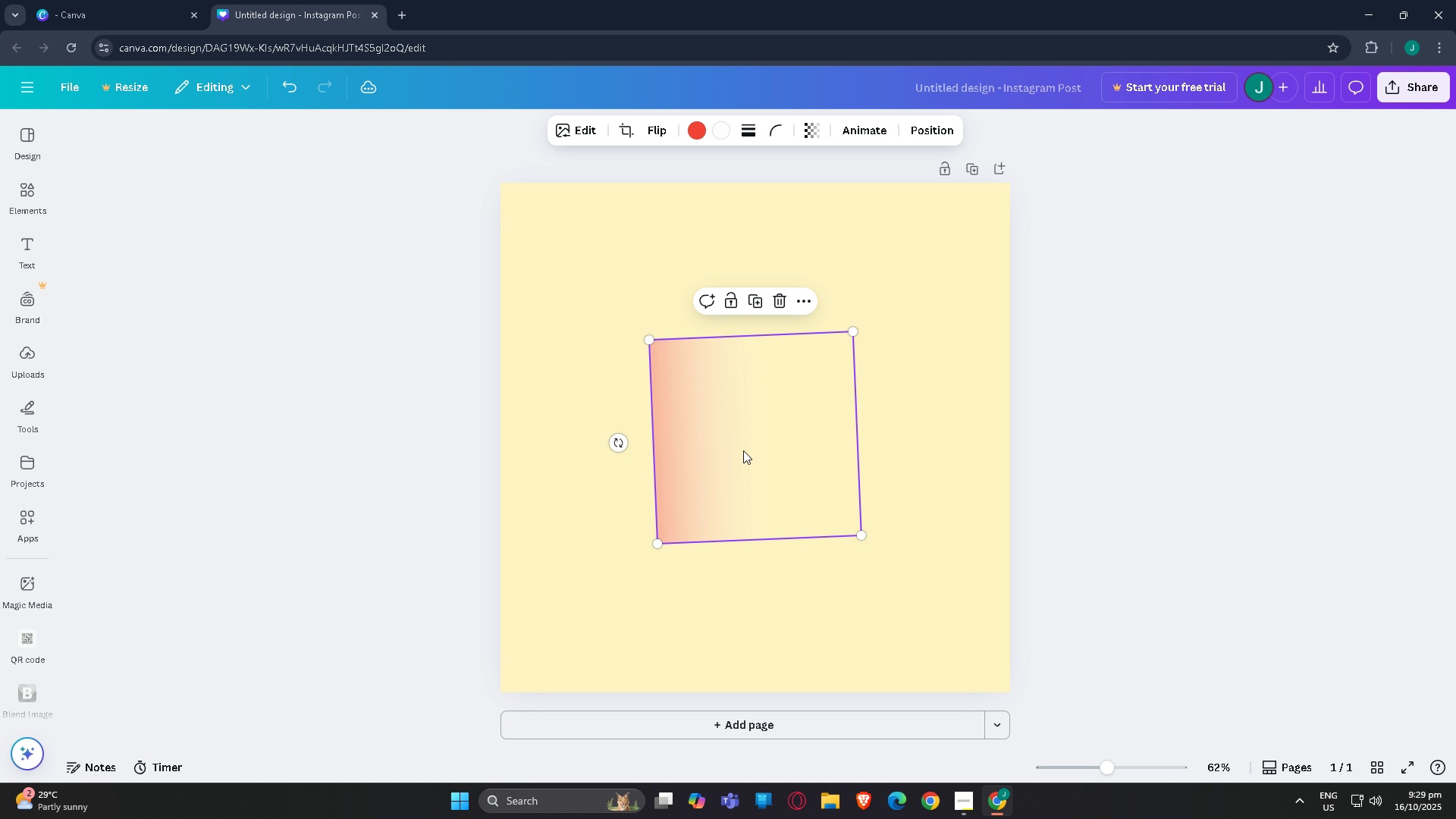 
left_click_drag(start_coordinate=[744, 450], to_coordinate=[594, 293])
 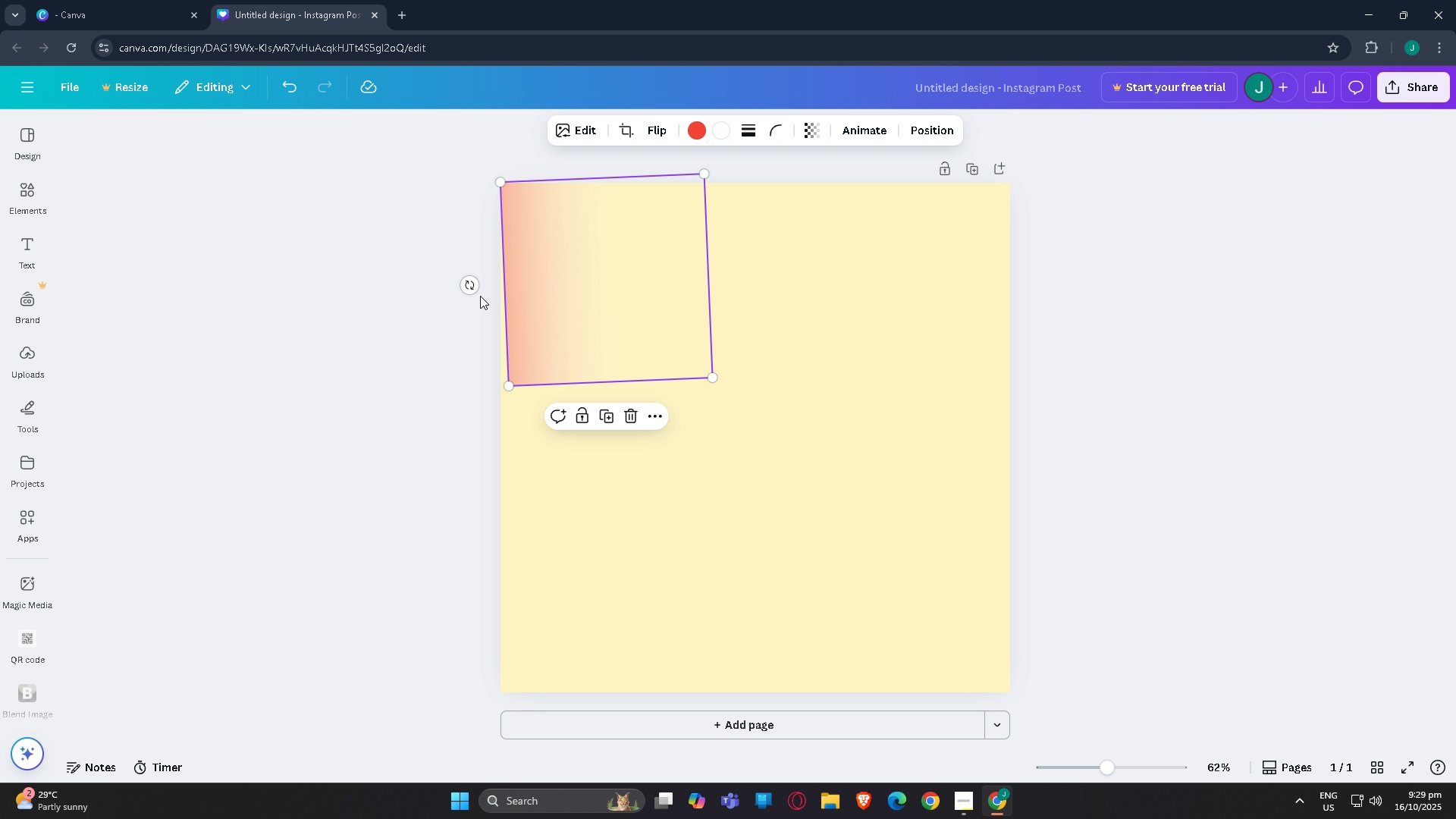 
left_click_drag(start_coordinate=[475, 290], to_coordinate=[464, 284])
 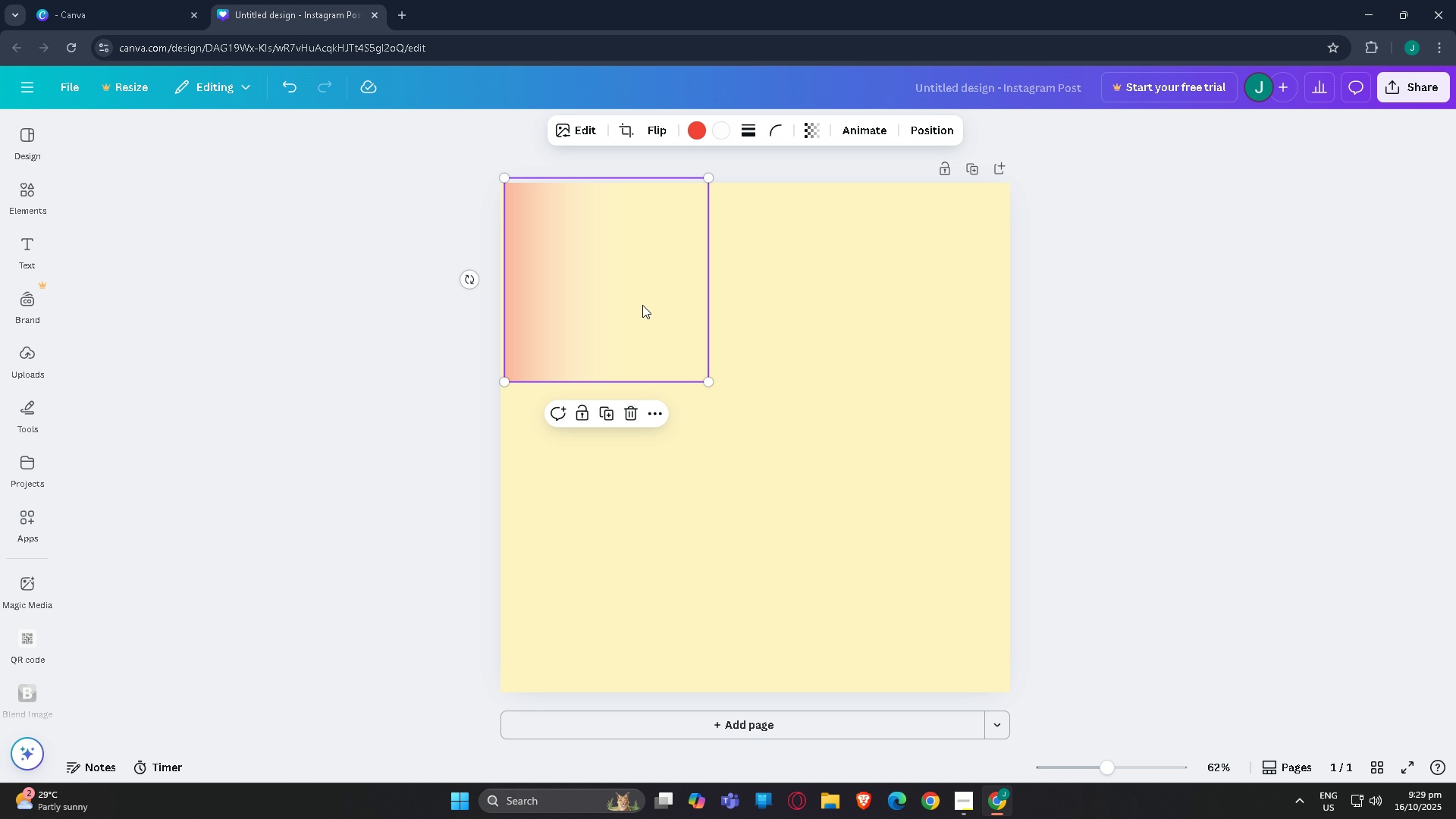 
left_click_drag(start_coordinate=[642, 305], to_coordinate=[636, 306])
 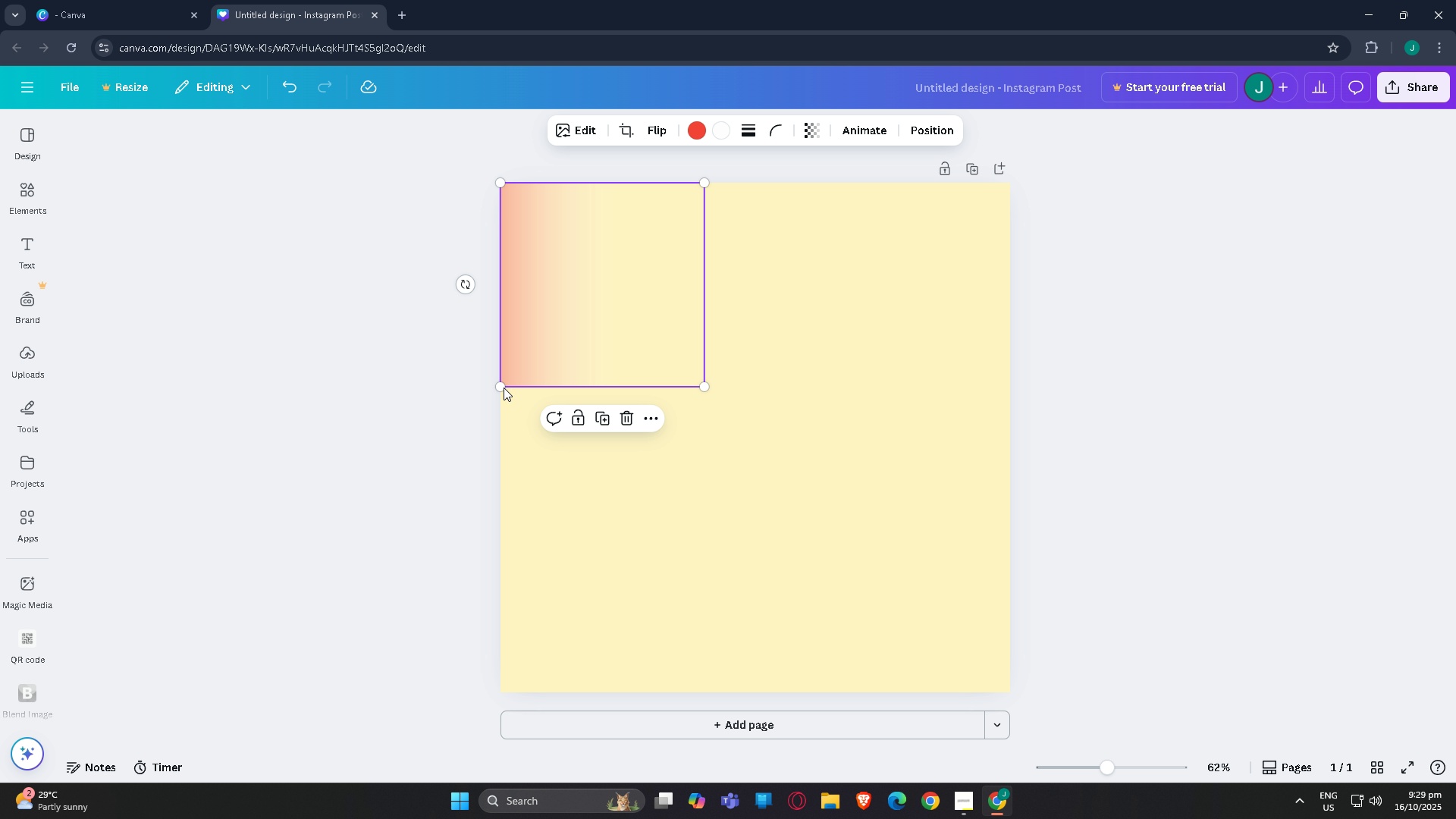 
left_click_drag(start_coordinate=[499, 388], to_coordinate=[516, 814])
 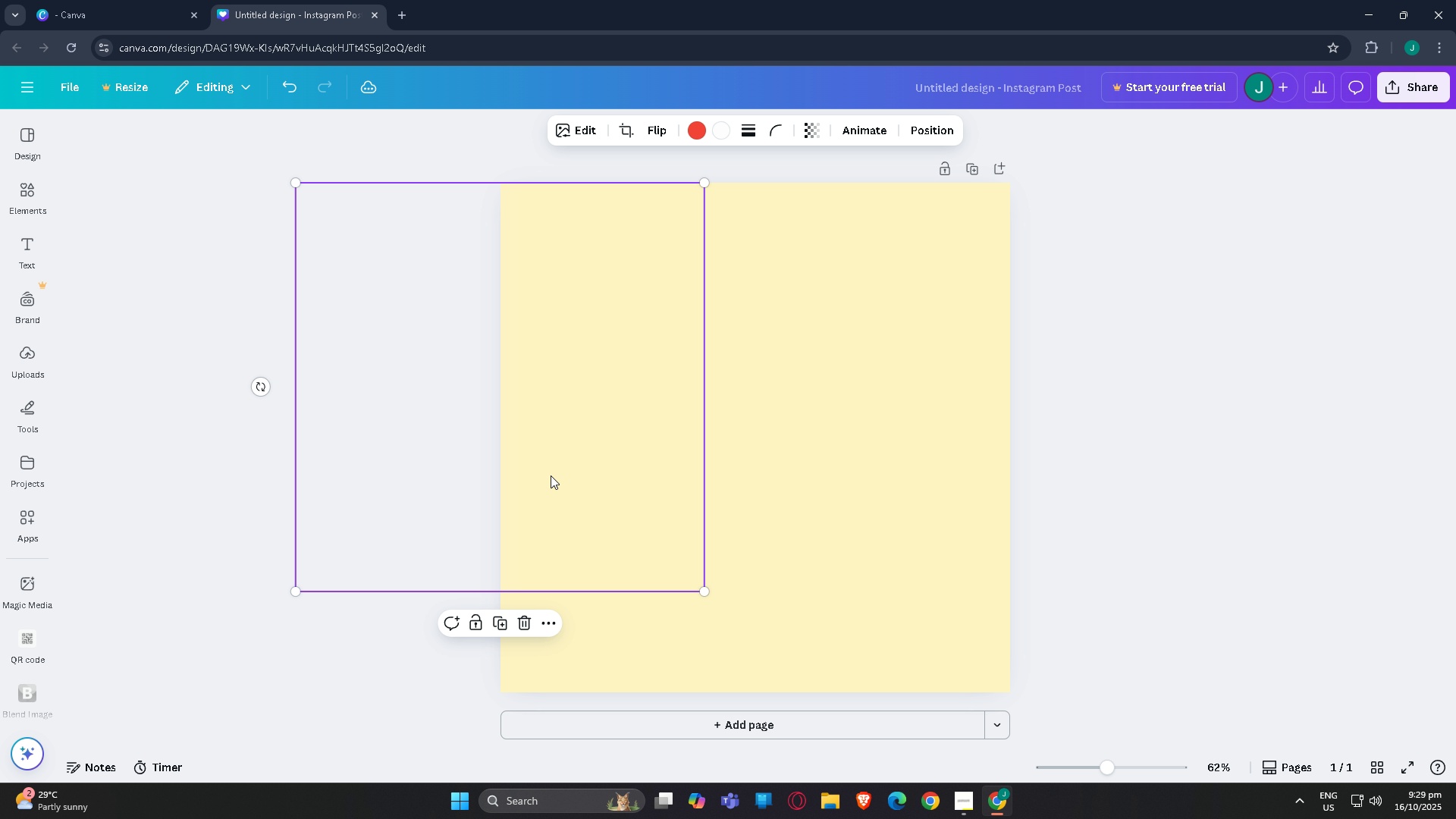 
left_click_drag(start_coordinate=[551, 475], to_coordinate=[755, 472])
 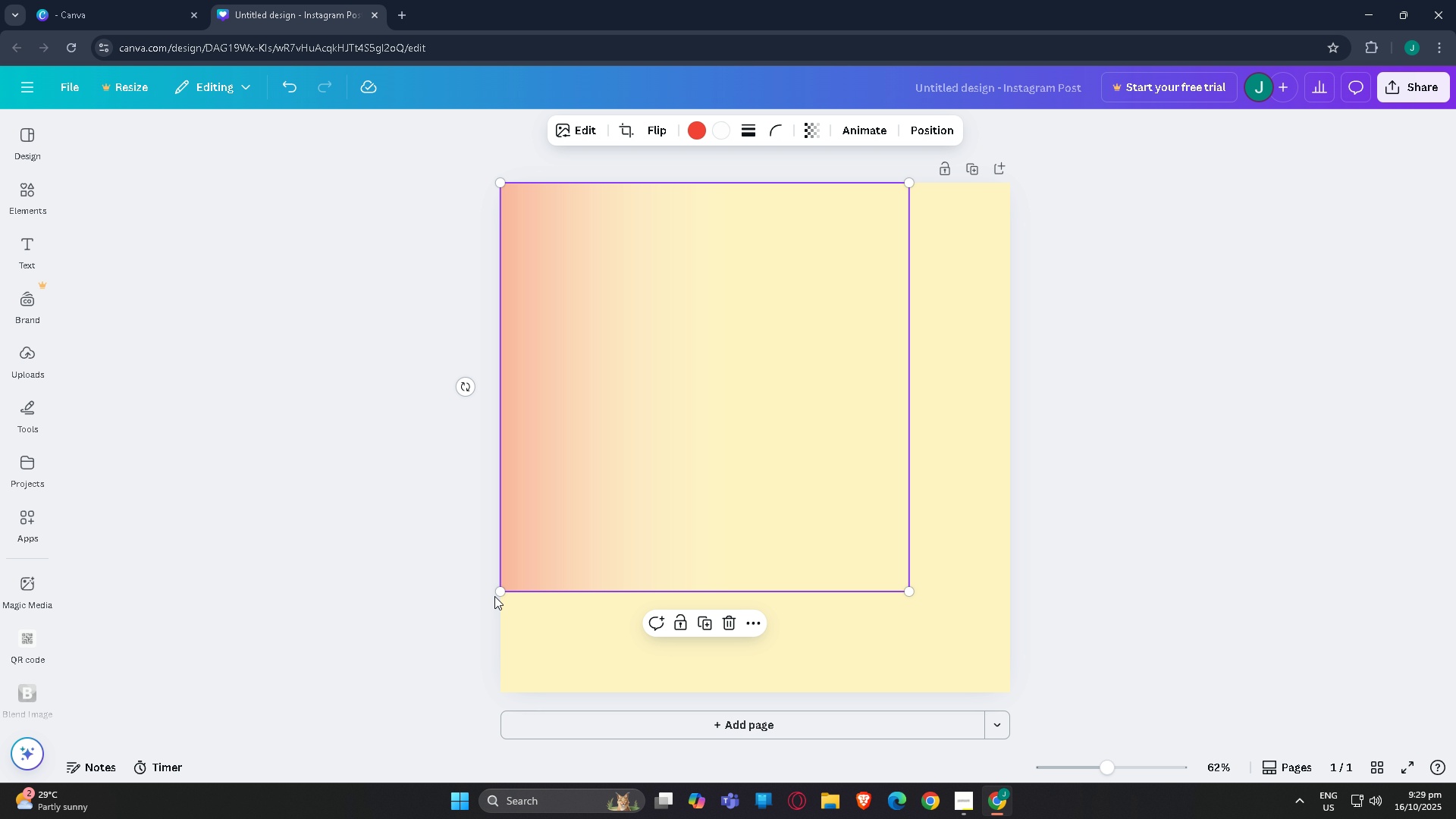 
left_click_drag(start_coordinate=[500, 595], to_coordinate=[457, 749])
 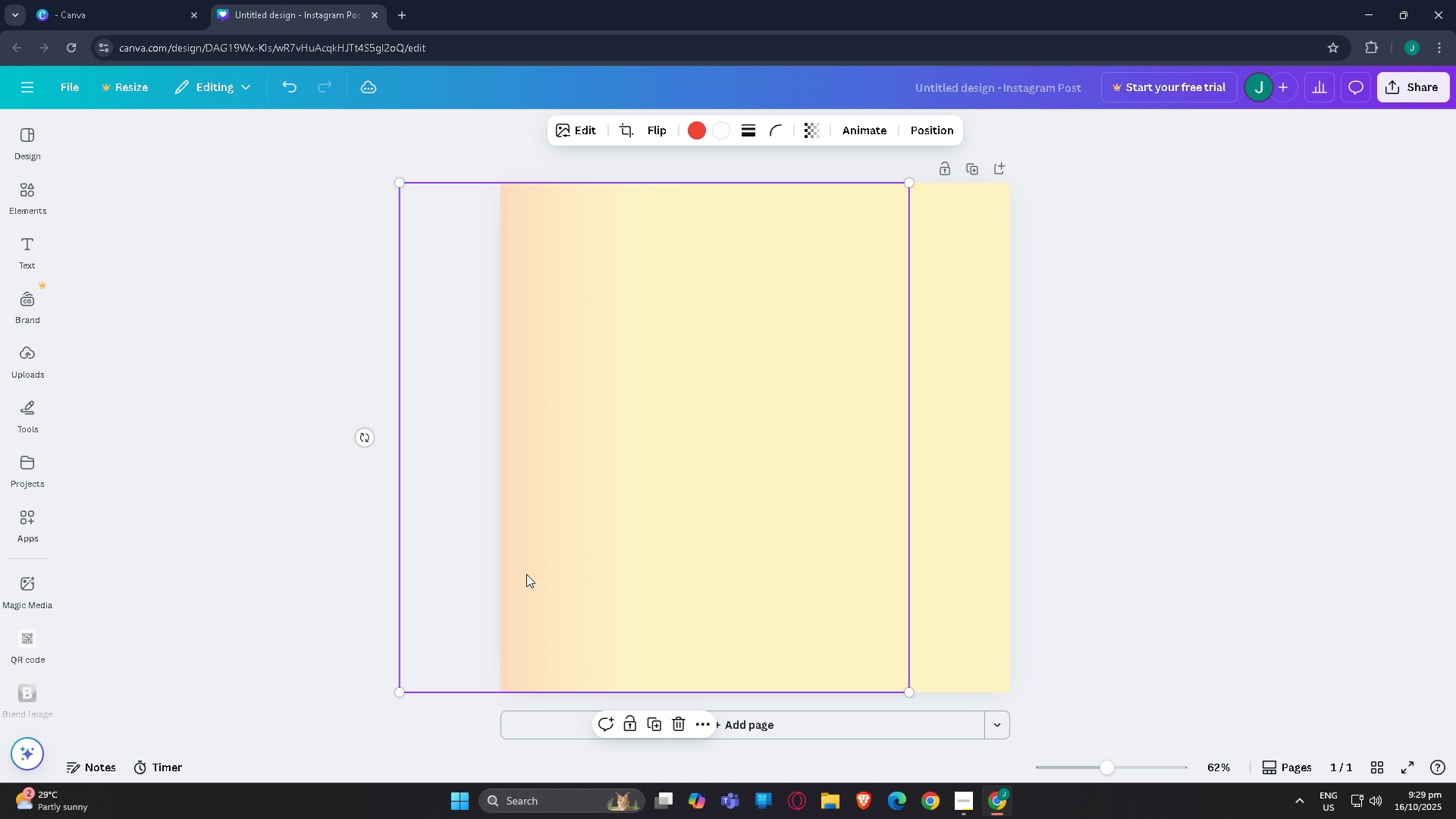 
left_click_drag(start_coordinate=[527, 573], to_coordinate=[629, 573])
 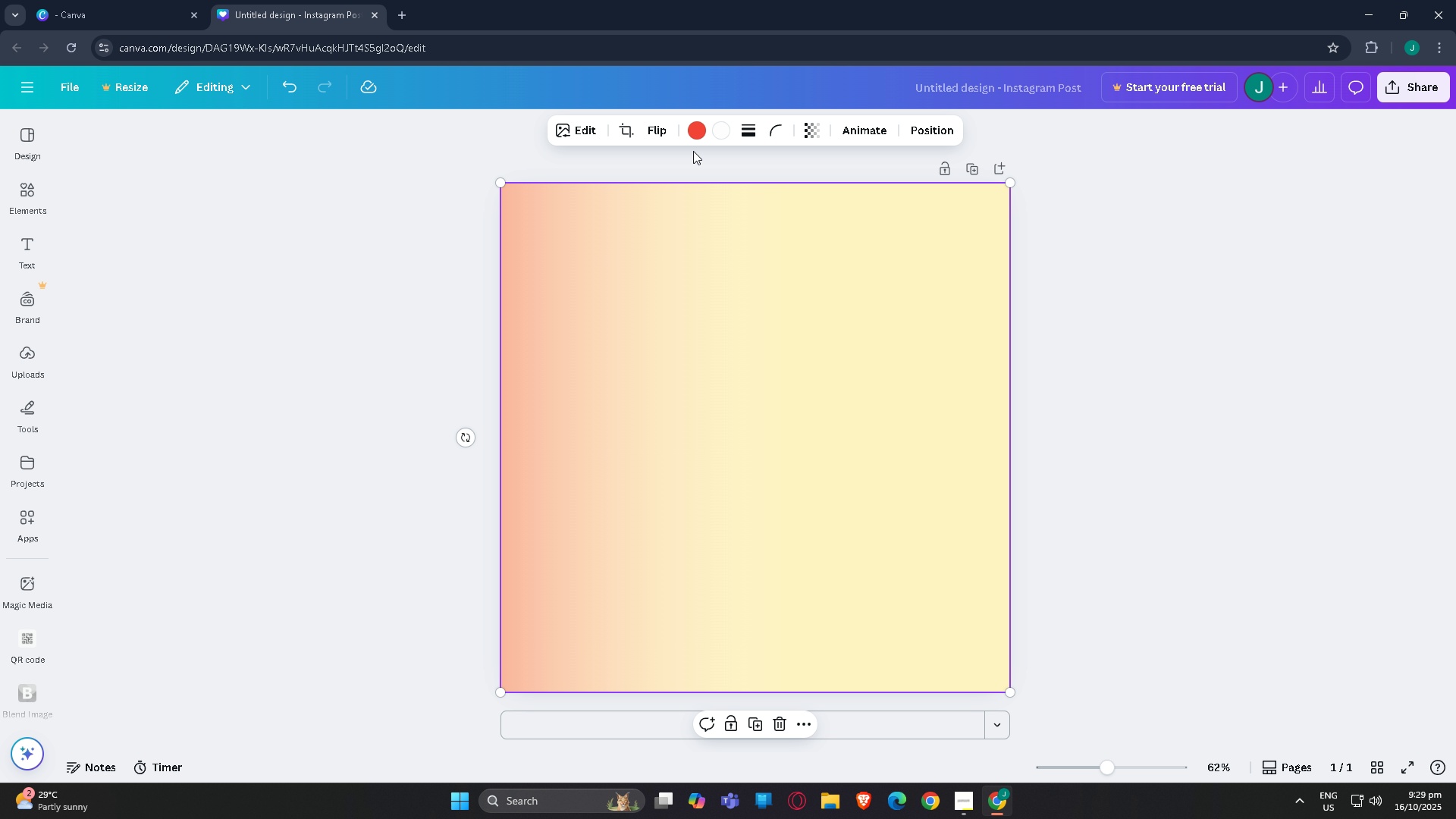 
left_click([693, 151])
 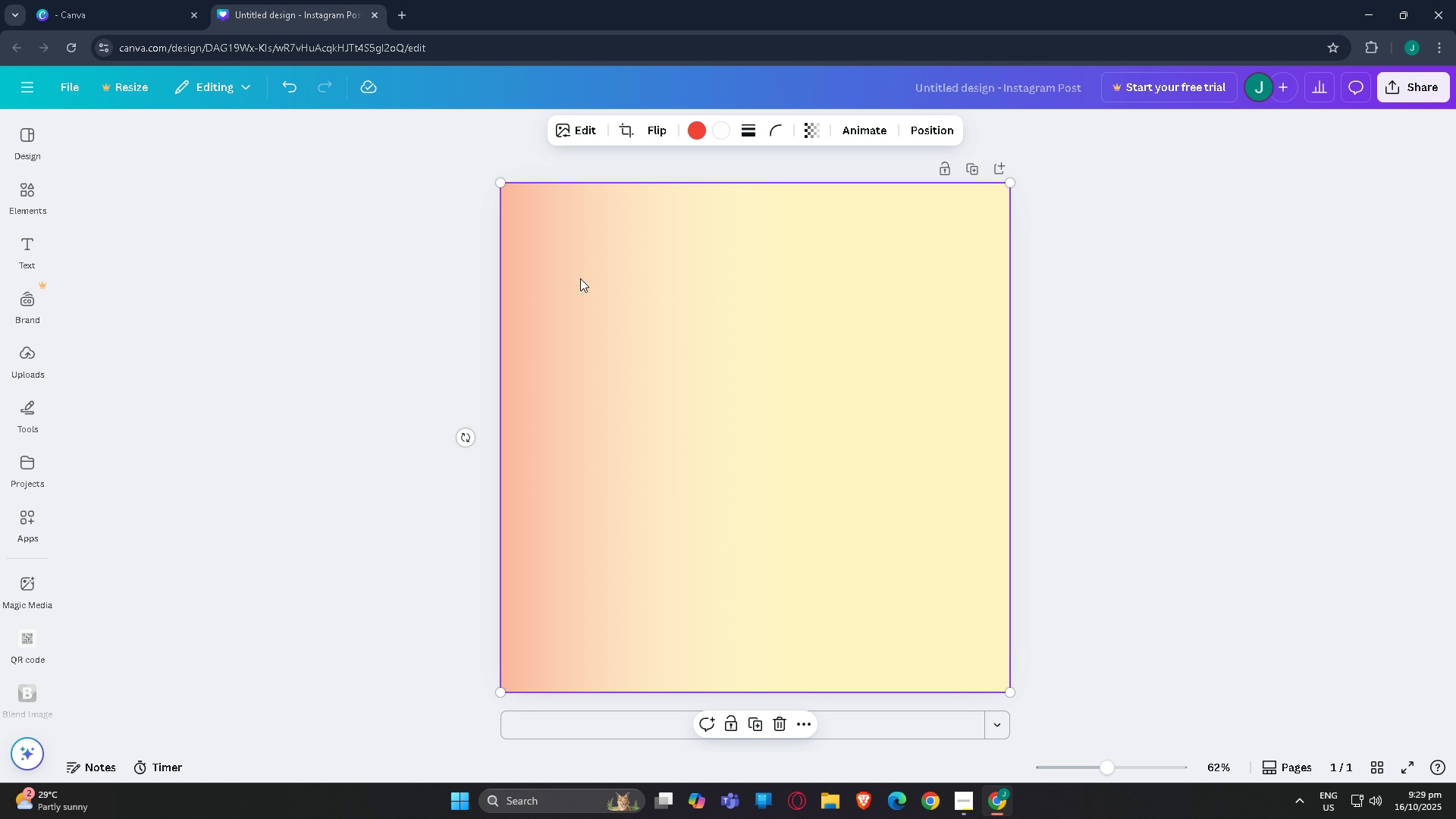 
left_click([547, 305])
 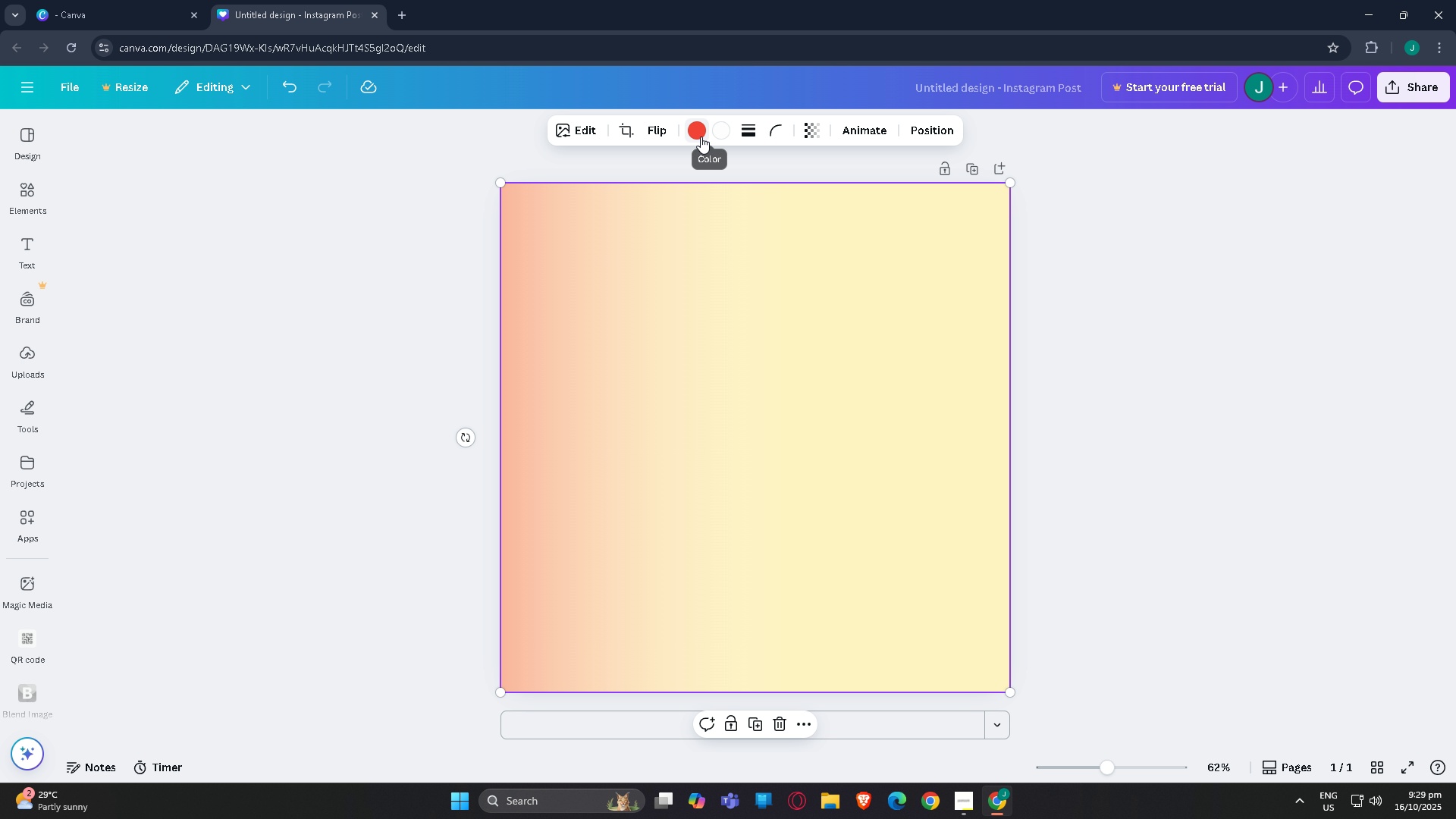 
left_click([701, 136])
 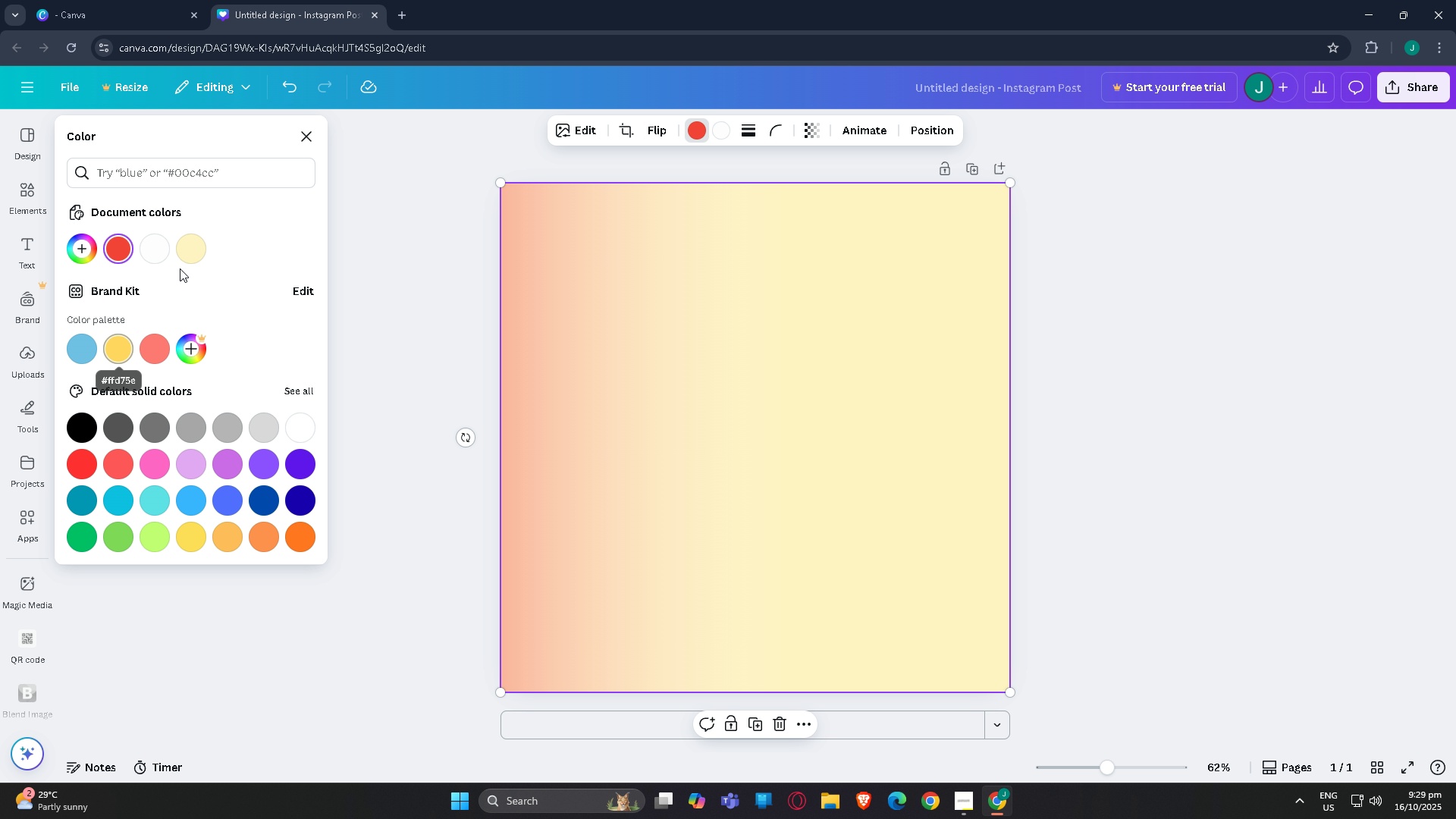 
left_click([186, 256])
 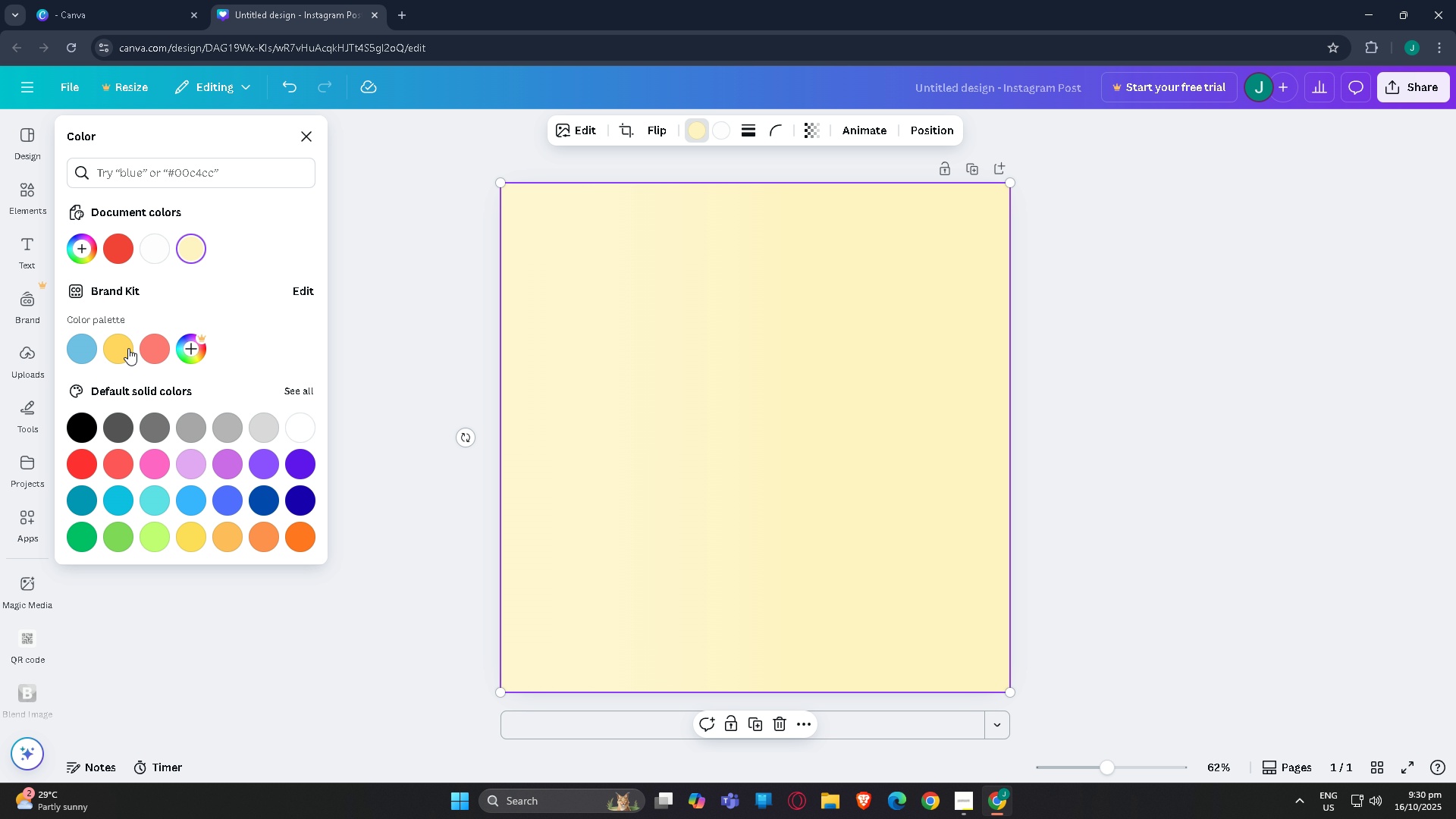 
left_click([117, 350])
 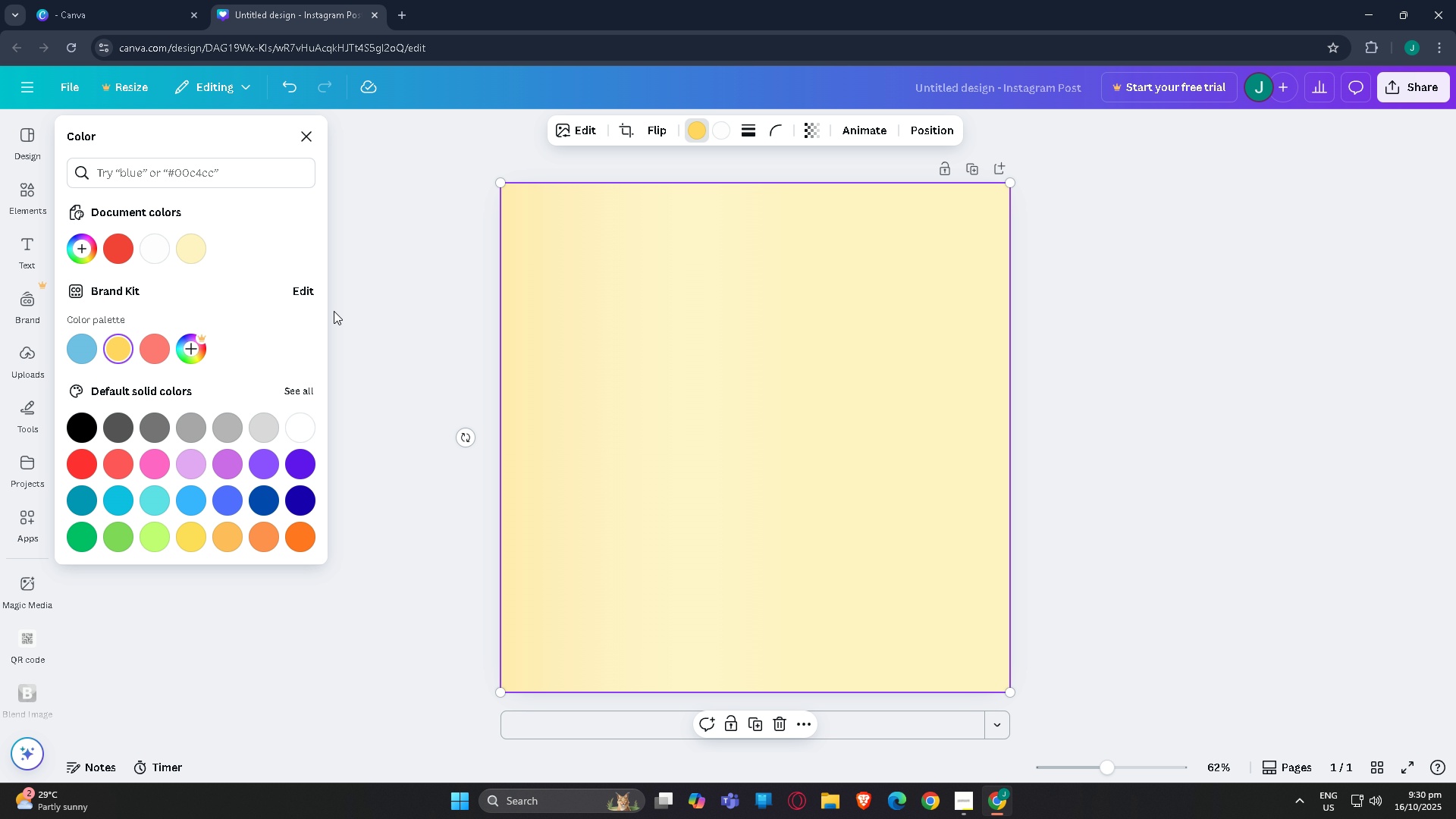 
left_click_drag(start_coordinate=[579, 315], to_coordinate=[574, 318])
 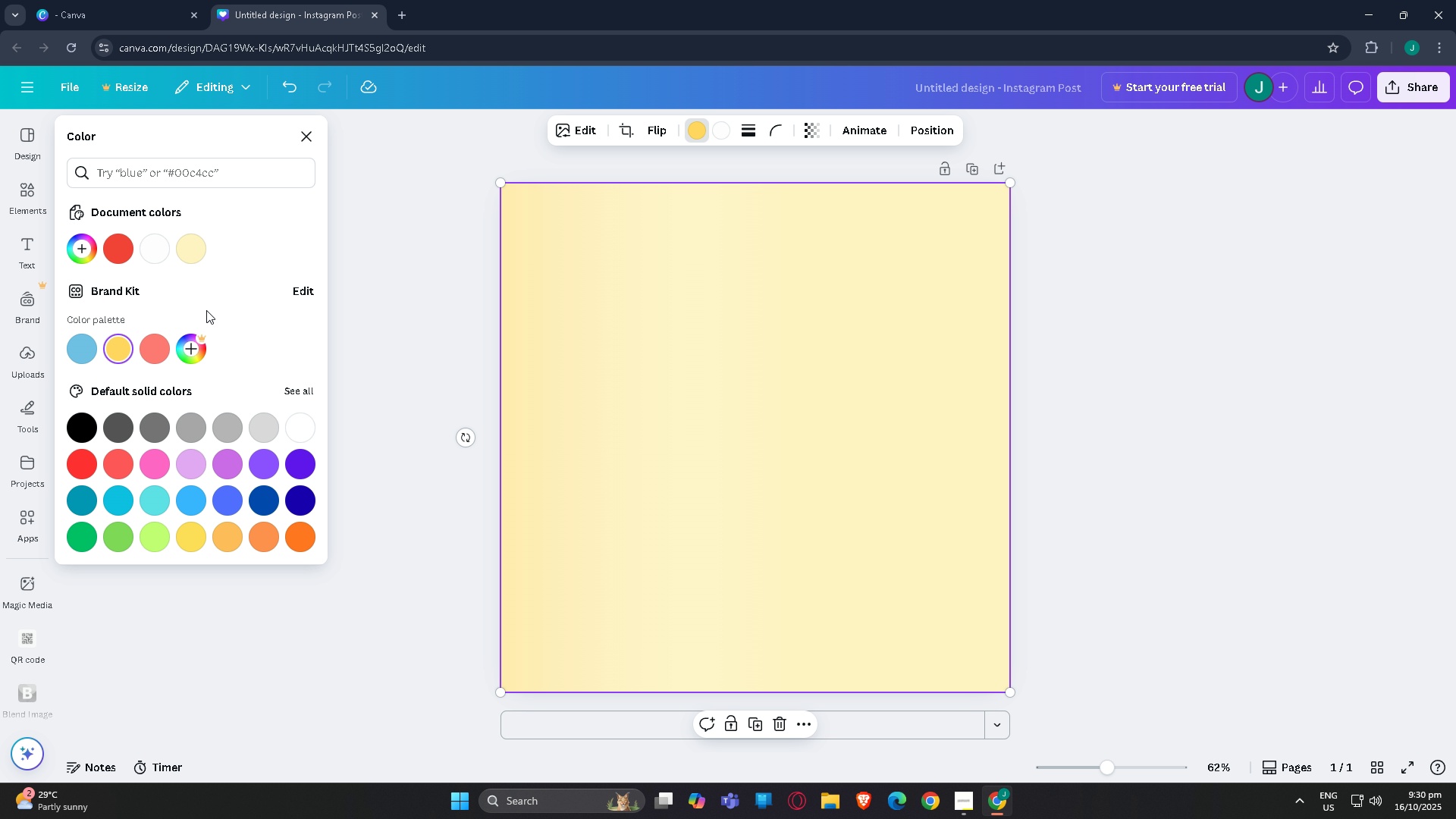 
scroll: coordinate [180, 482], scroll_direction: down, amount: 1.0
 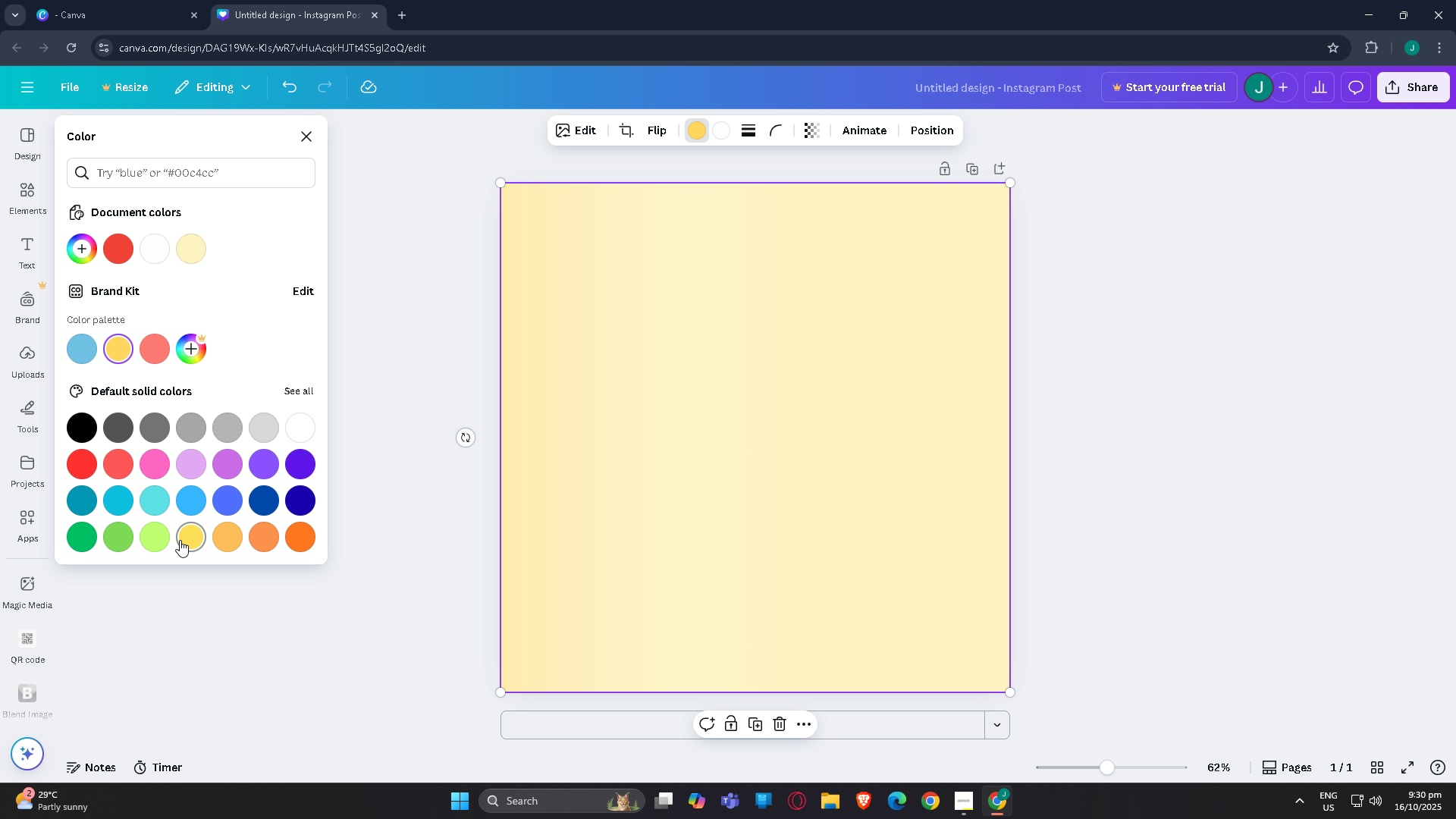 
left_click([180, 540])
 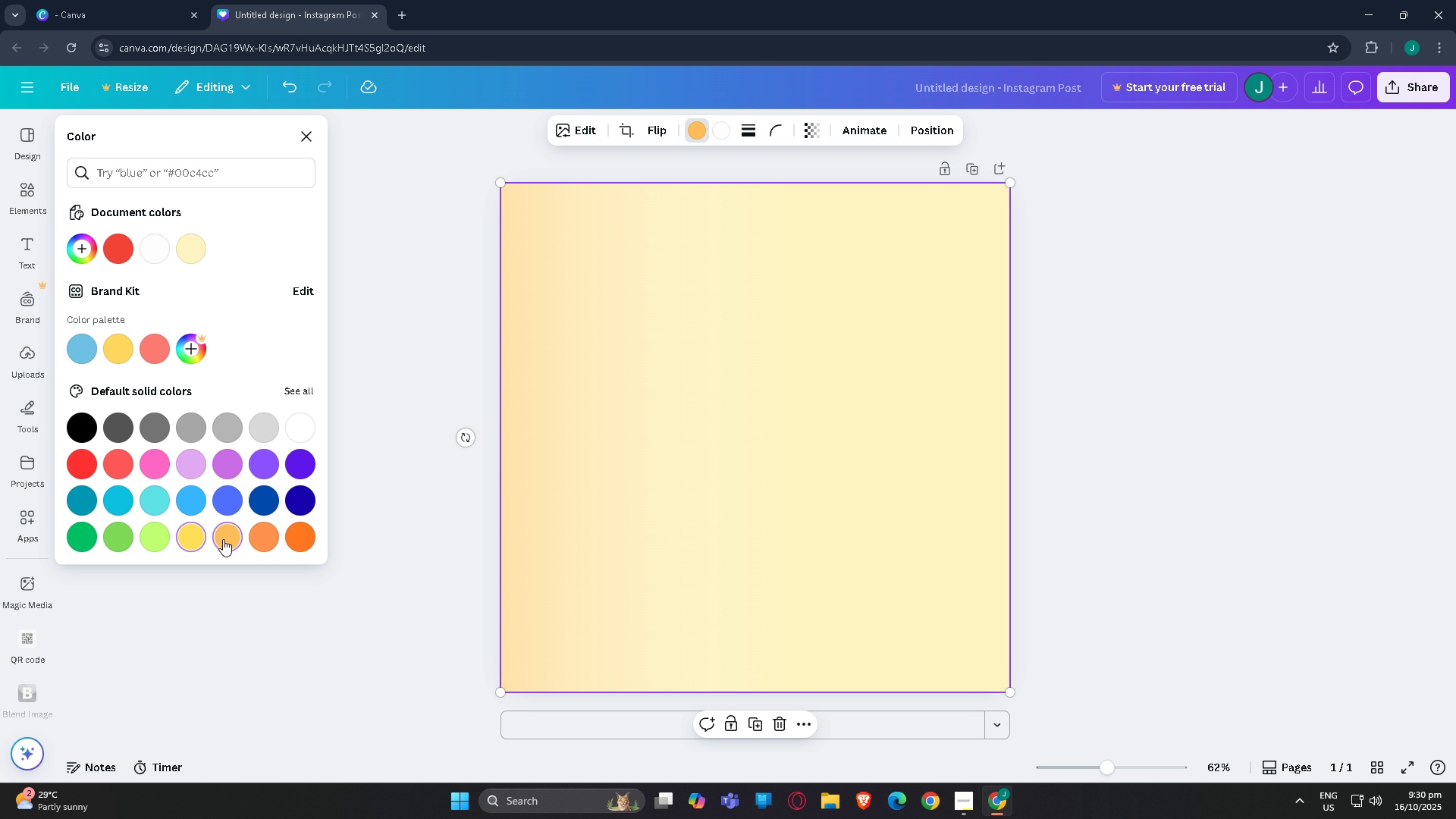 
left_click([187, 538])
 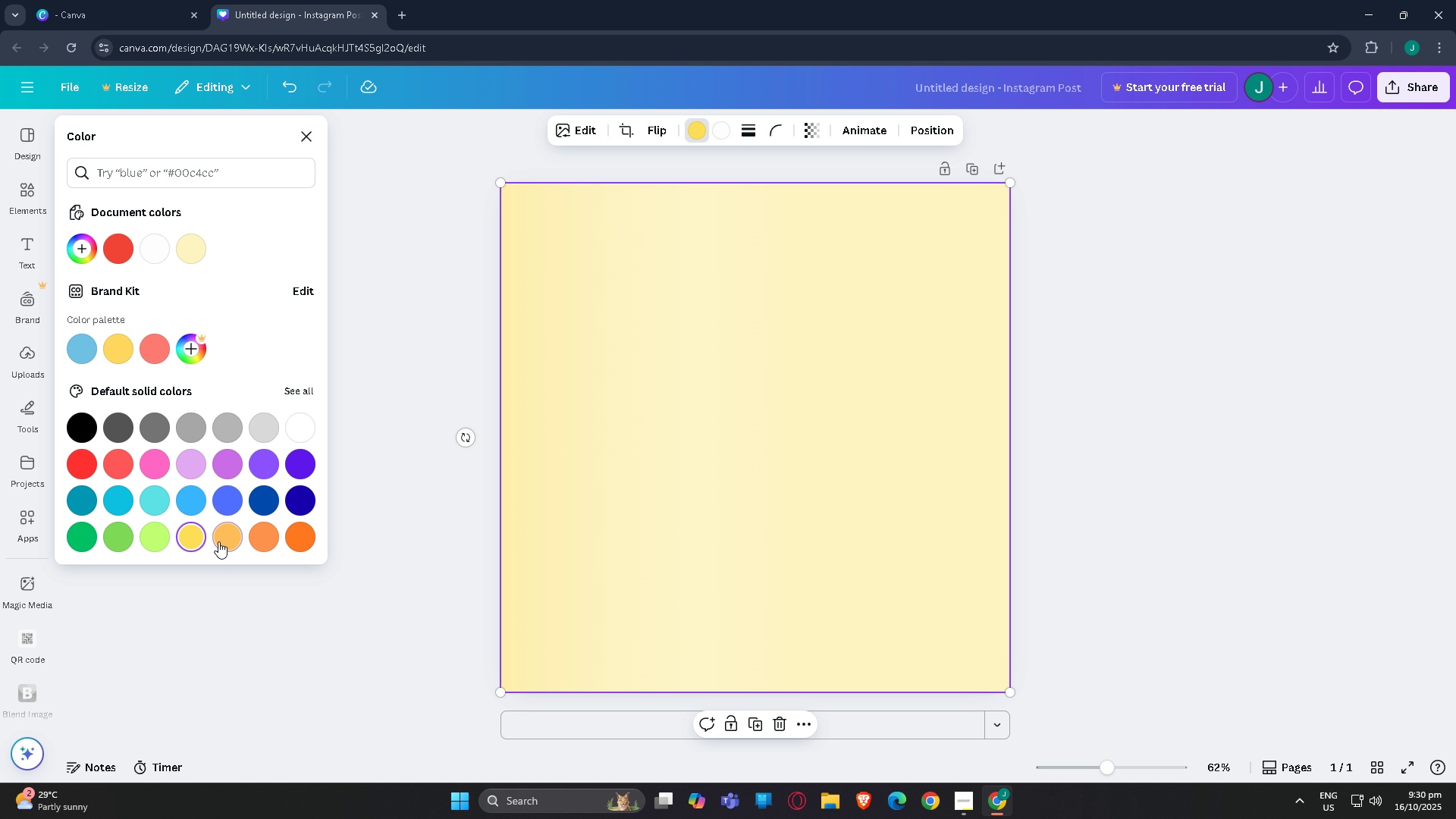 
double_click([221, 539])
 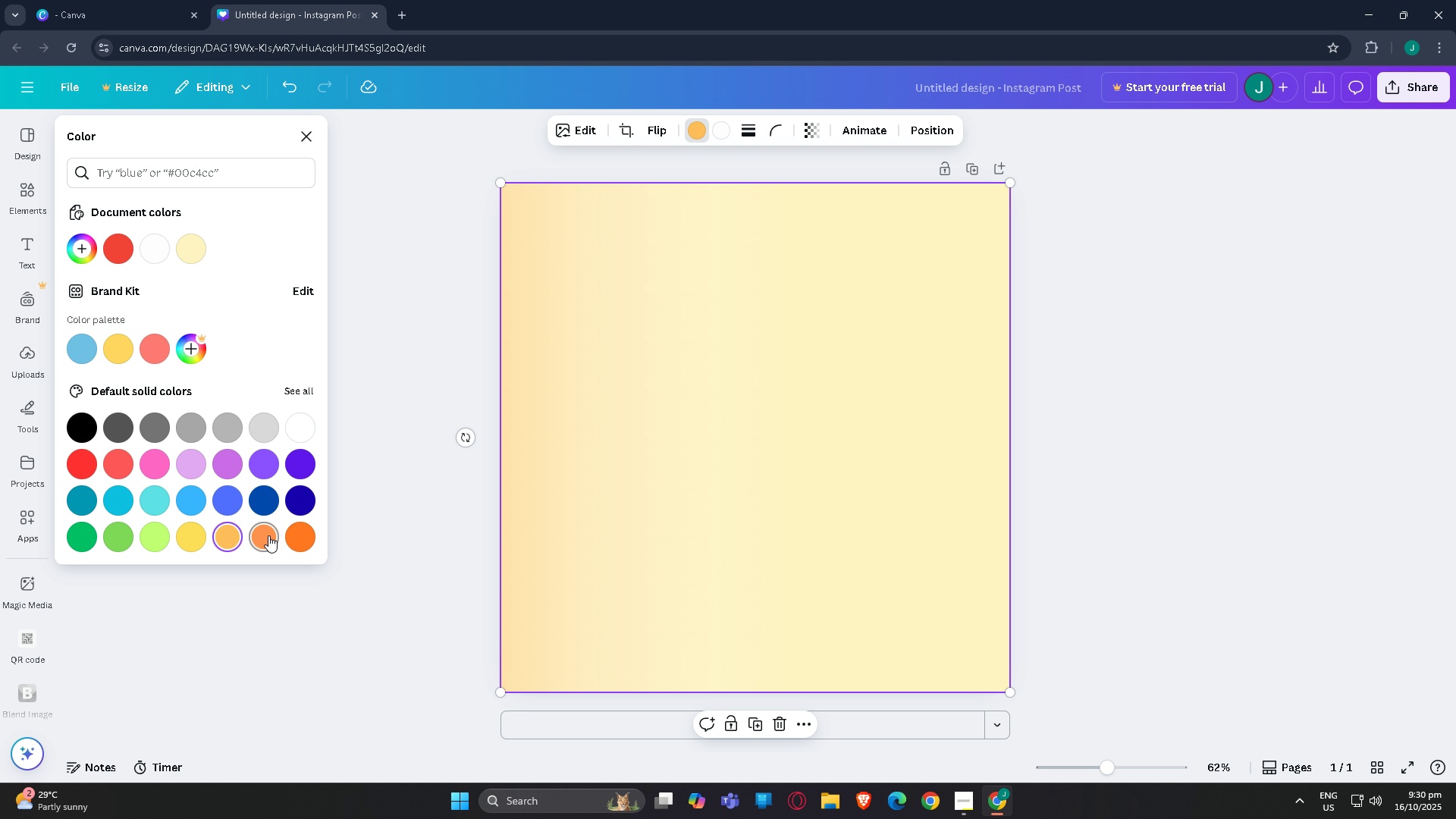 
left_click([269, 535])
 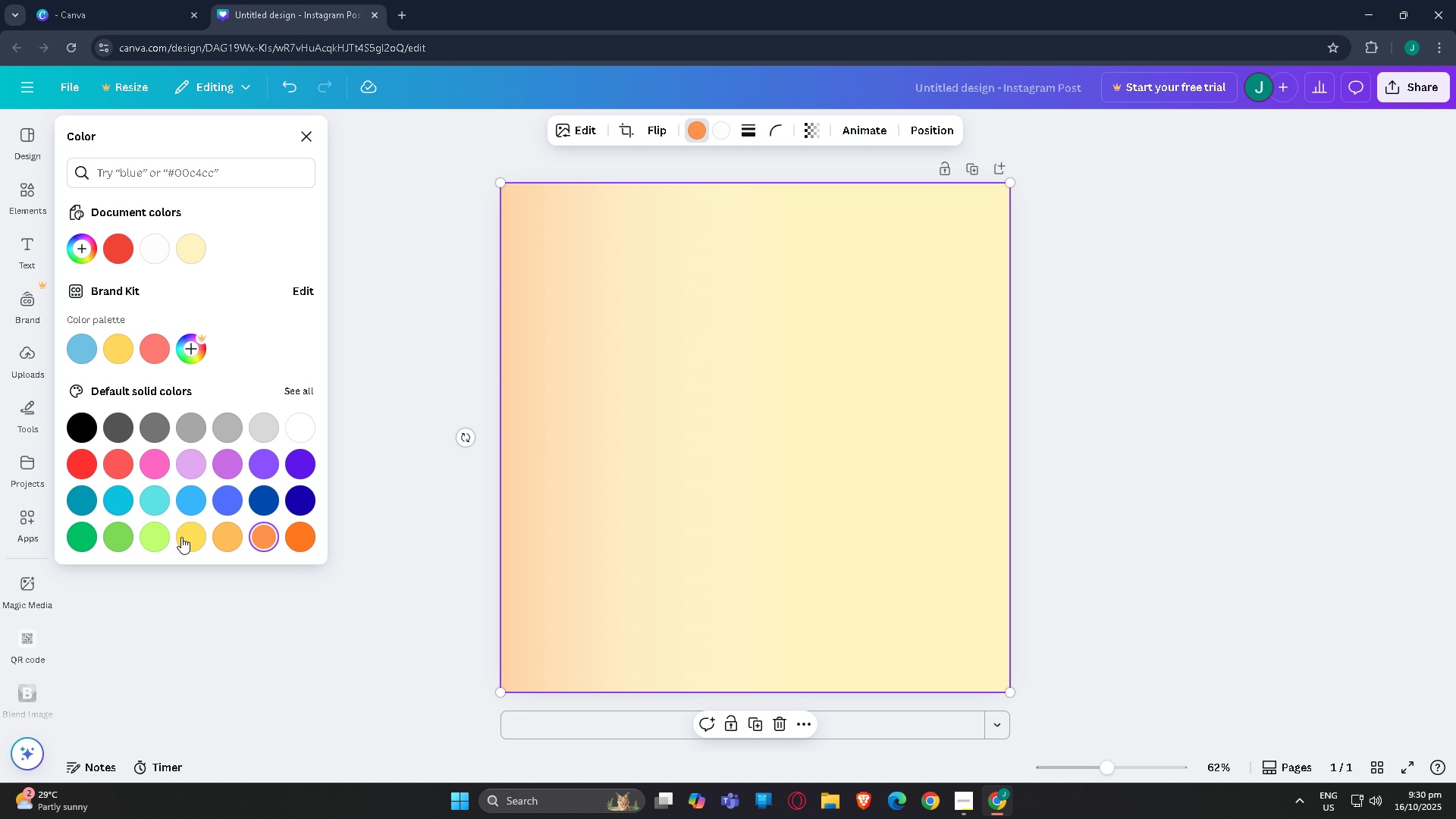 
triple_click([181, 537])
 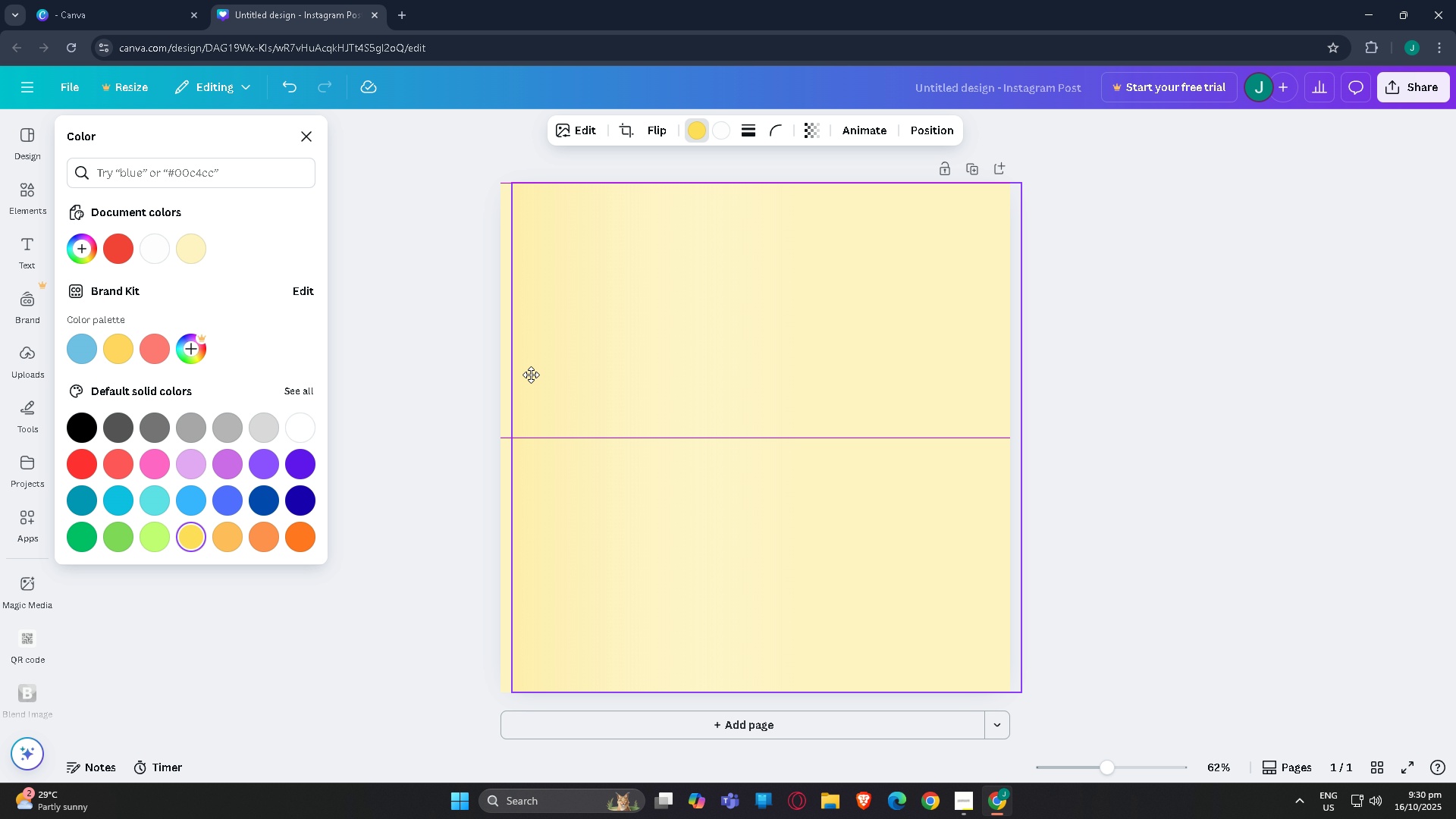 
key(Control+C)
 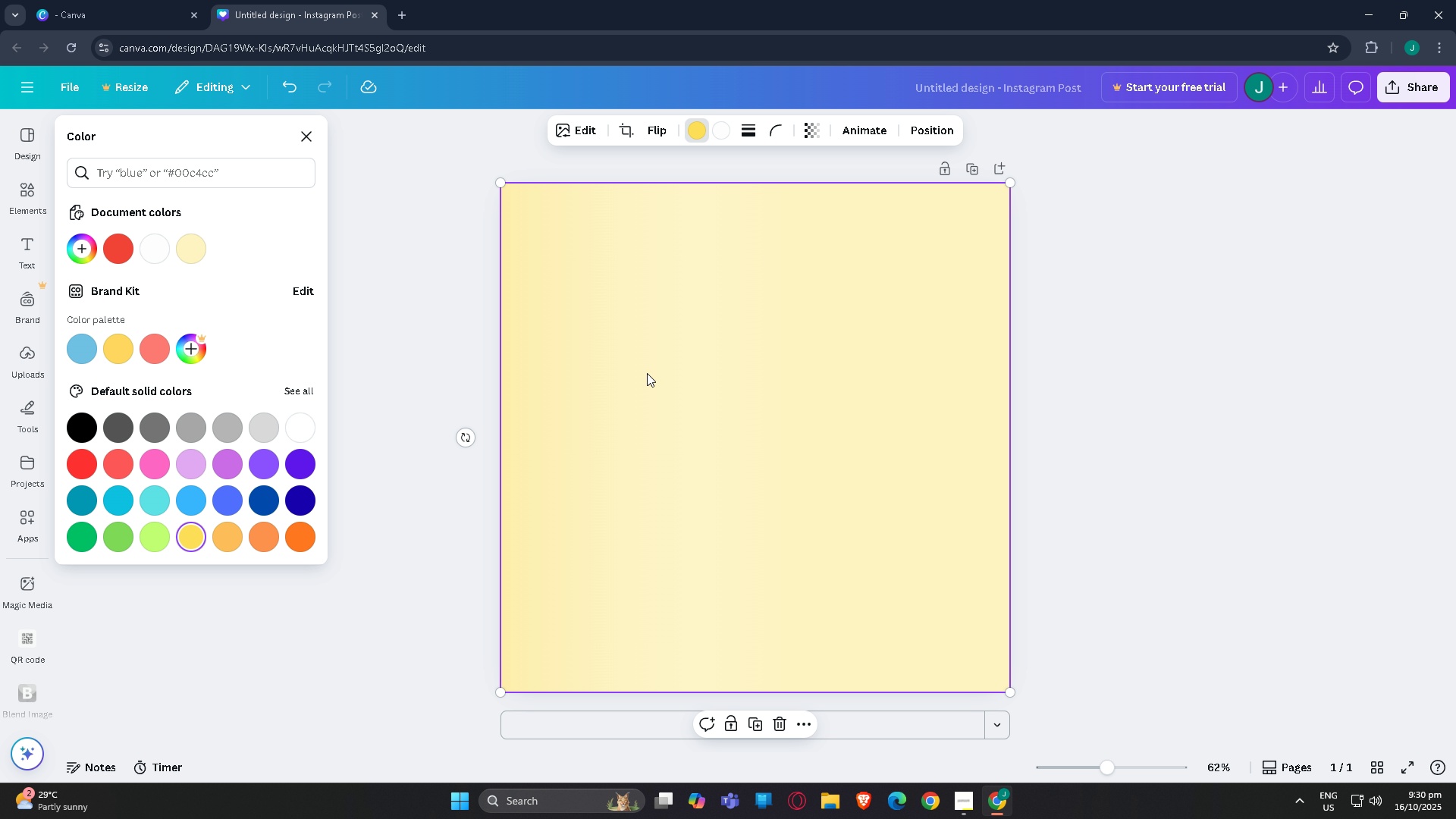 
key(Control+V)
 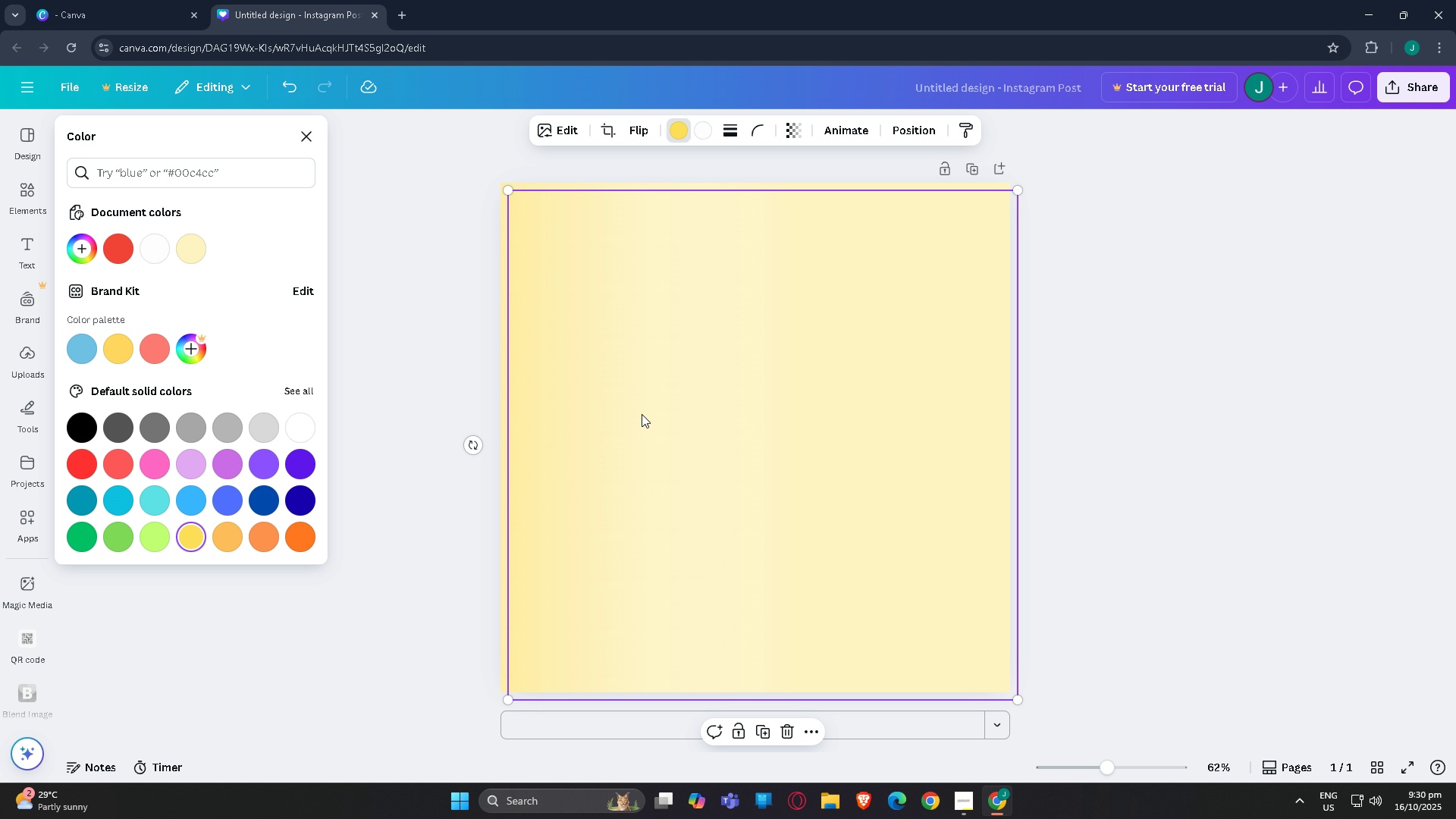 
left_click_drag(start_coordinate=[644, 415], to_coordinate=[874, 383])
 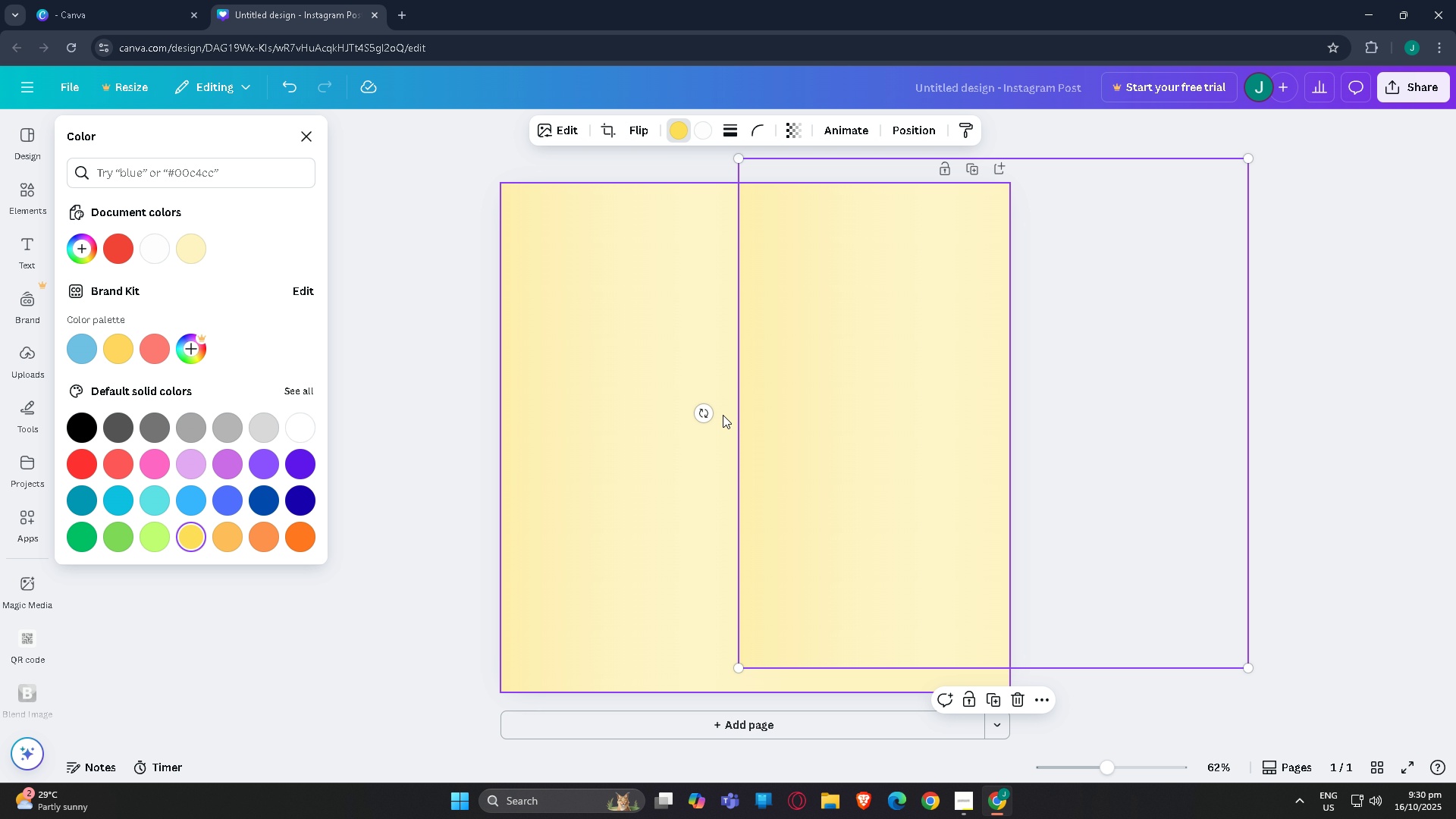 
left_click_drag(start_coordinate=[704, 415], to_coordinate=[988, 196])
 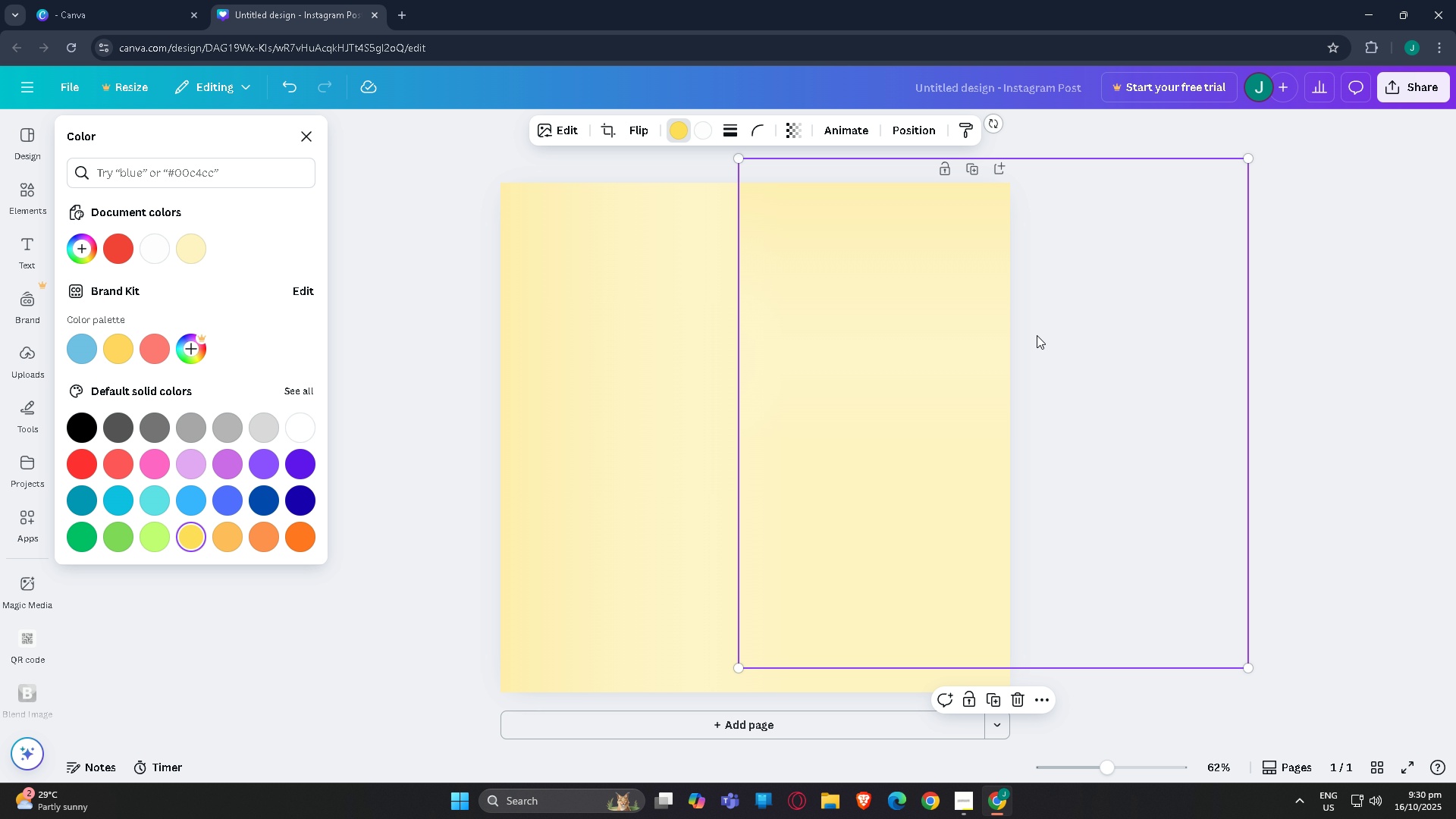 
left_click_drag(start_coordinate=[1037, 336], to_coordinate=[900, 348])
 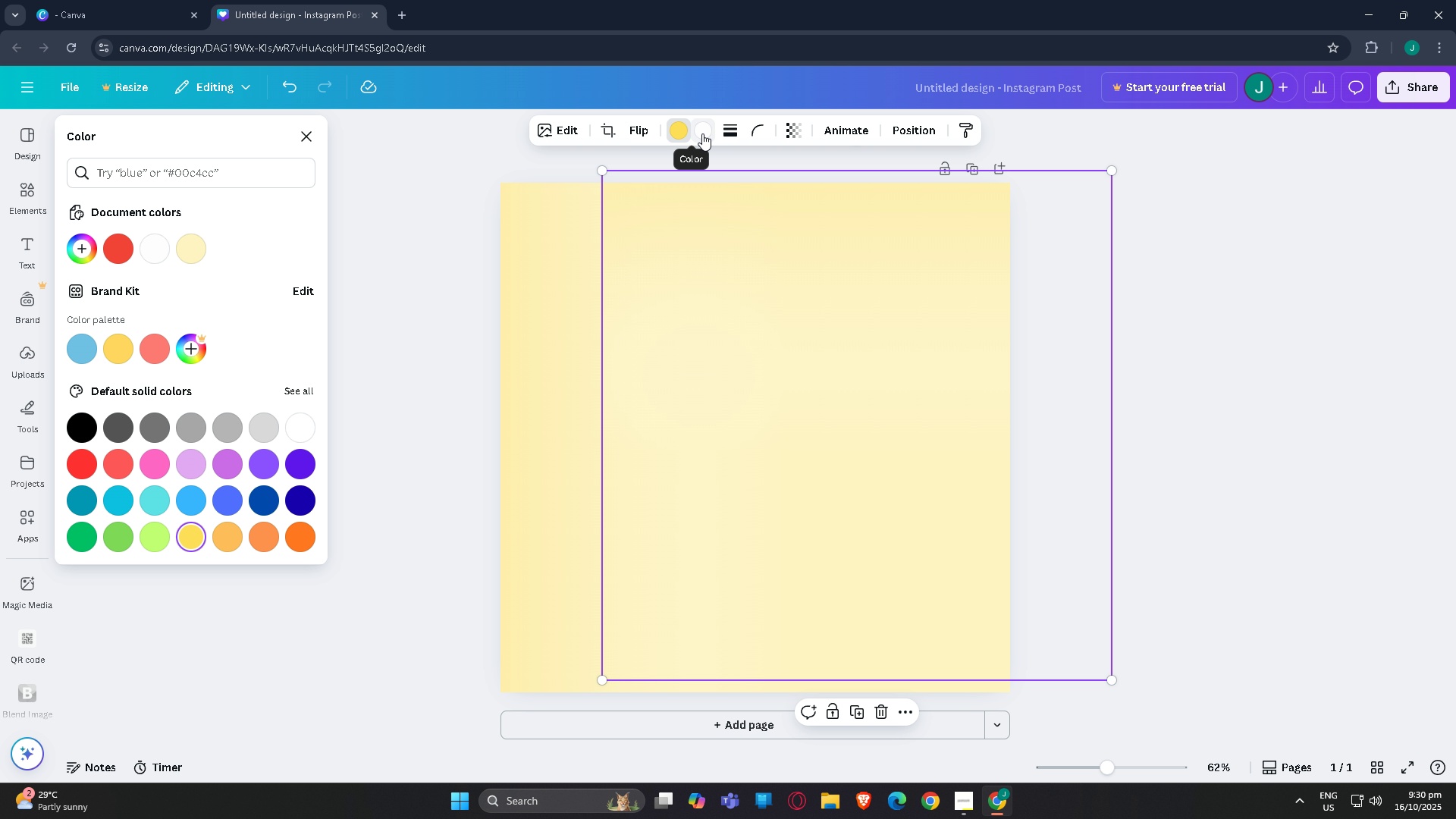 
left_click([680, 133])
 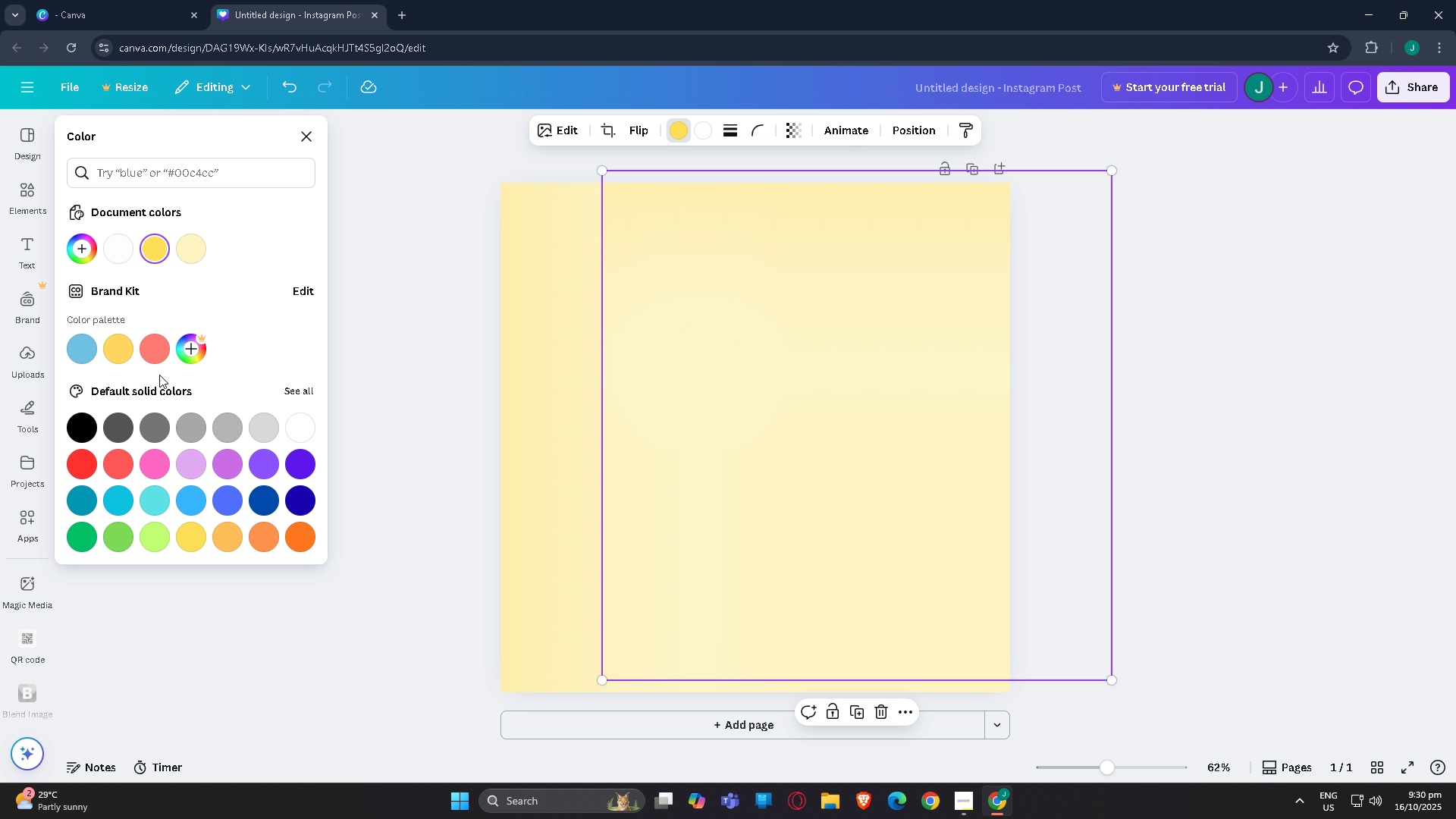 
left_click([159, 344])
 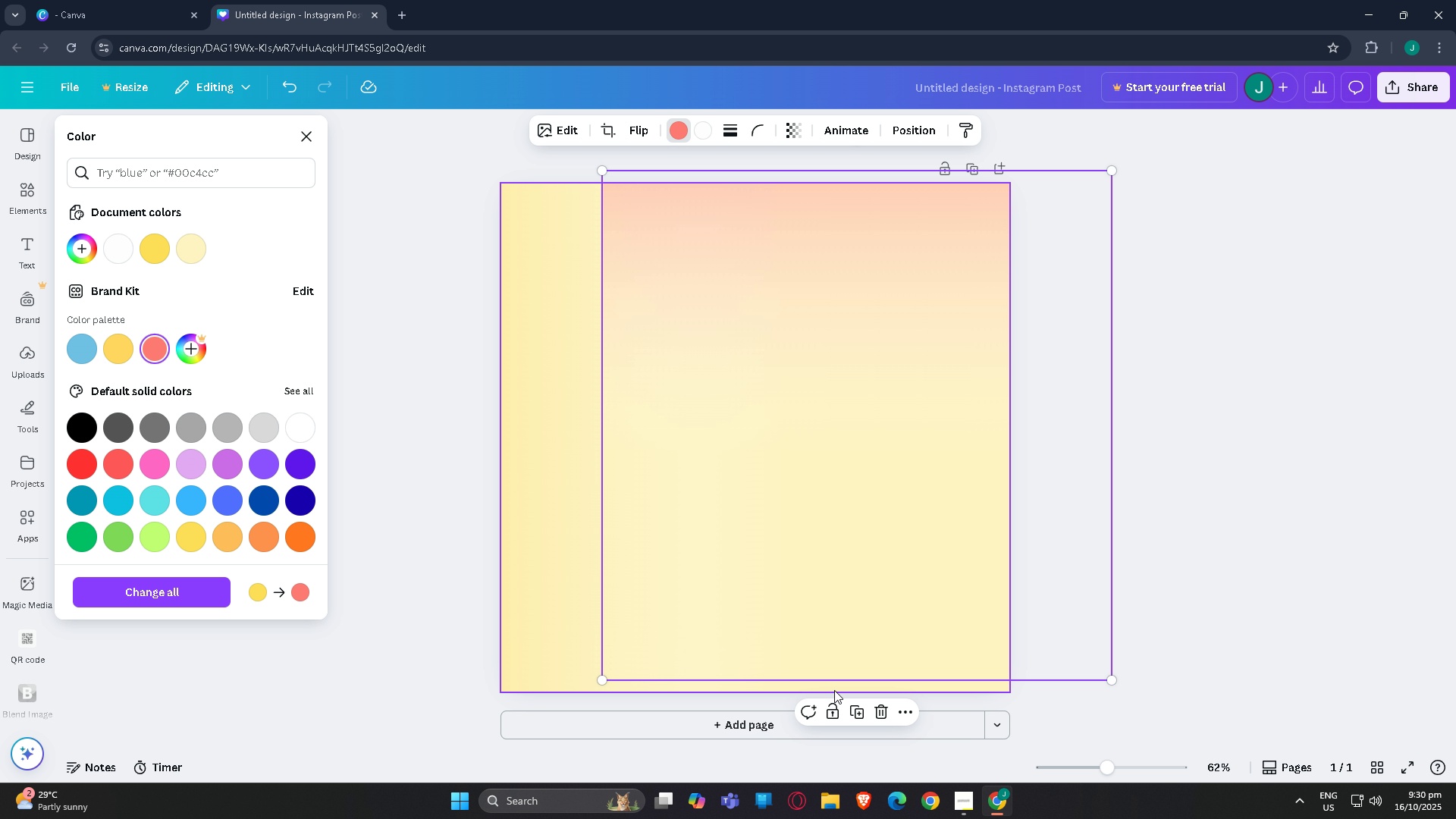 
left_click_drag(start_coordinate=[908, 458], to_coordinate=[838, 485])
 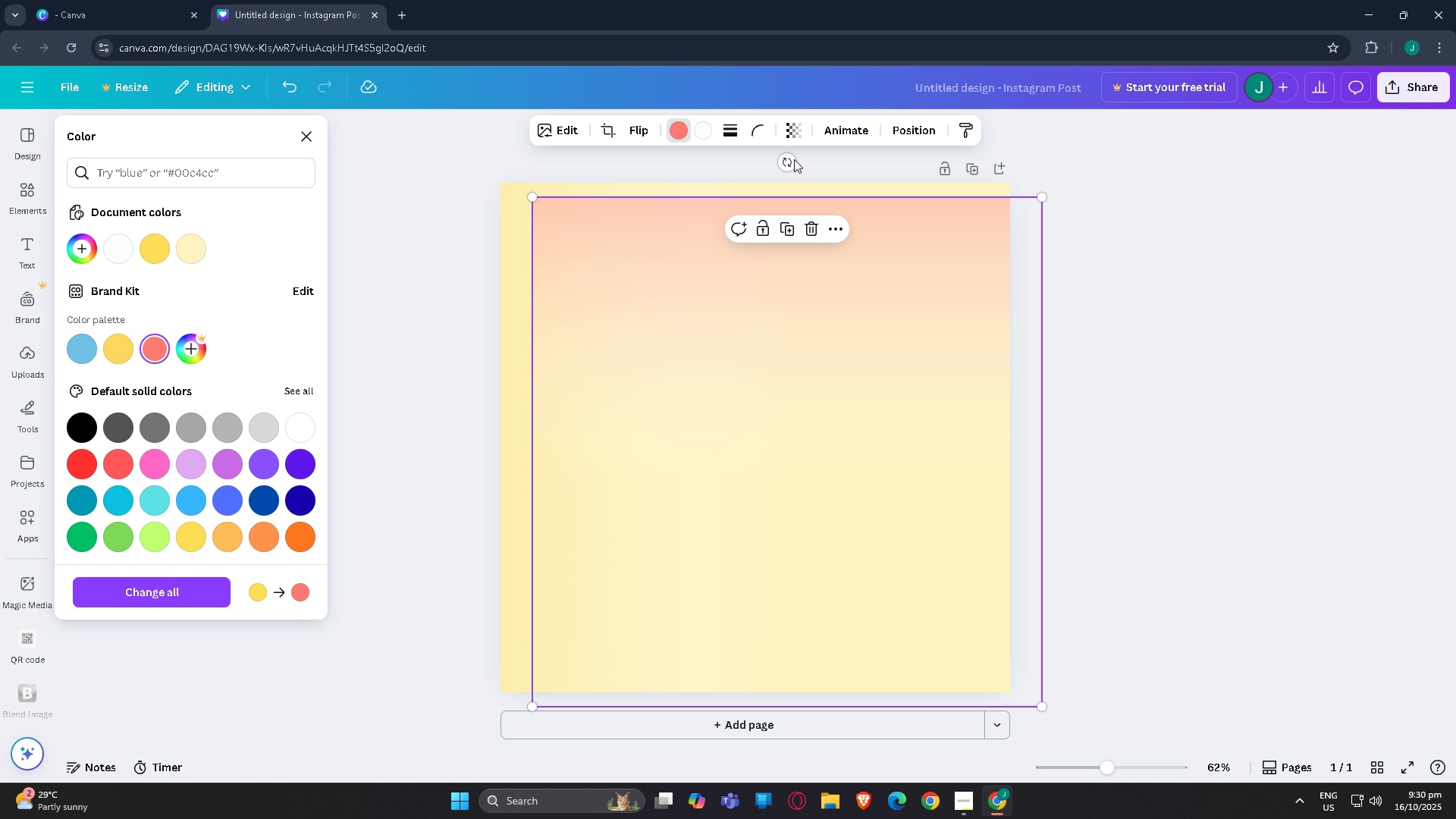 
left_click_drag(start_coordinate=[792, 160], to_coordinate=[1064, 457])
 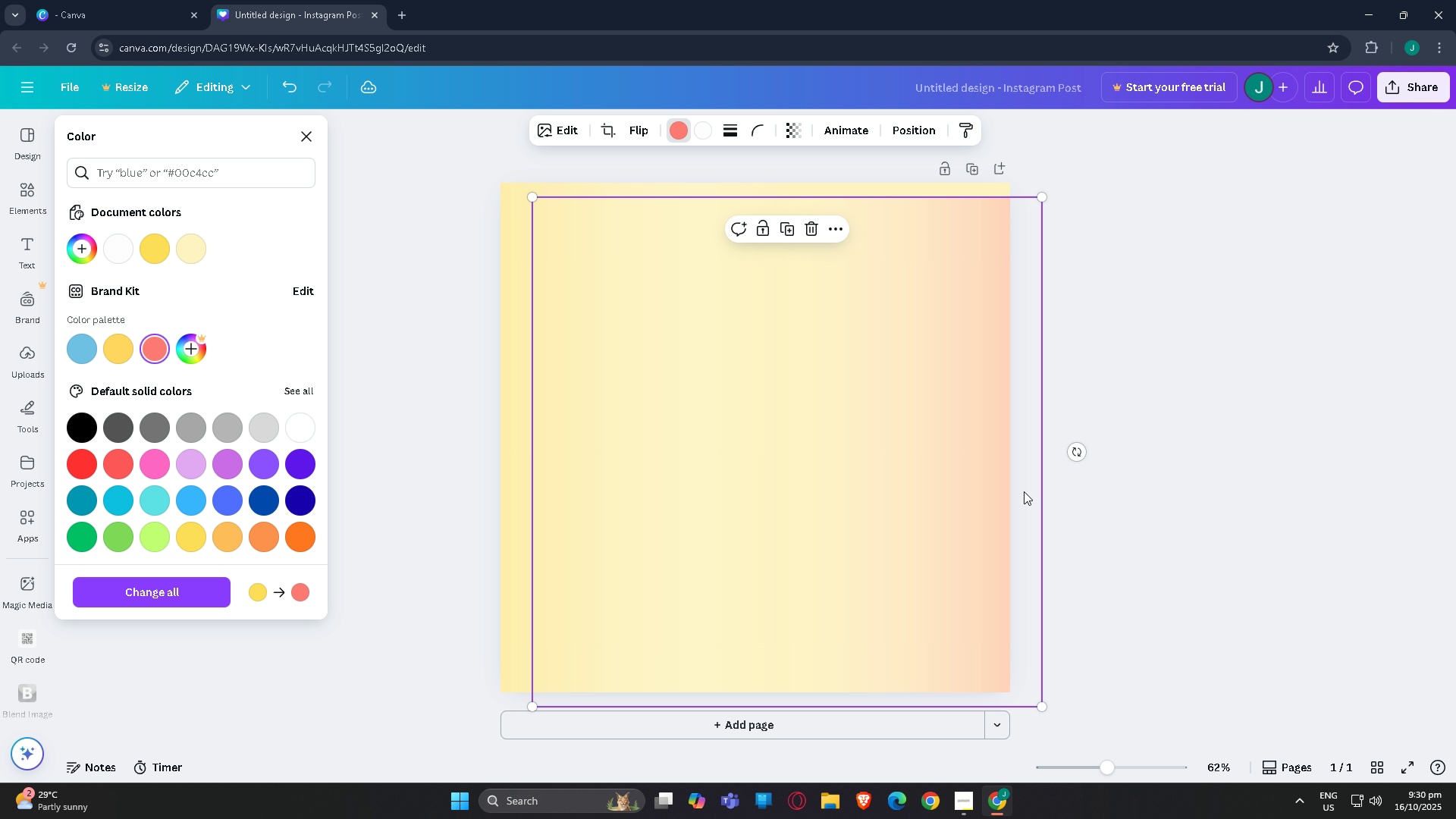 
left_click_drag(start_coordinate=[1023, 493], to_coordinate=[993, 479])
 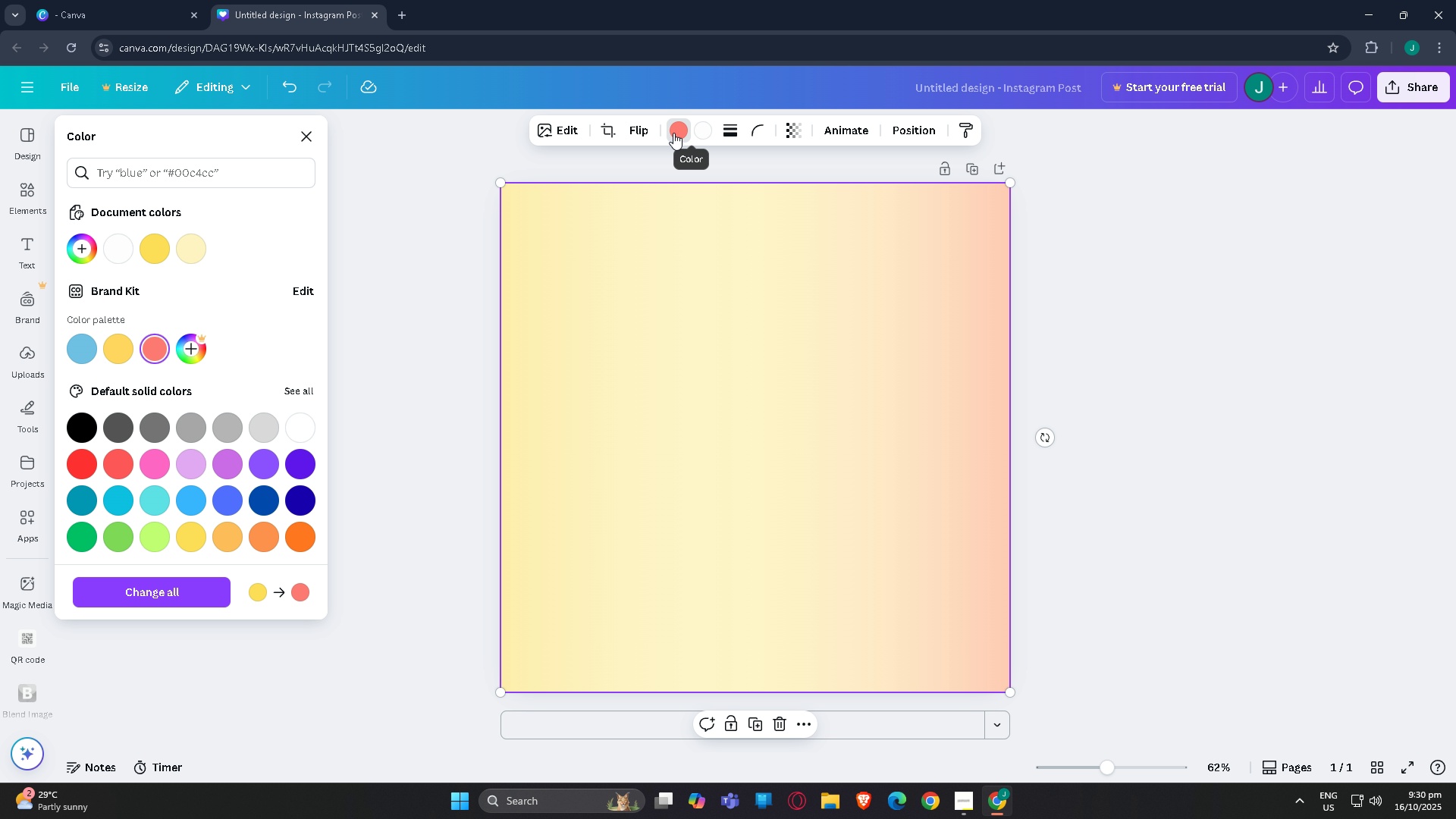 
left_click([674, 132])
 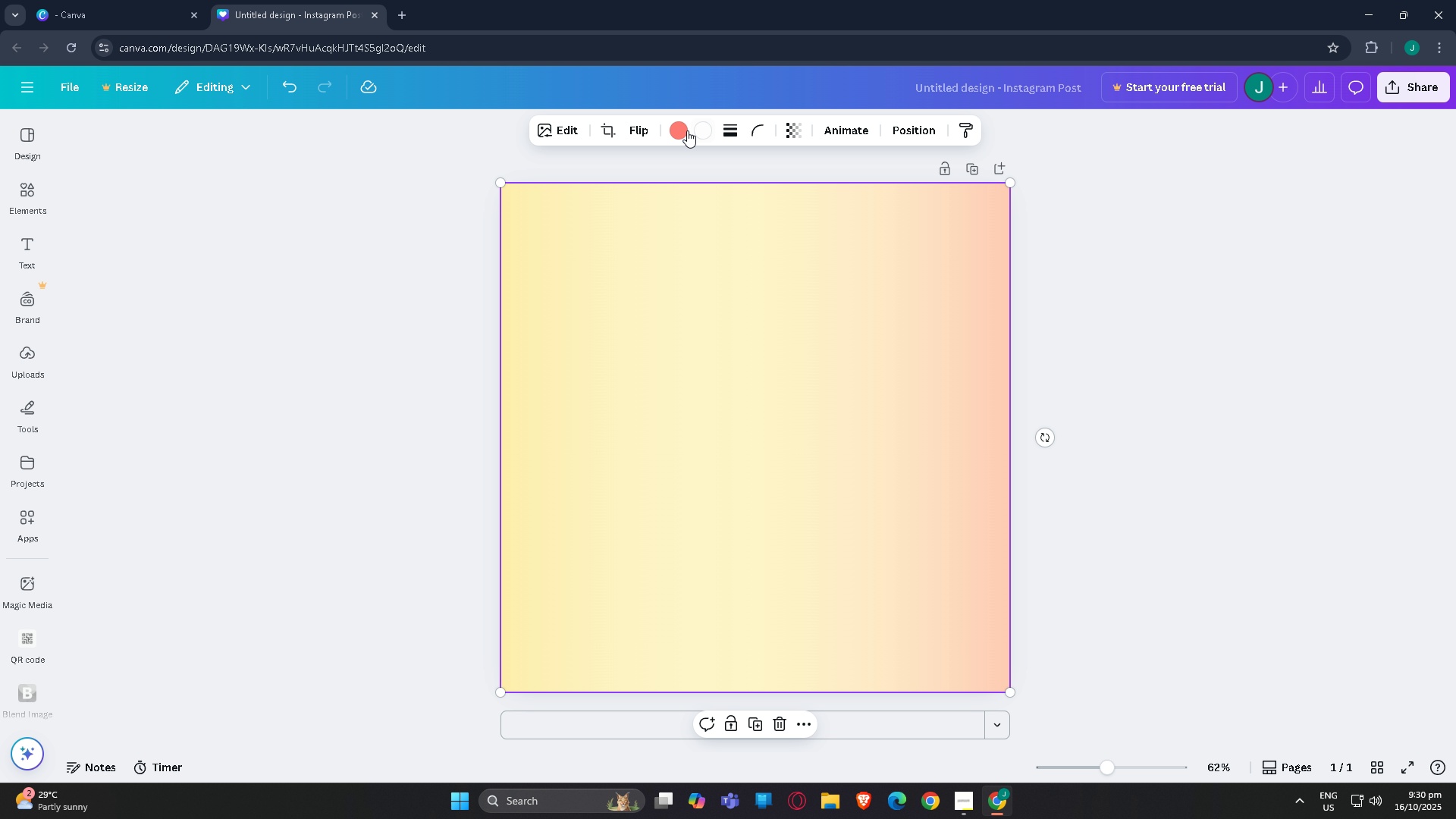 
left_click([674, 132])
 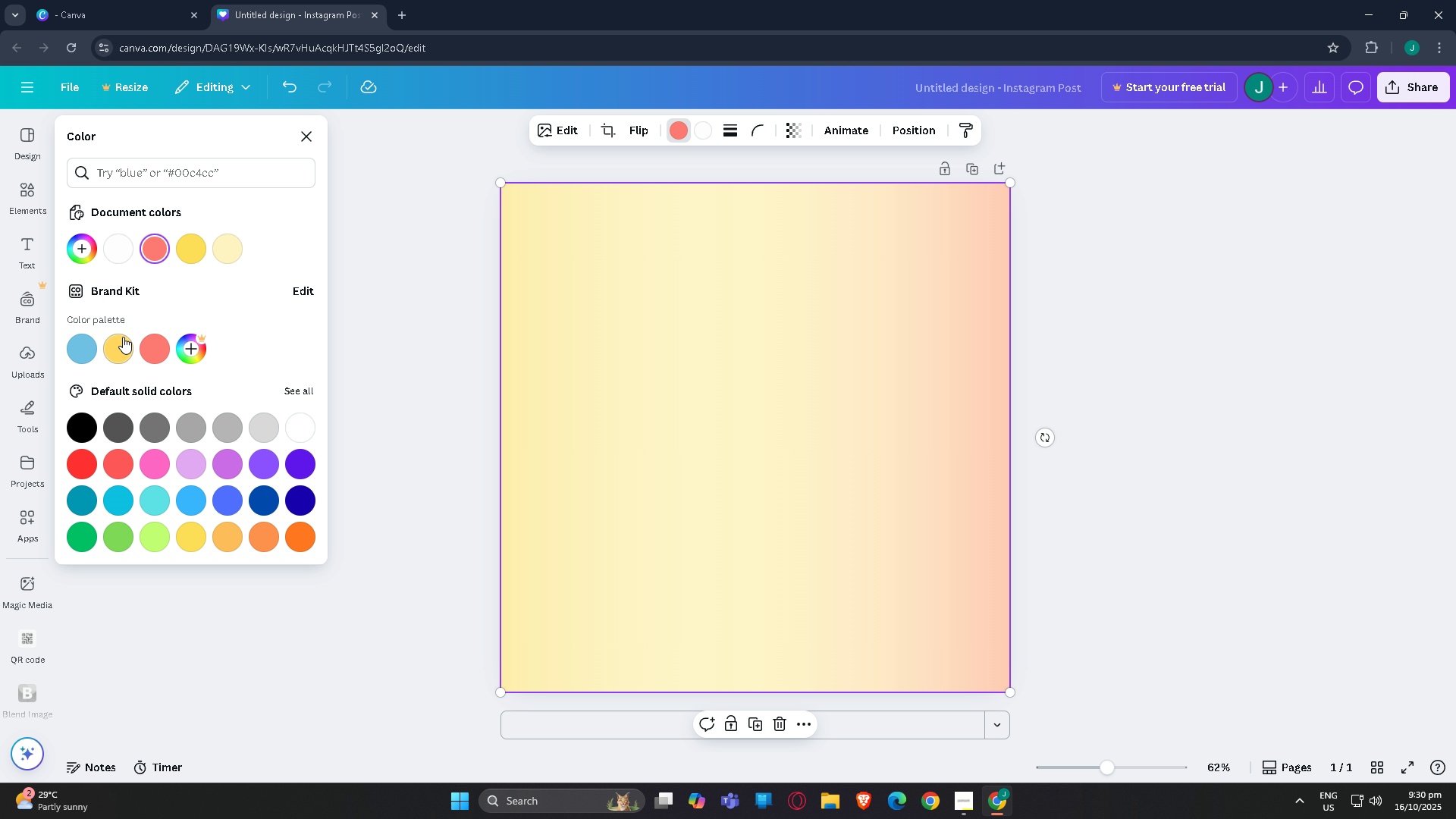 
left_click([123, 337])
 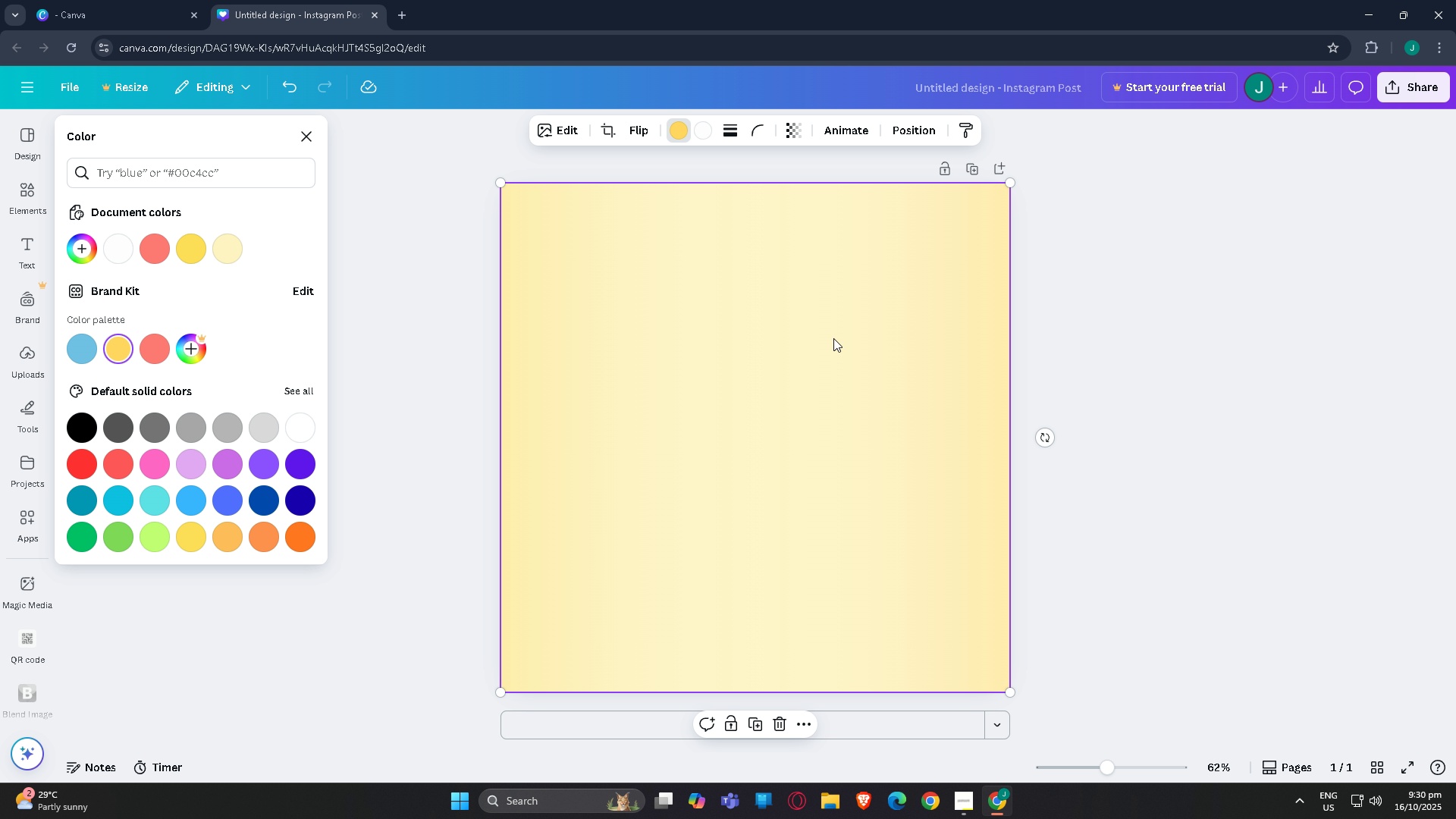 
left_click([833, 338])
 